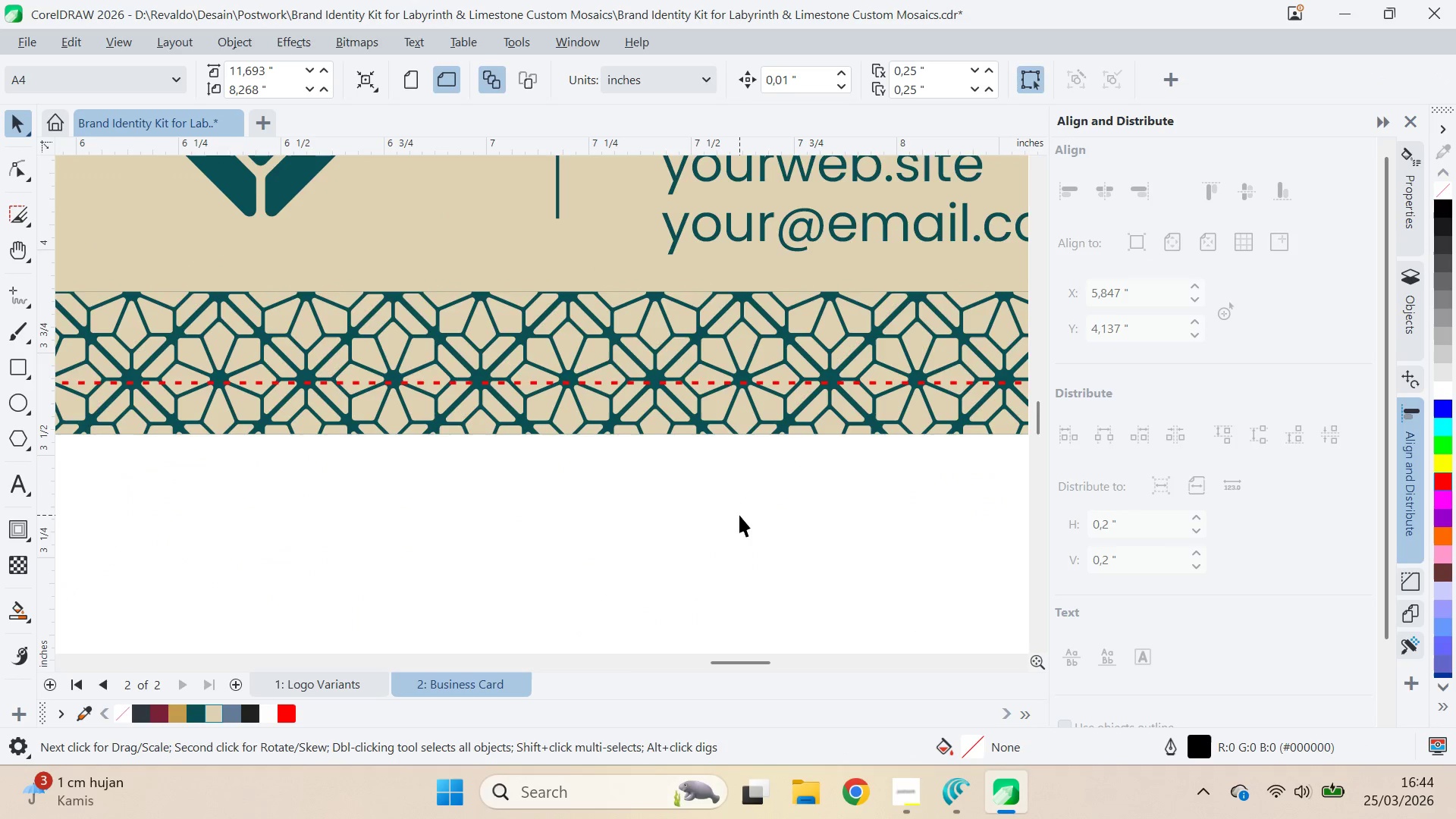 
scroll: coordinate [748, 518], scroll_direction: down, amount: 8.0
 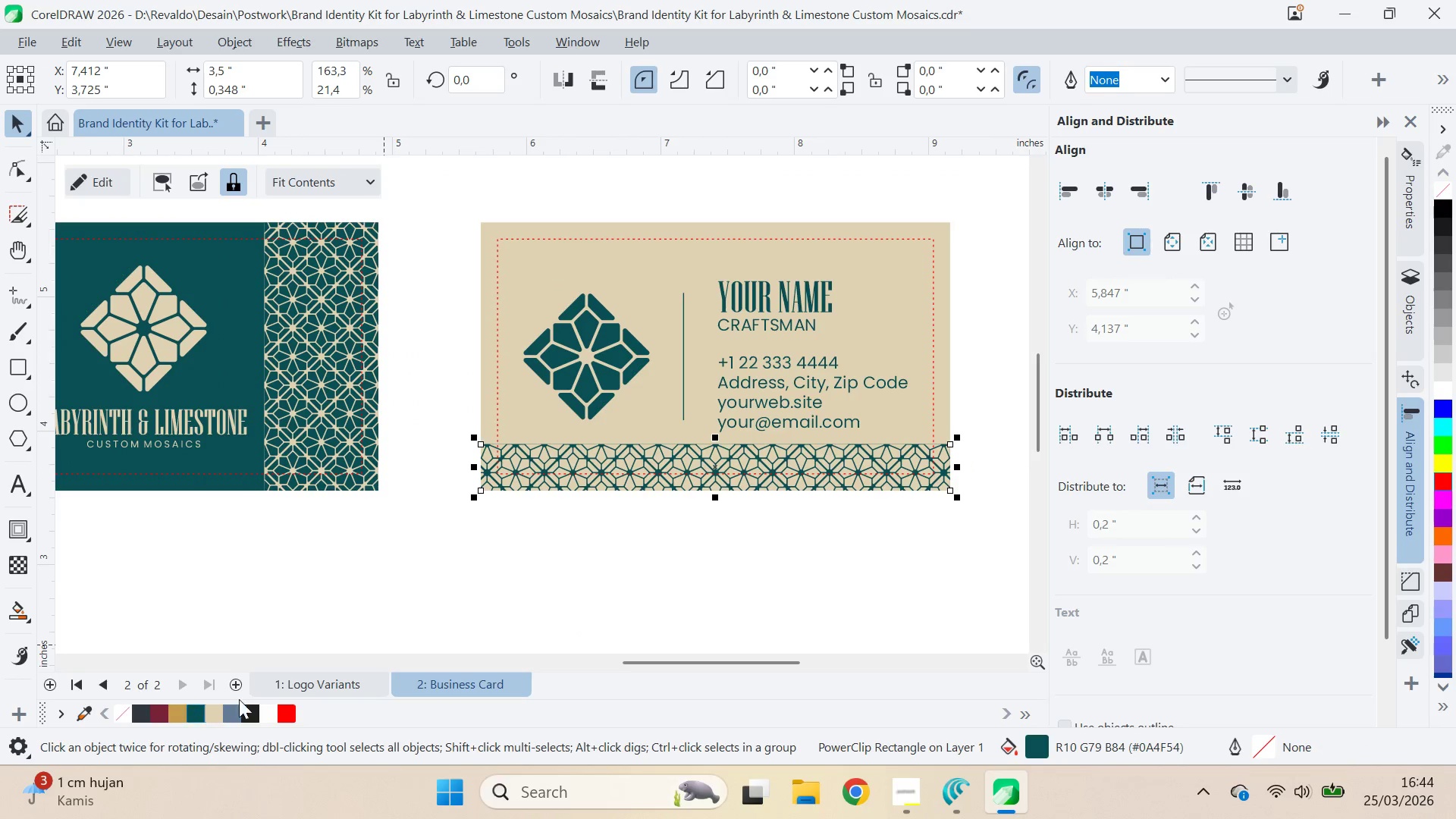 
double_click([566, 492])
 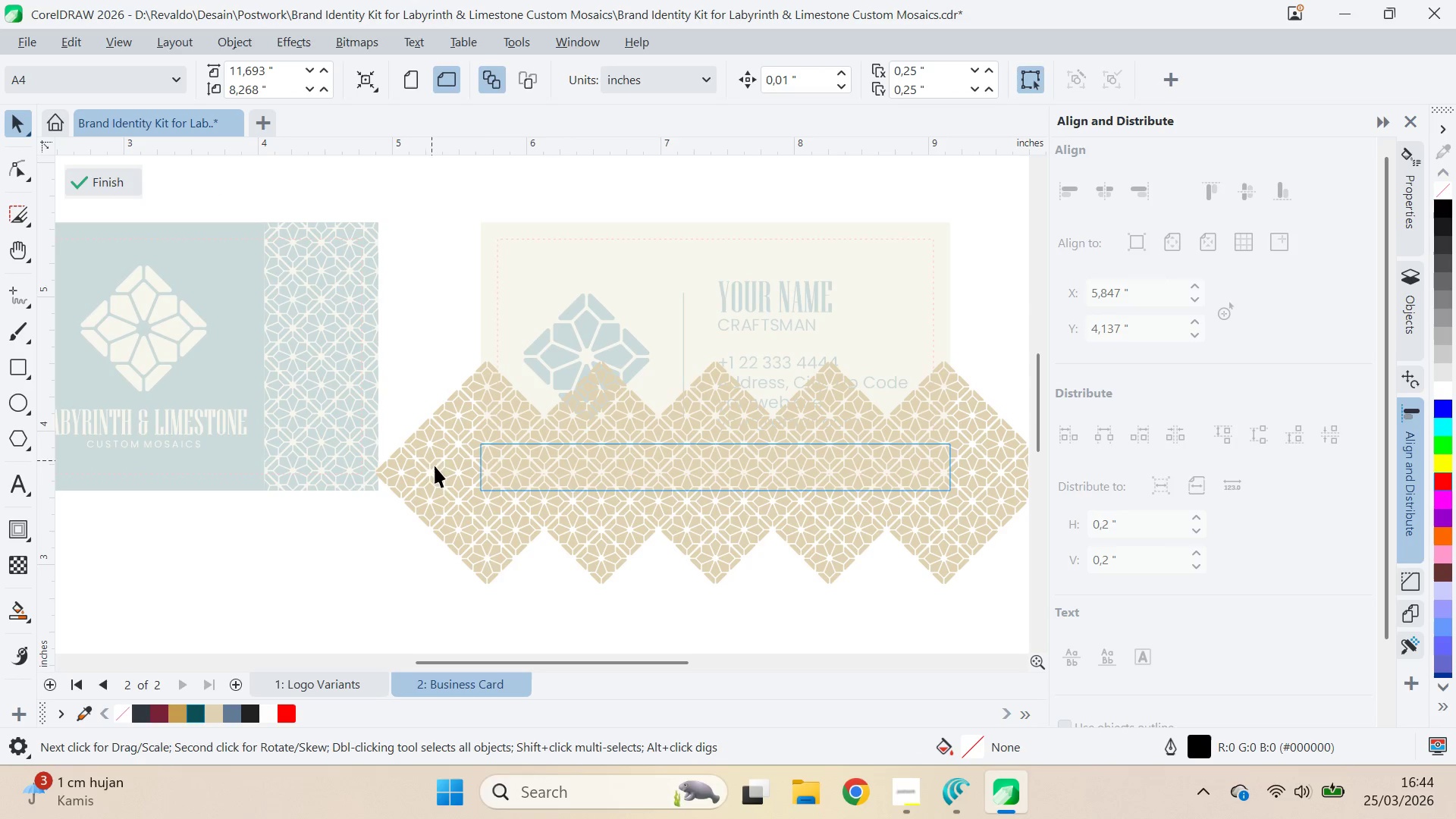 
left_click([505, 561])
 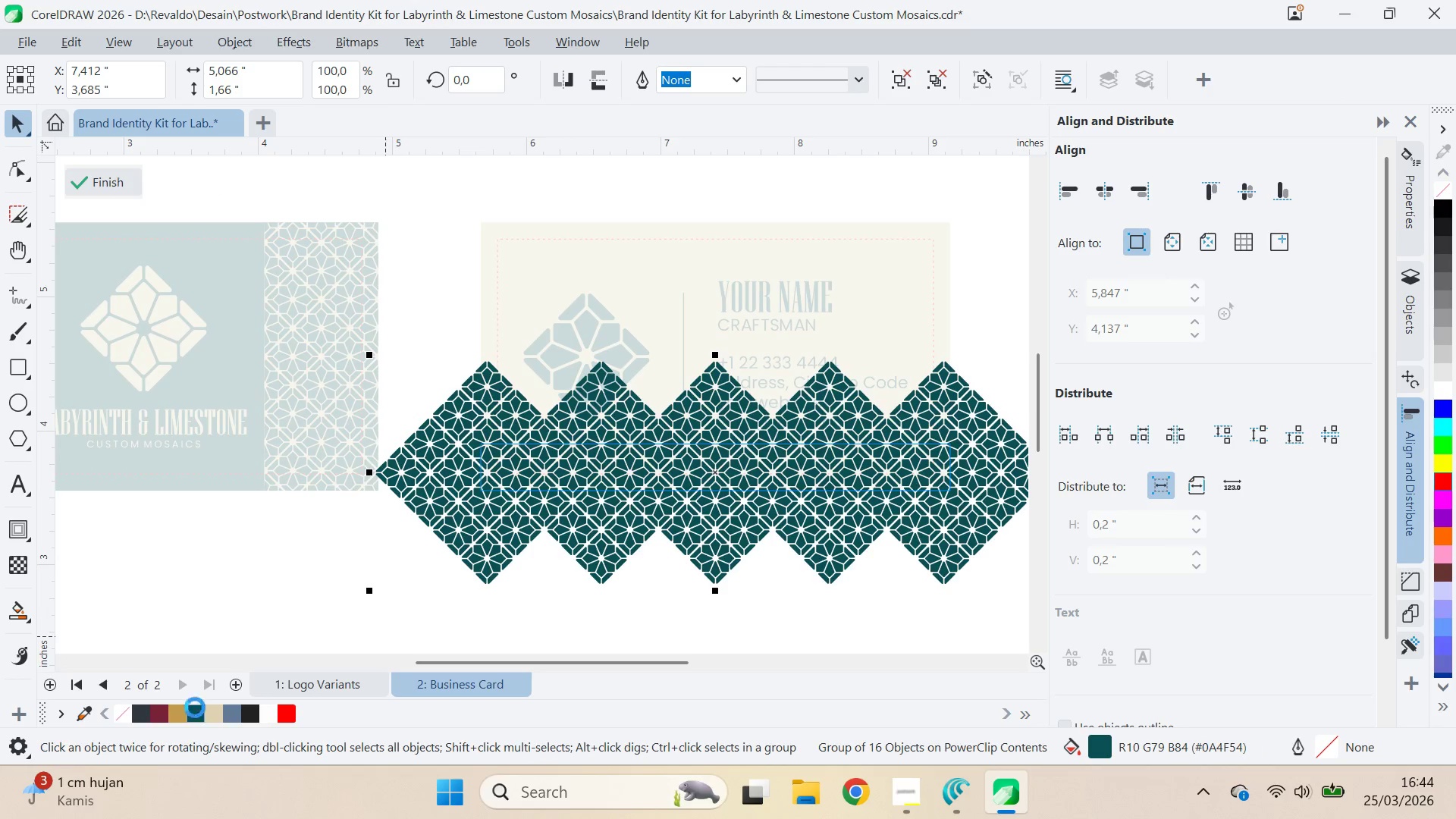 
left_click([127, 187])
 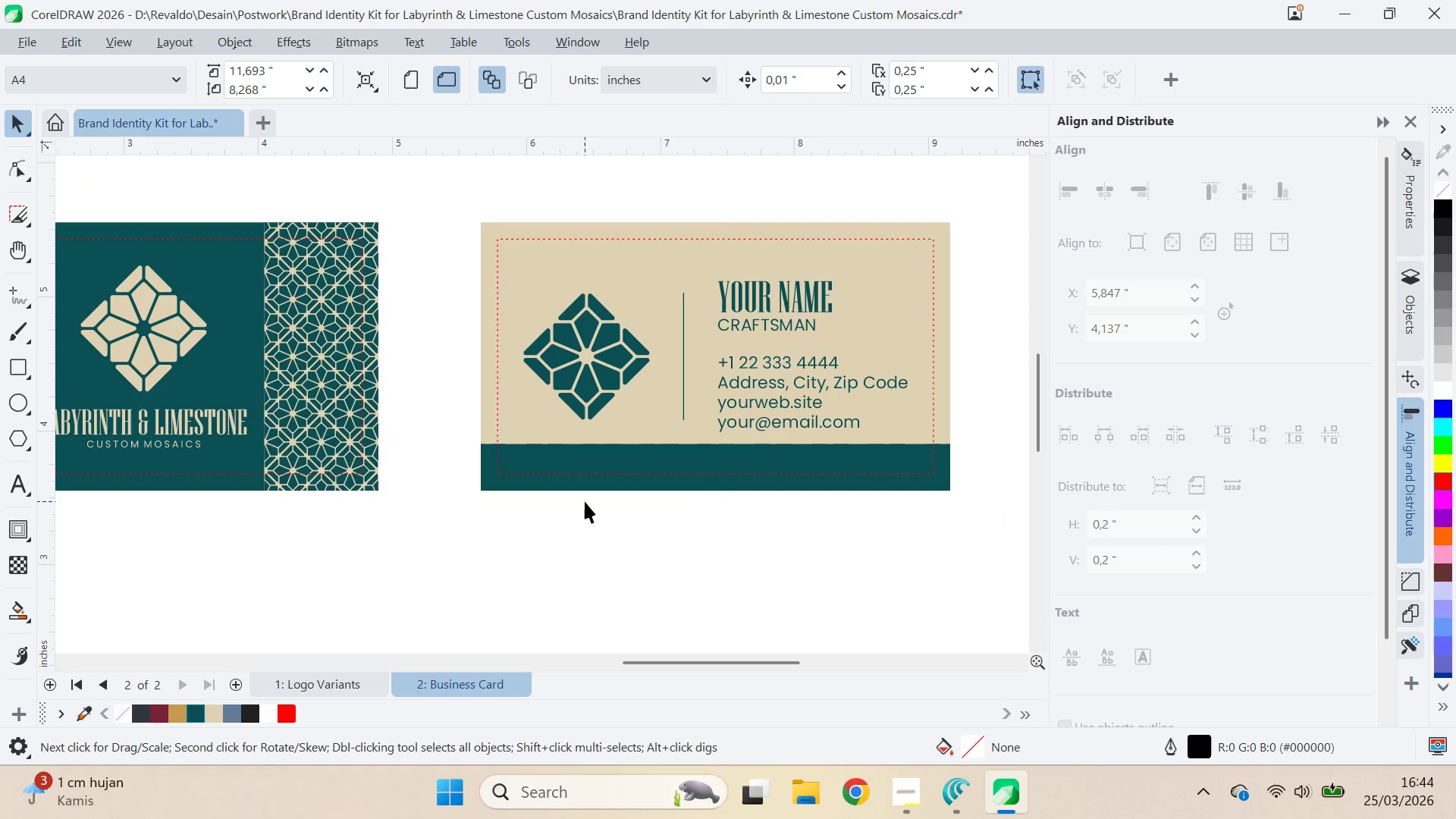 
left_click([584, 492])
 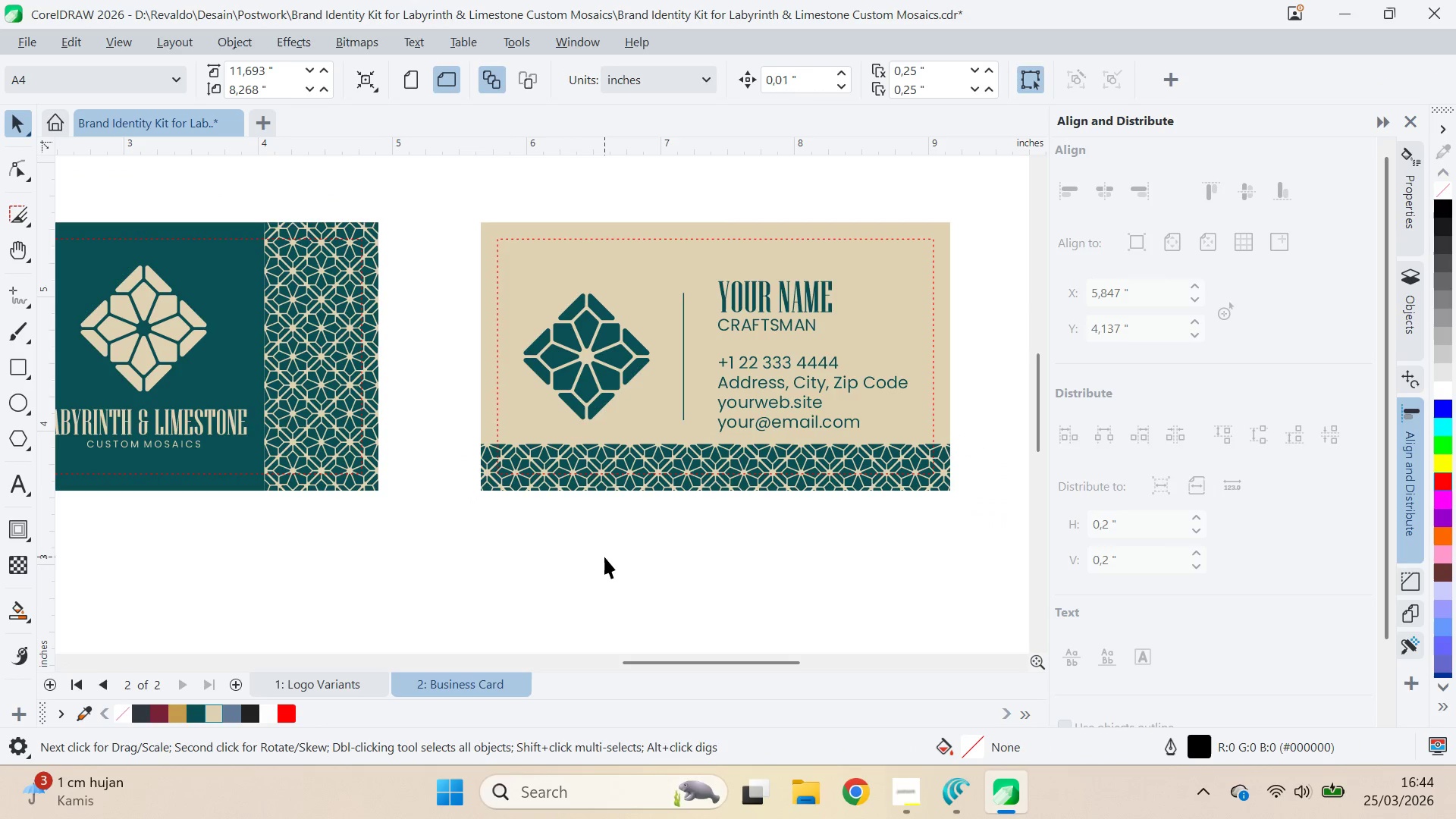 
scroll: coordinate [745, 463], scroll_direction: none, amount: 0.0
 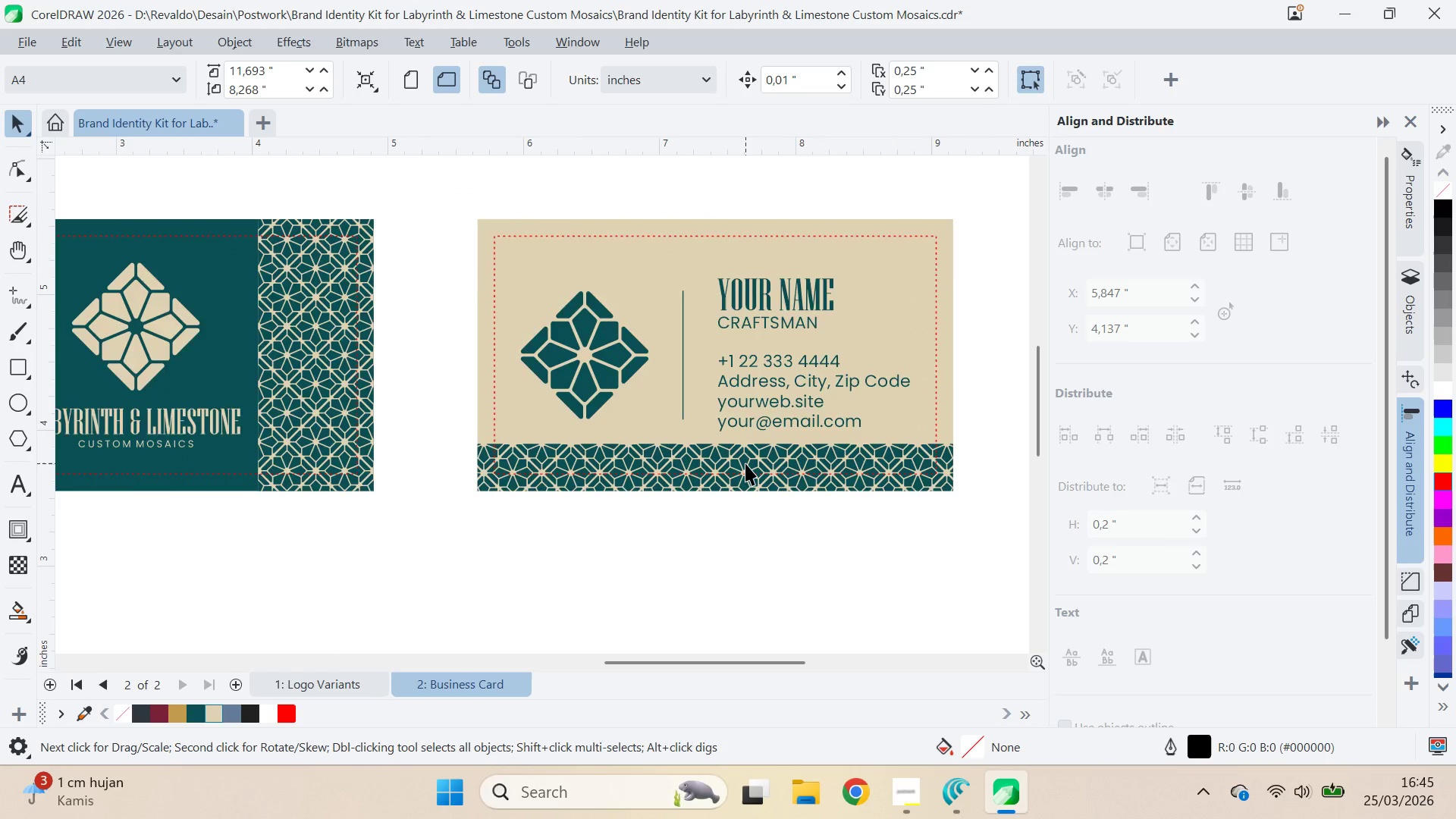 
key(Q)
 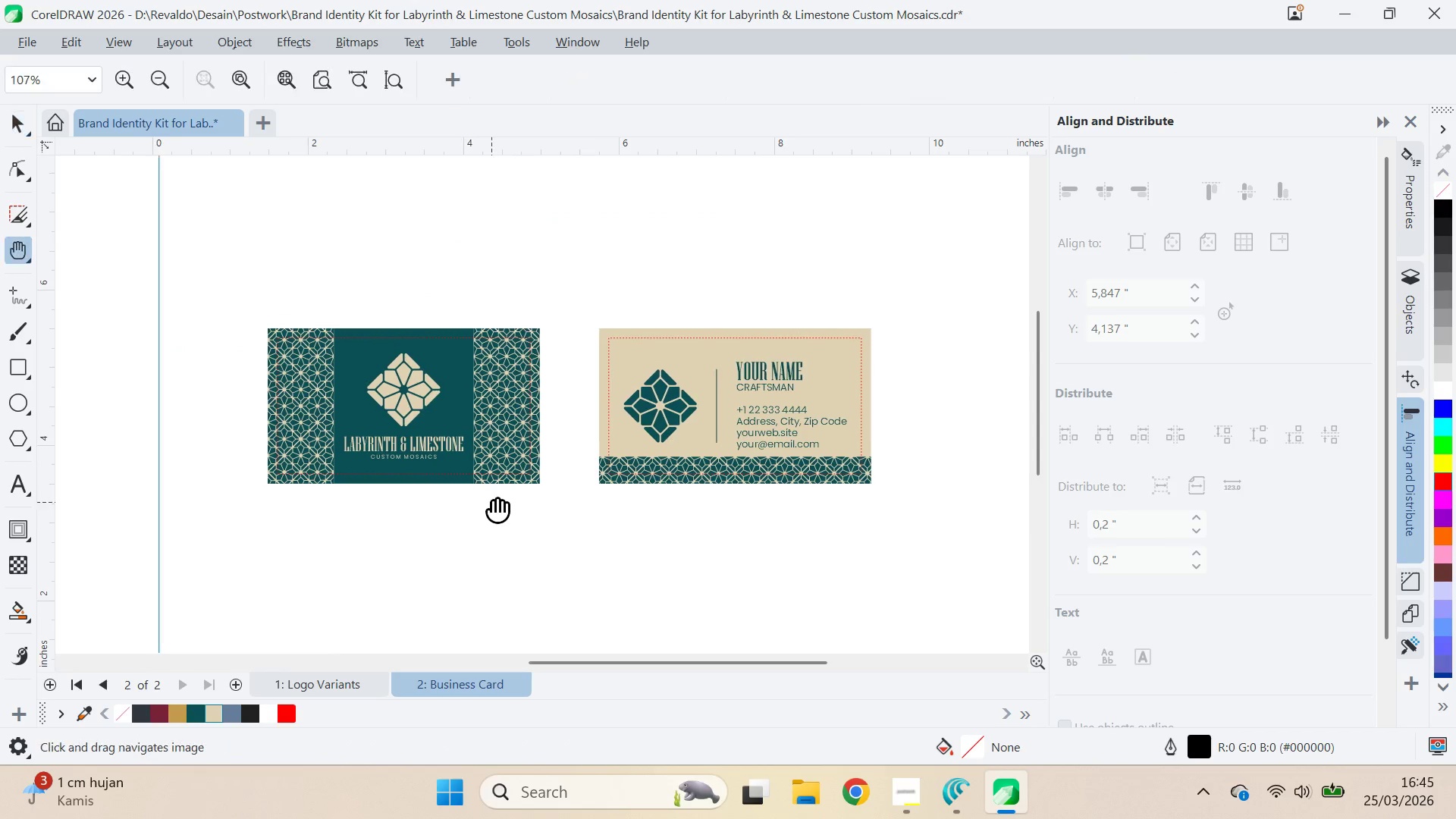 
left_click_drag(start_coordinate=[485, 497], to_coordinate=[579, 485])
 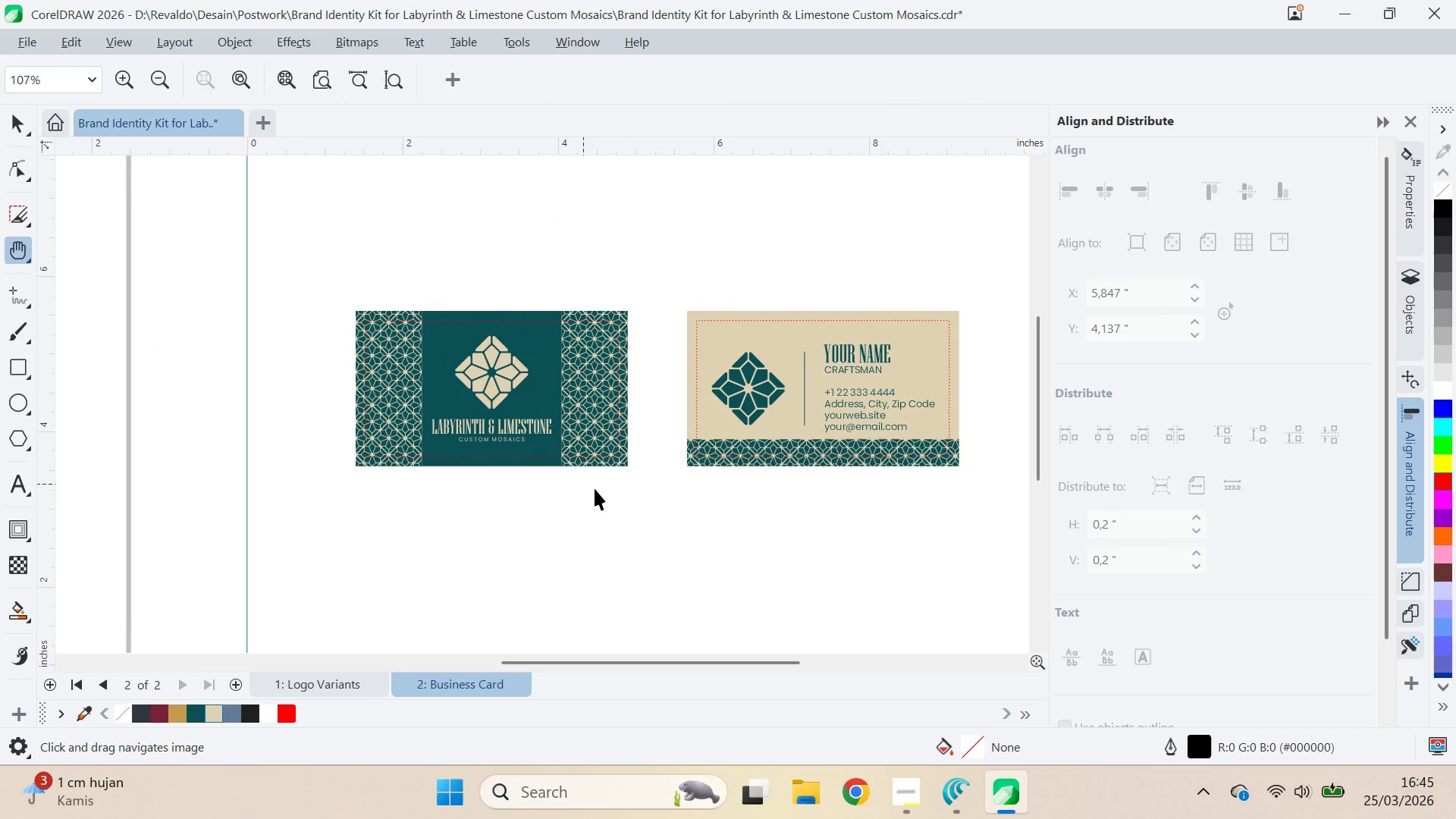 
key(V)
 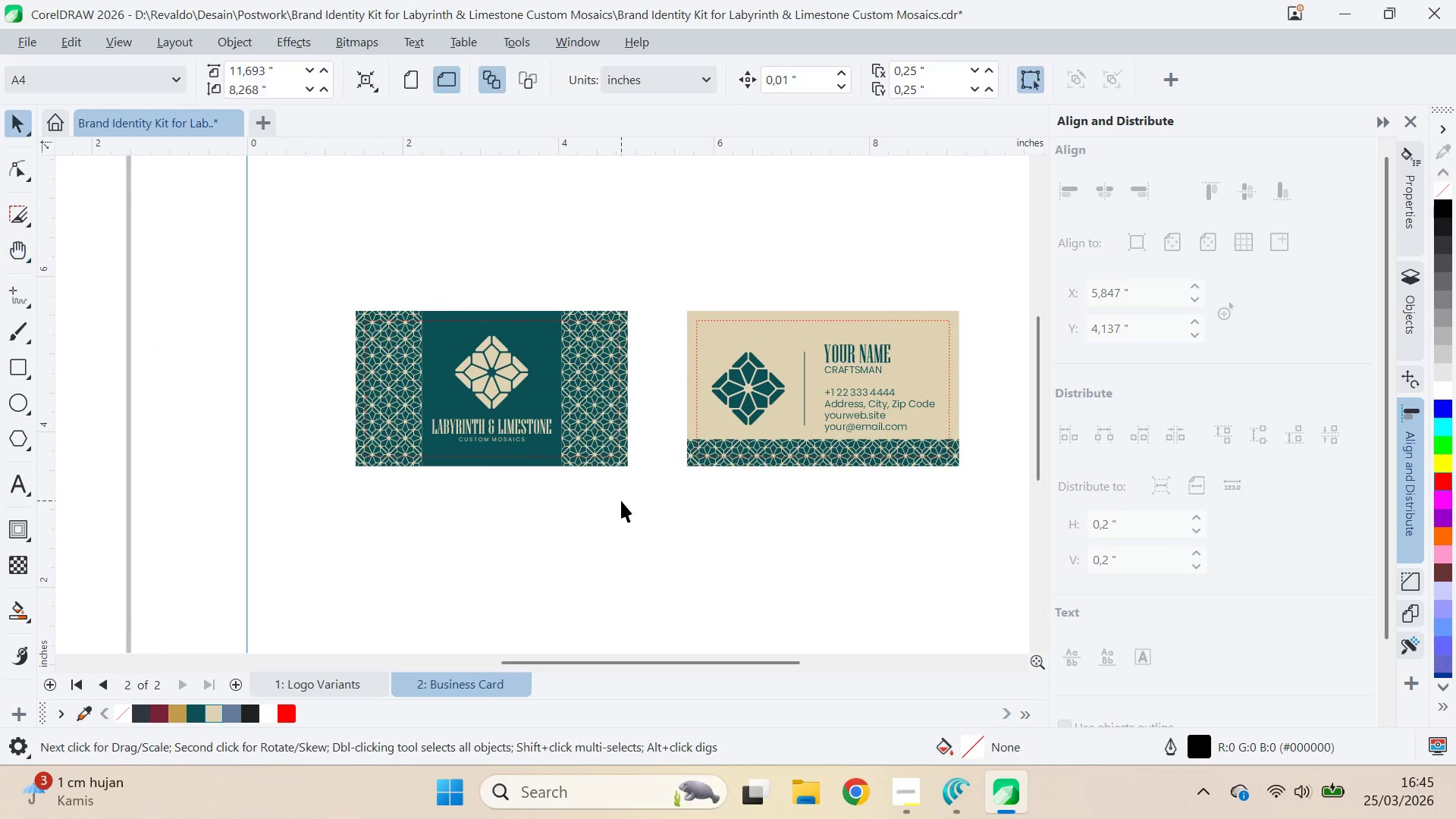 
scroll: coordinate [745, 463], scroll_direction: down, amount: 4.0
 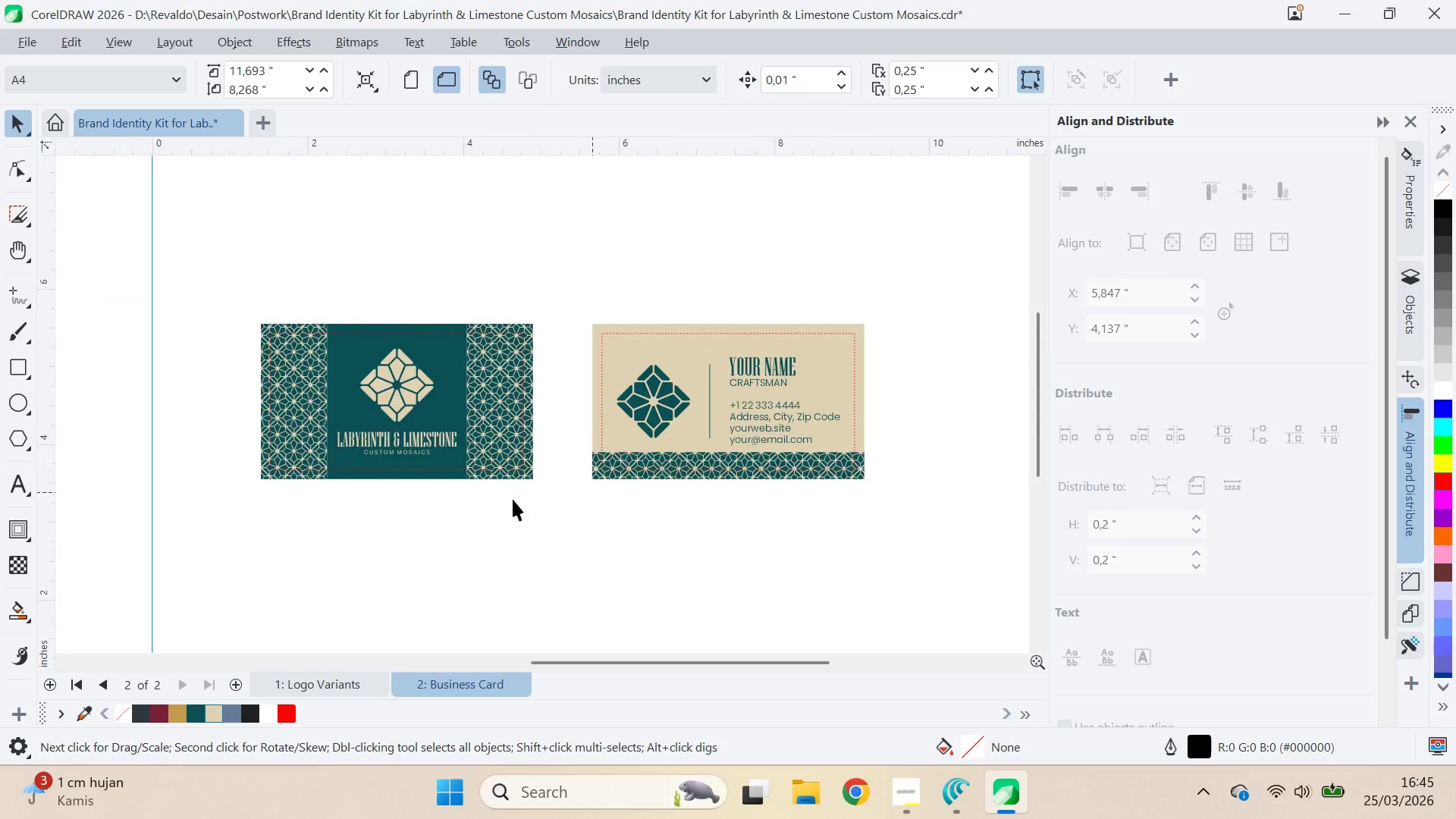 
double_click([621, 500])
 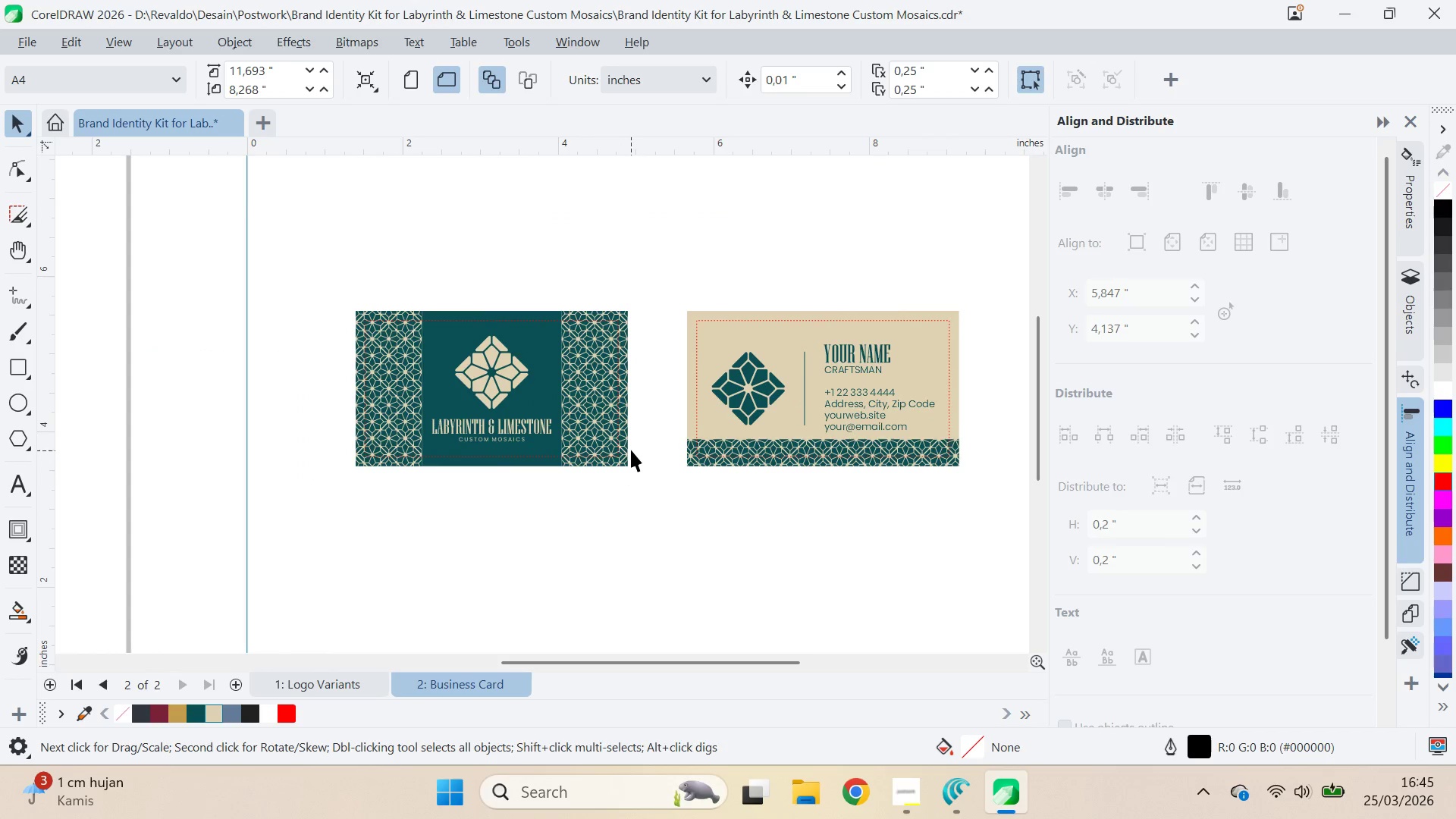 
triple_click([629, 446])
 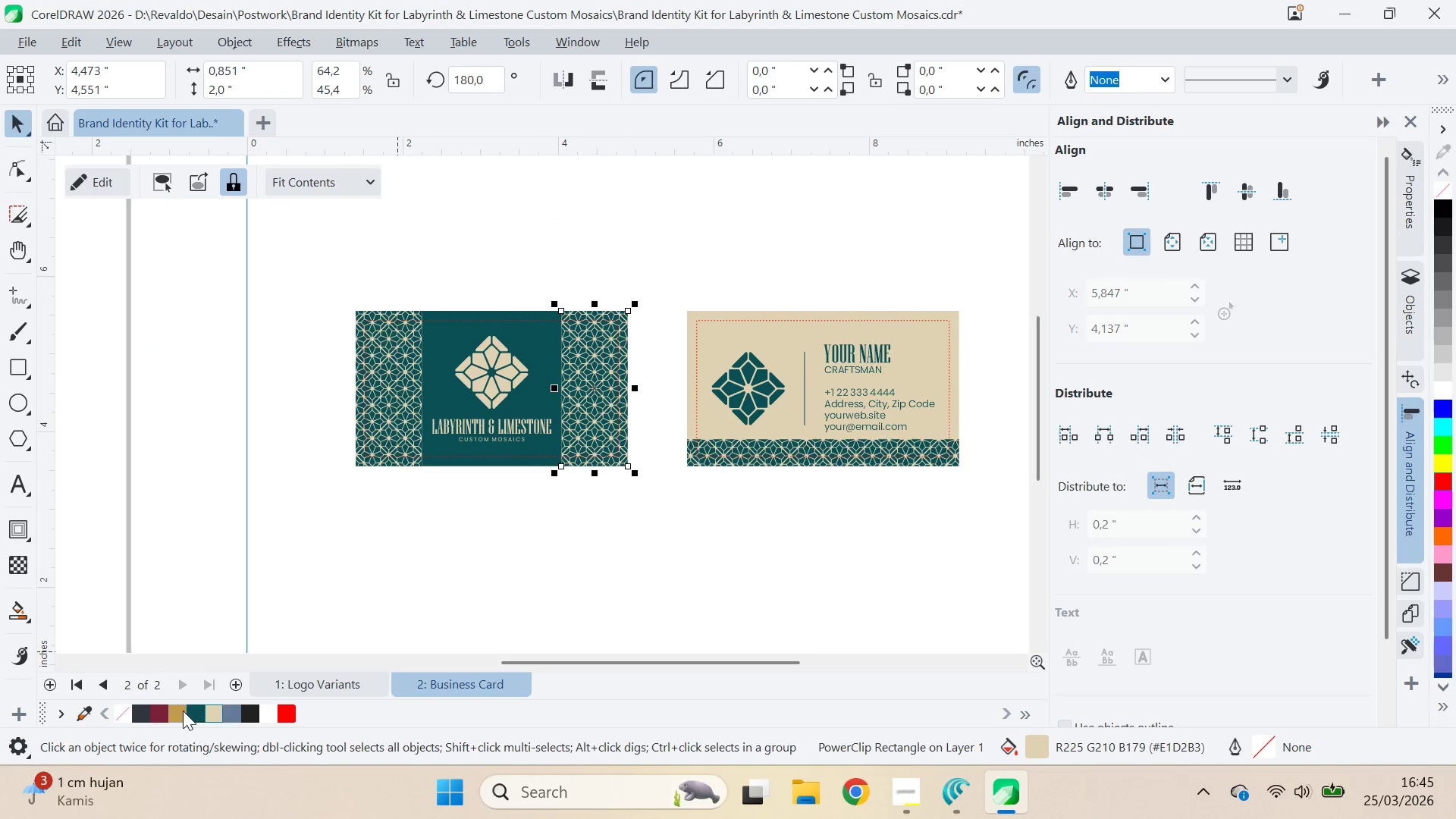 
left_click([194, 708])
 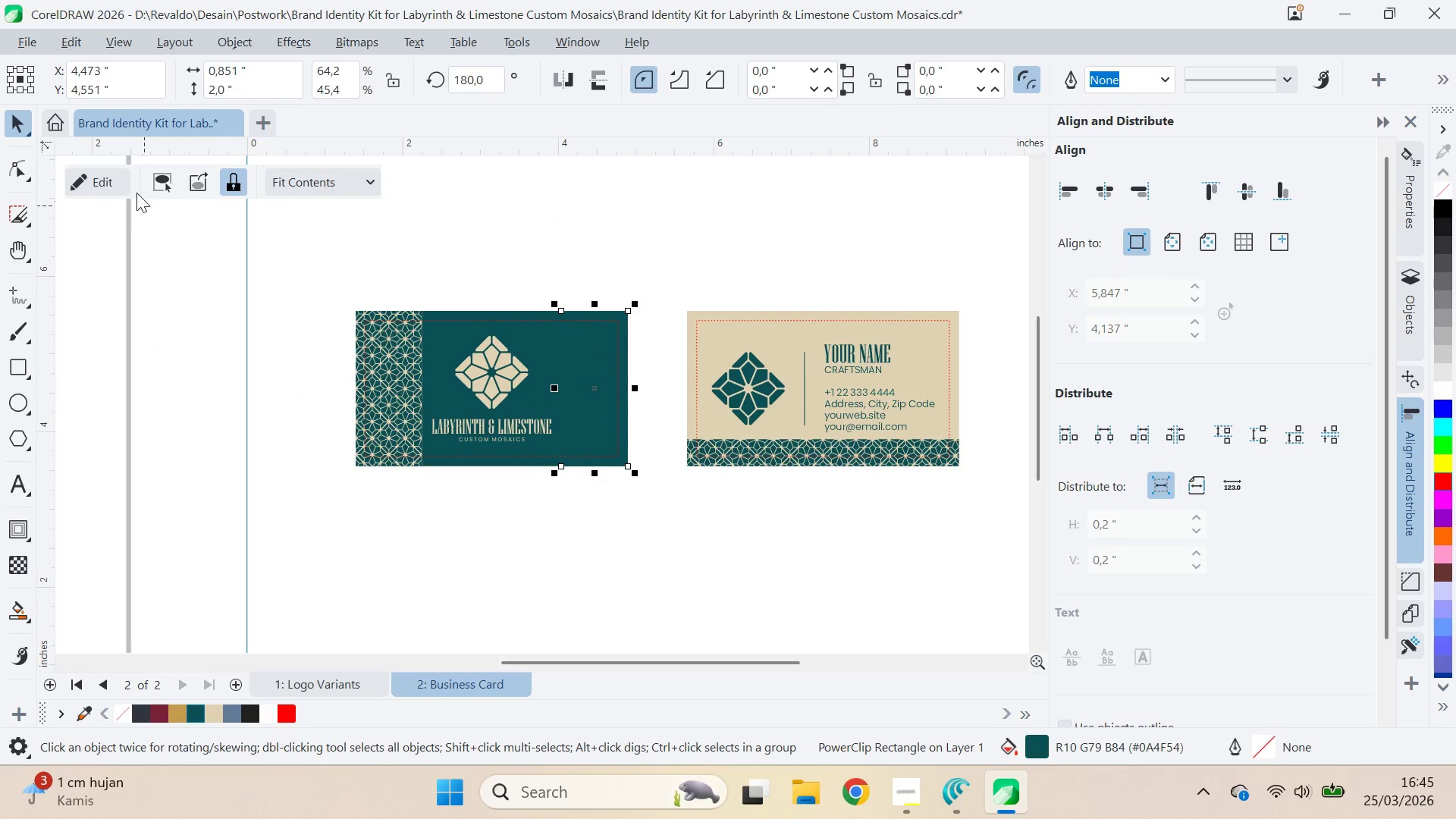 
left_click([122, 178])
 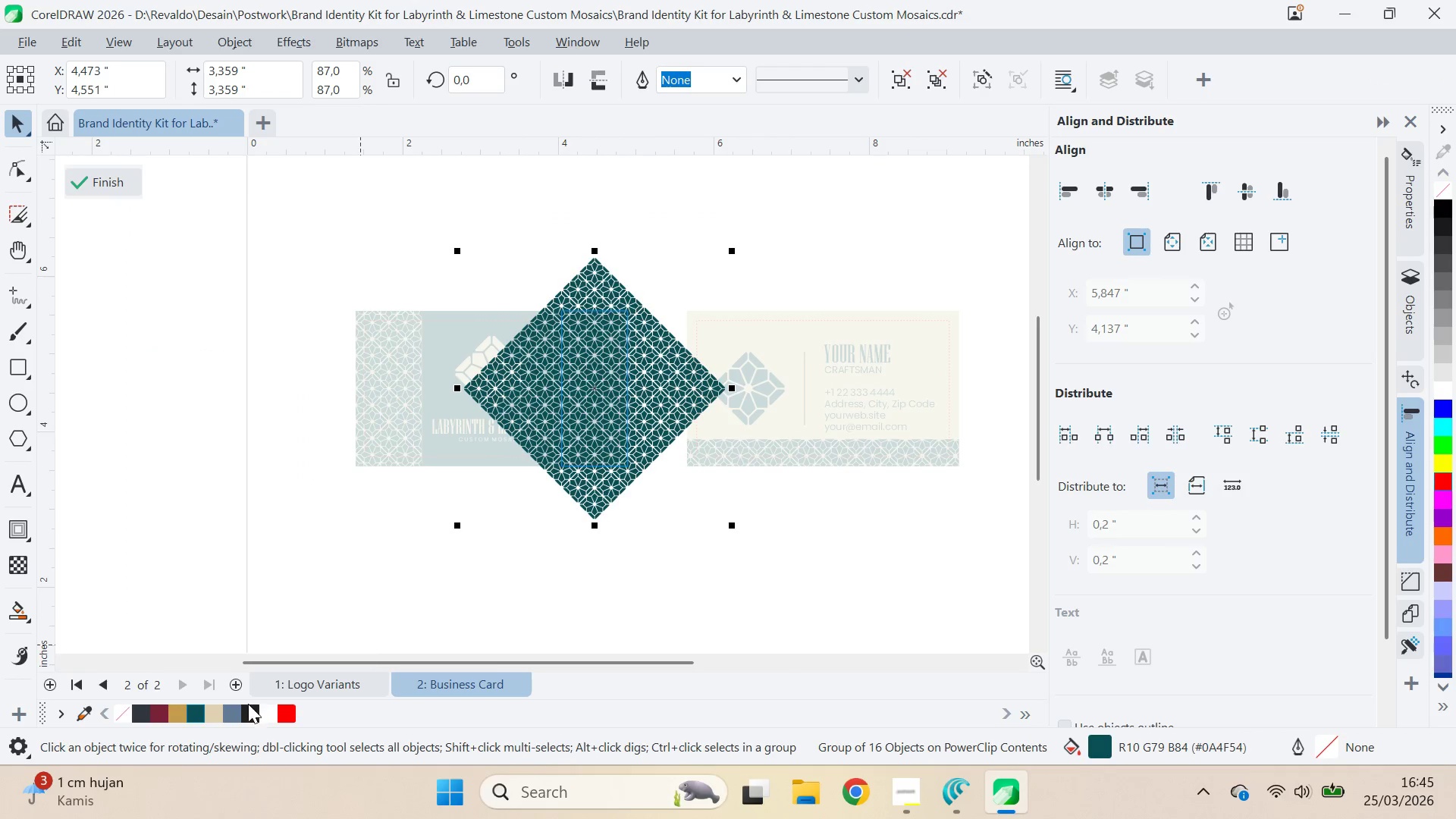 
left_click([217, 714])
 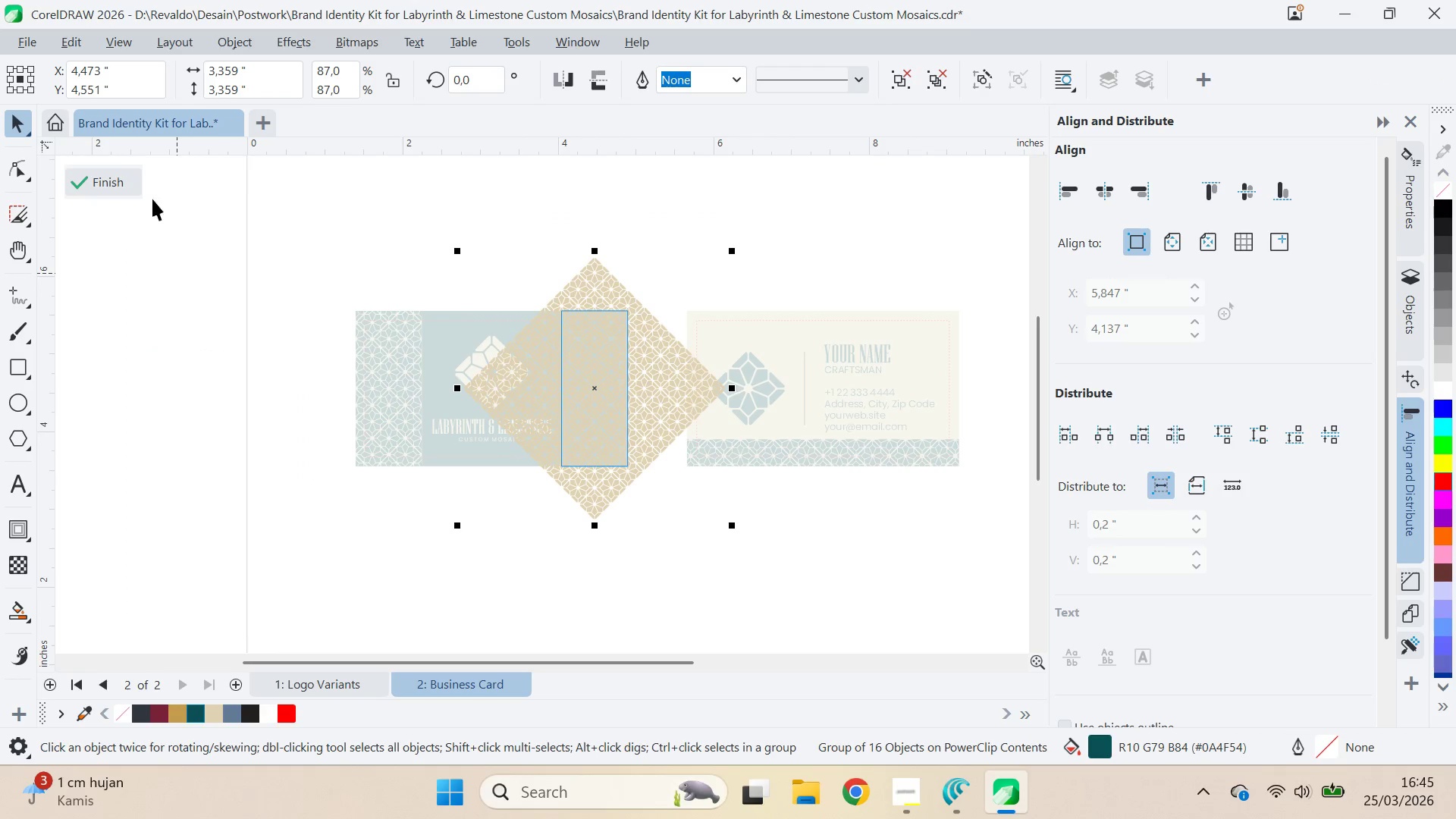 
left_click([136, 192])
 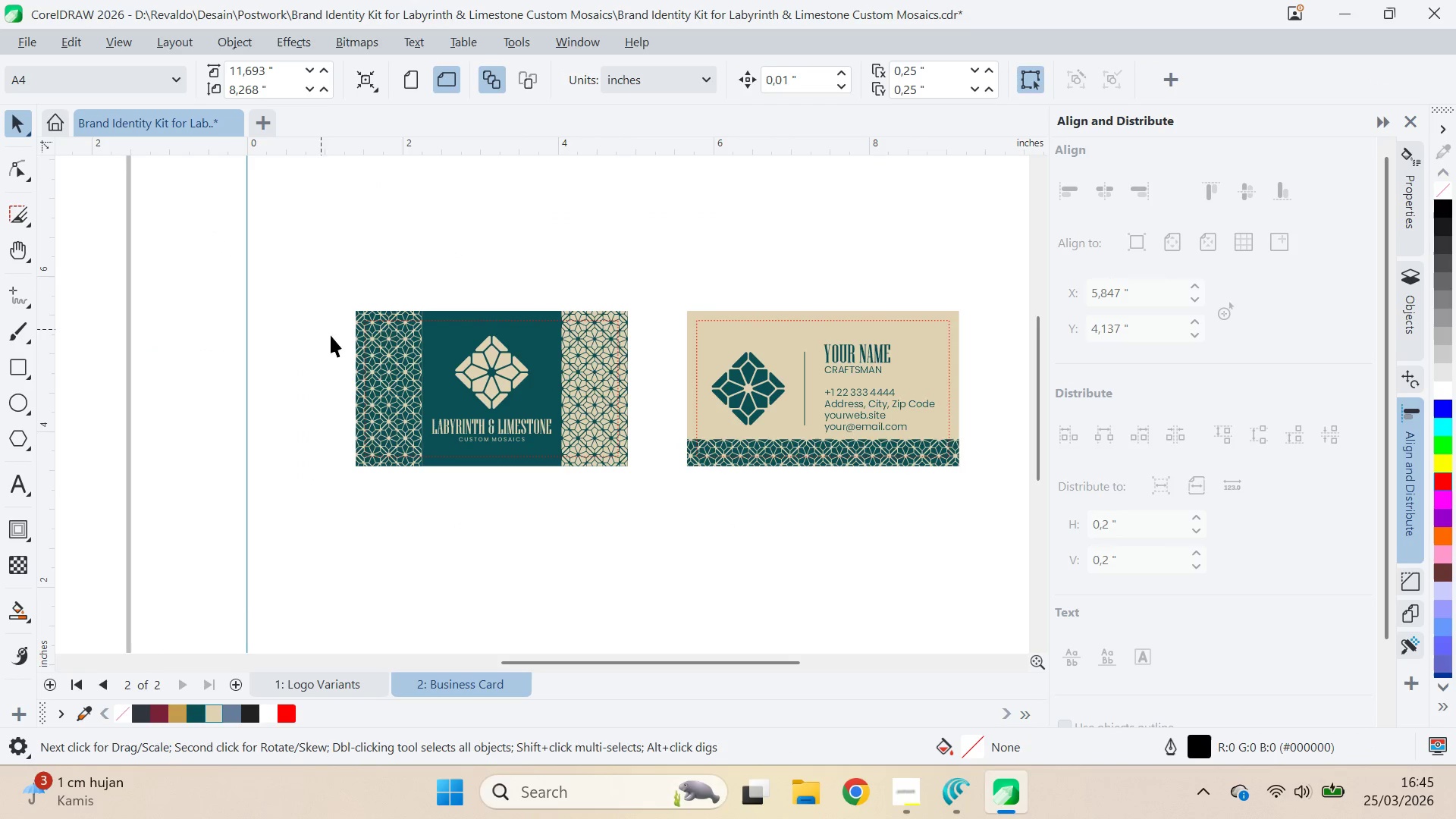 
left_click([381, 371])
 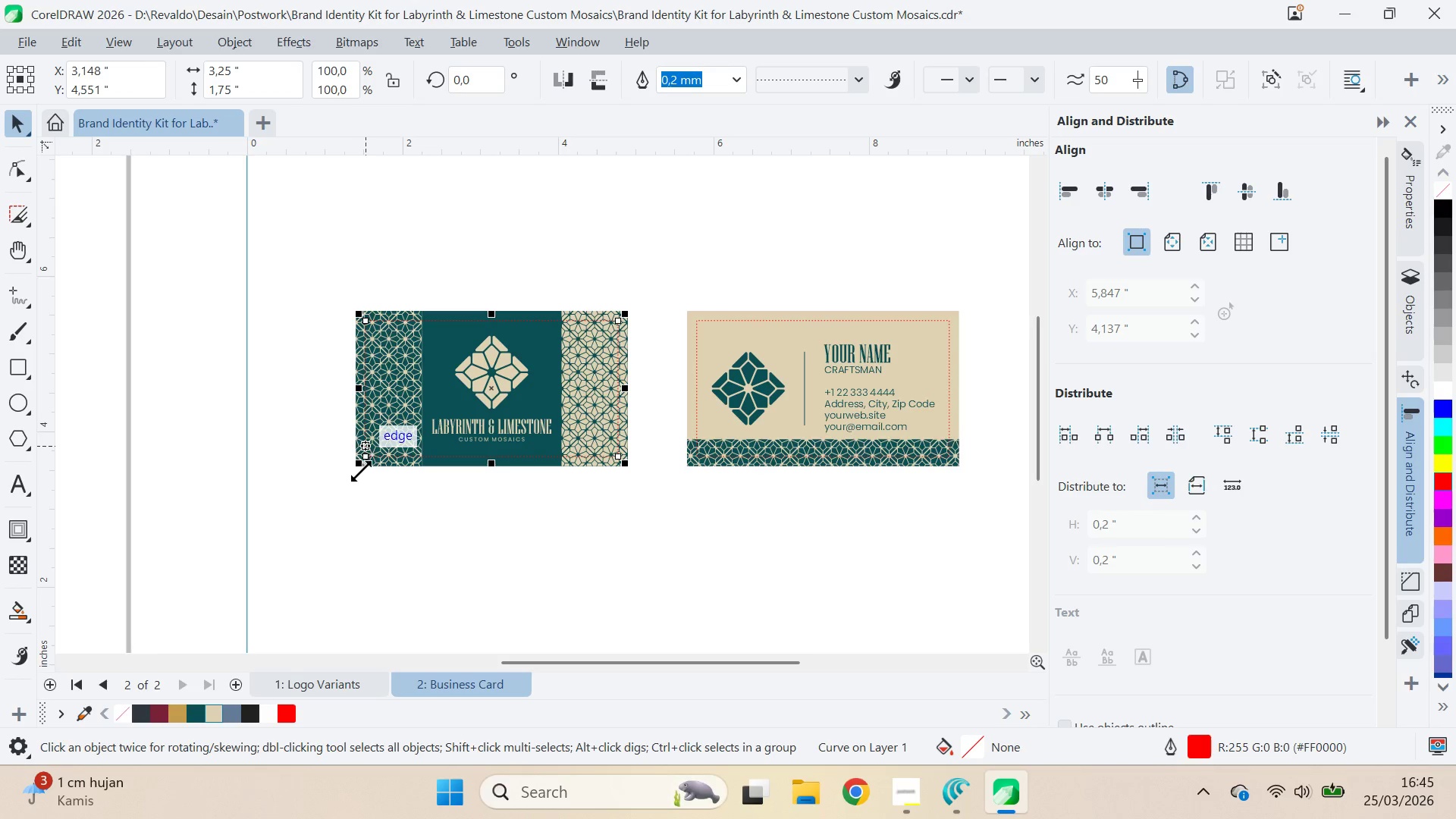 
left_click([383, 468])
 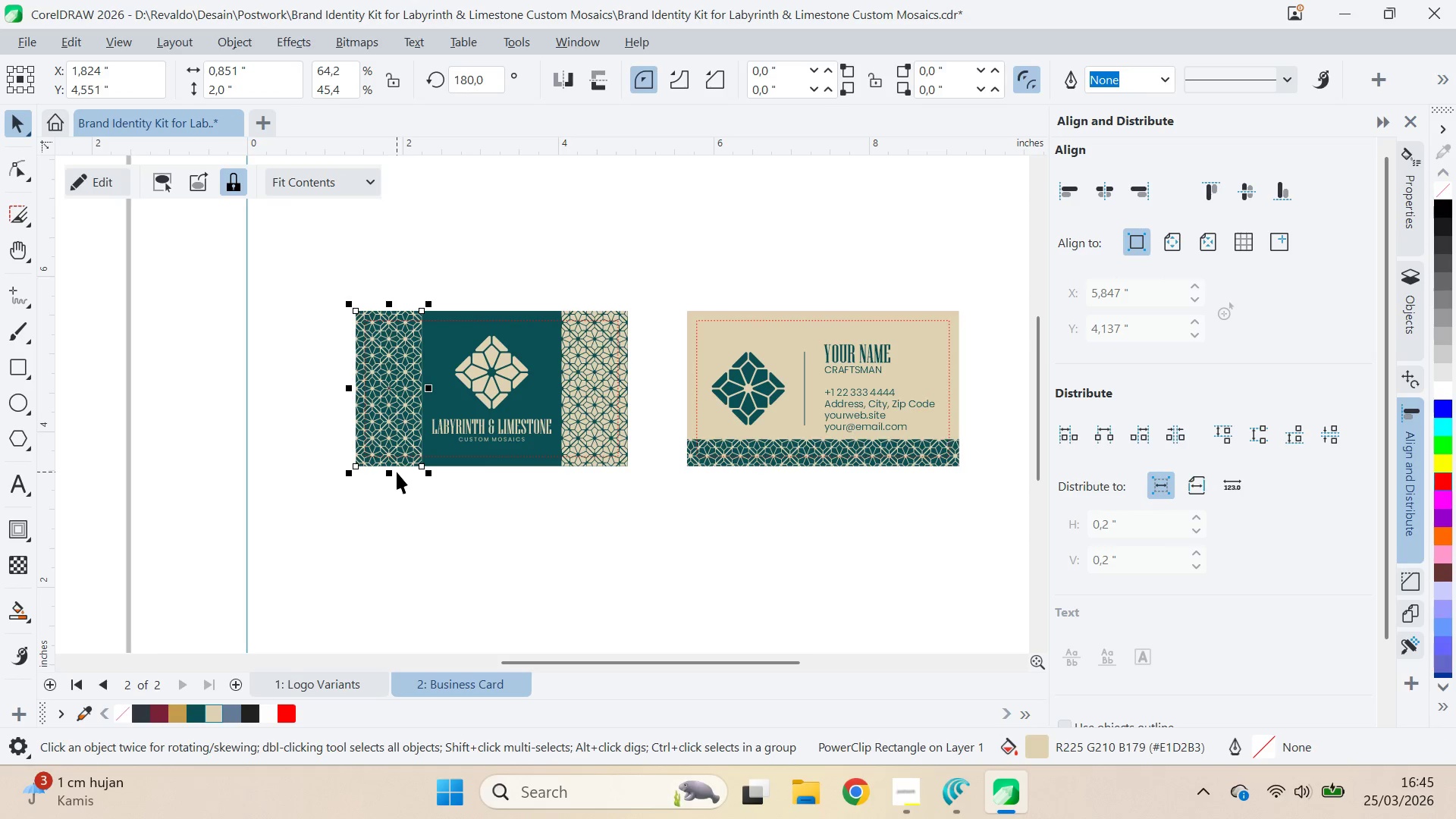 
key(Delete)
 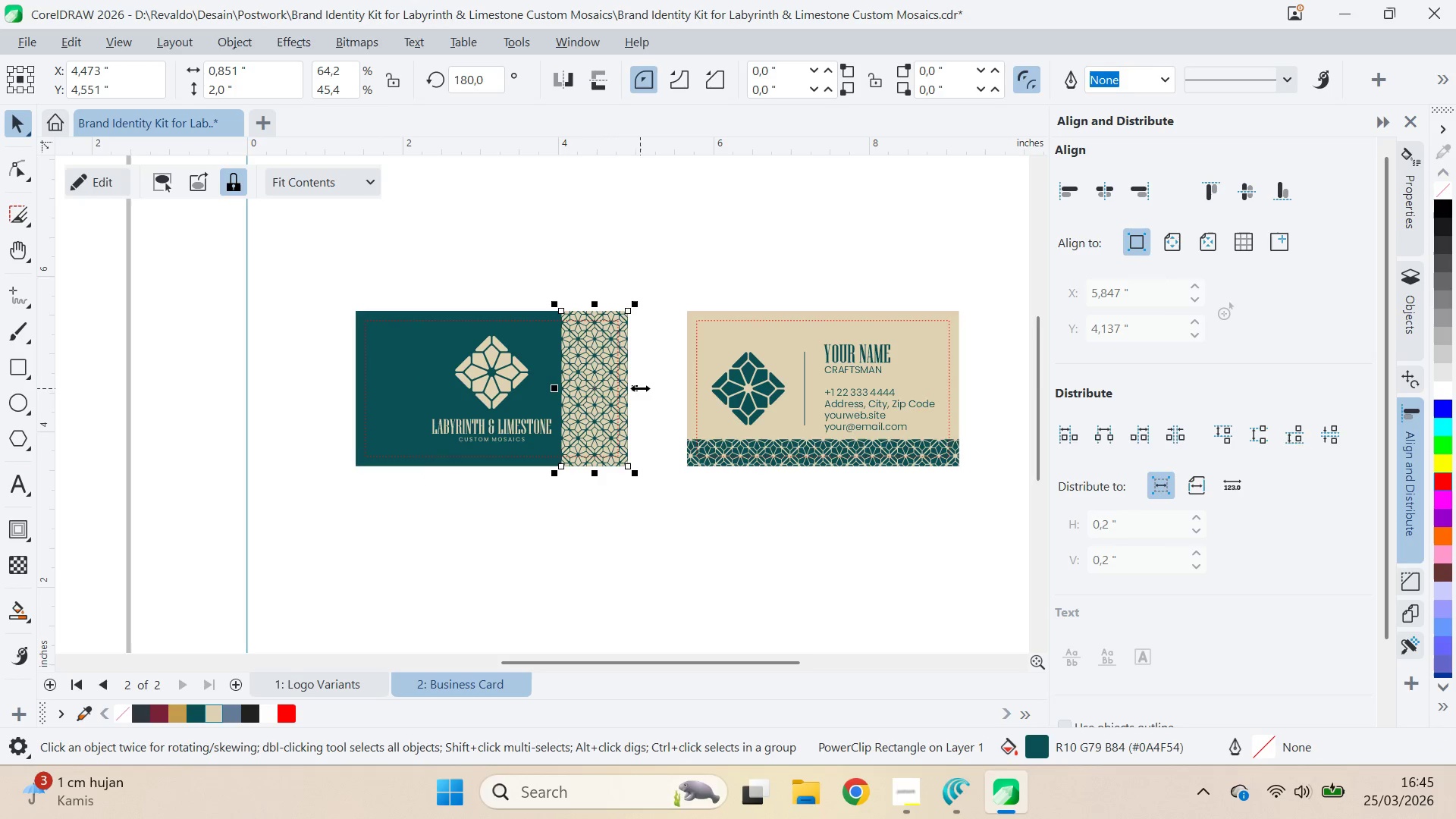 
hold_key(key=ControlLeft, duration=0.36)
 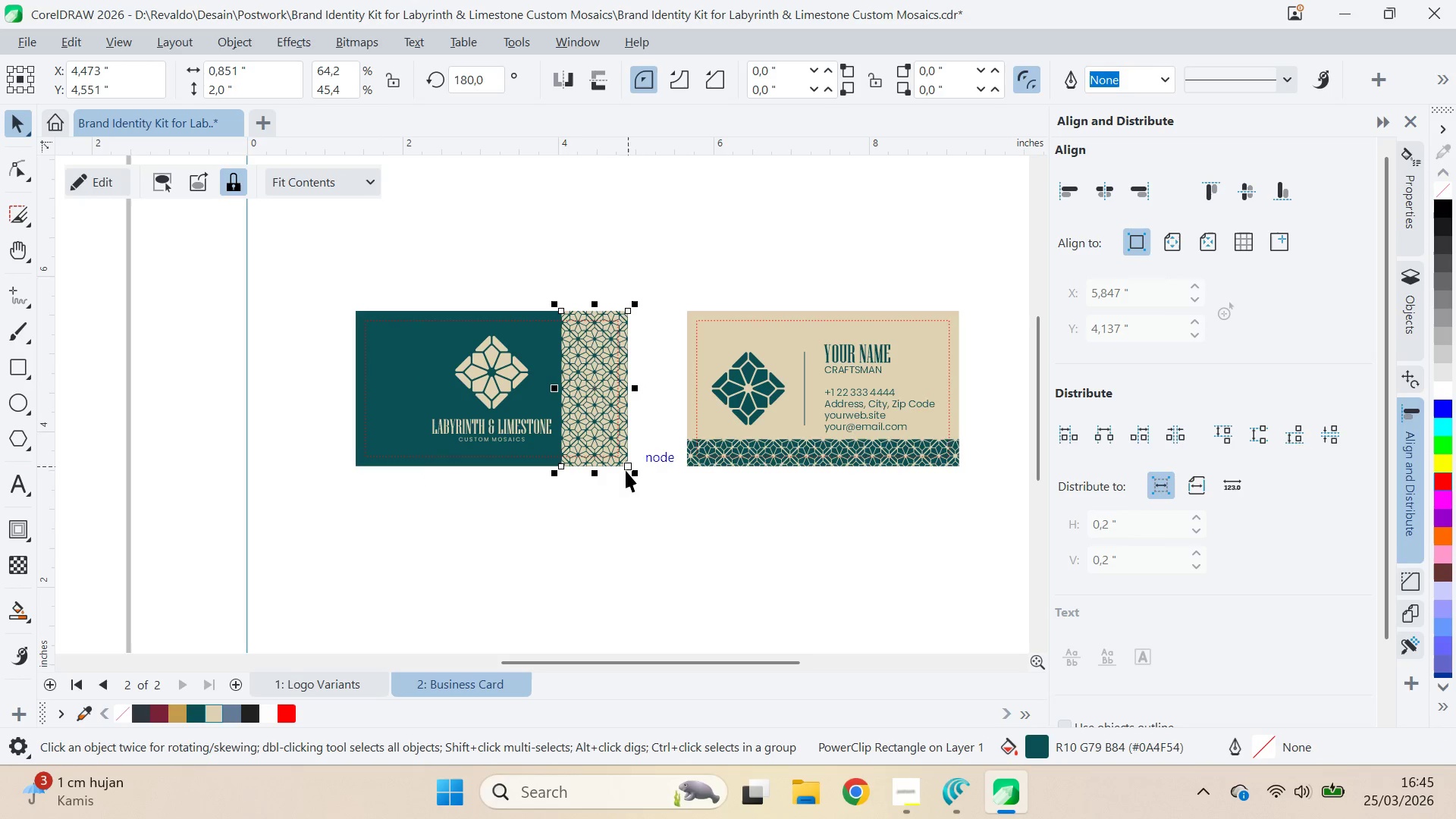 
hold_key(key=ControlLeft, duration=1.31)
left_click_drag(start_coordinate=[642, 387], to_coordinate=[529, 395])
 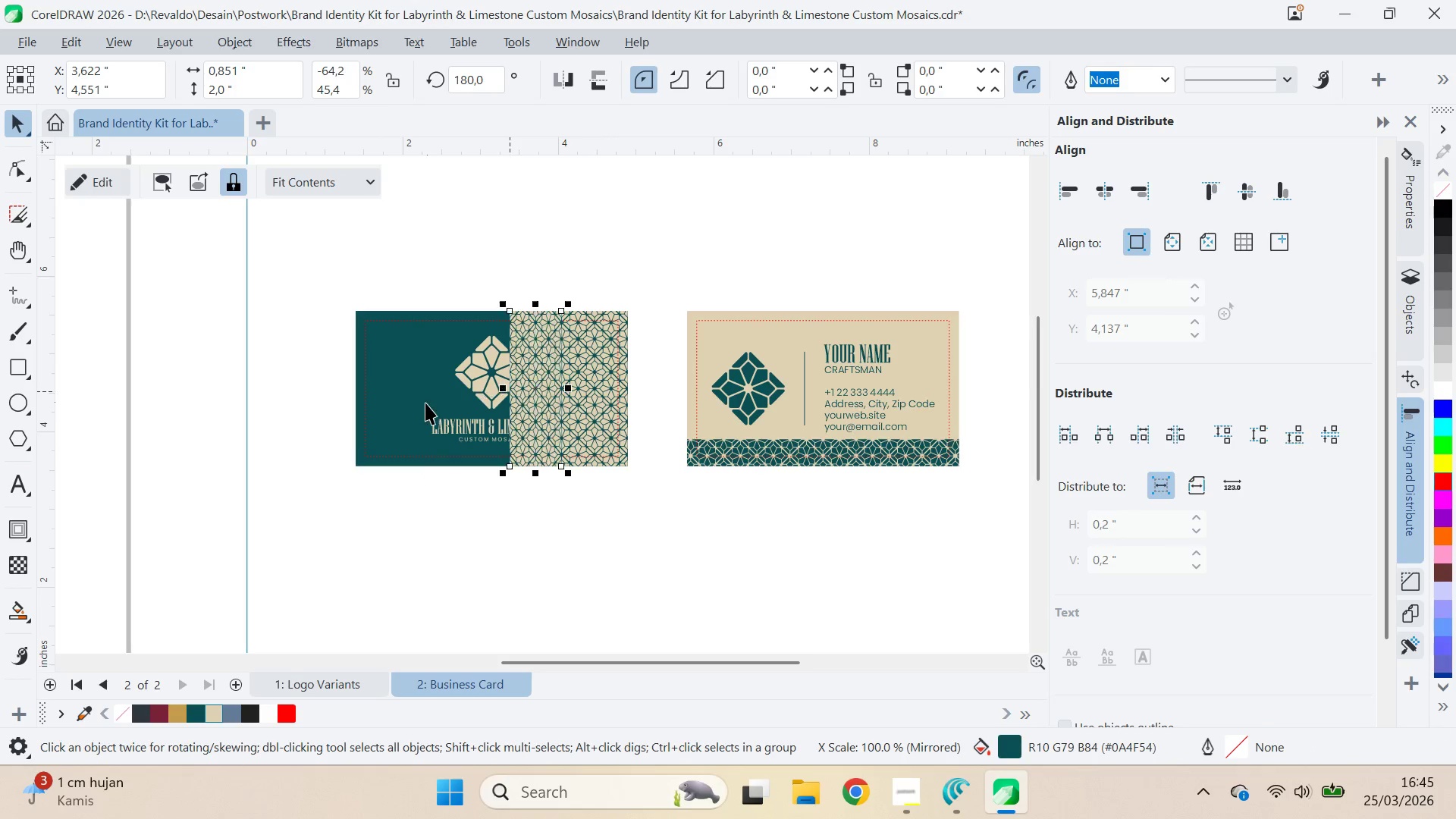 
hold_key(key=ShiftLeft, duration=1.3)
 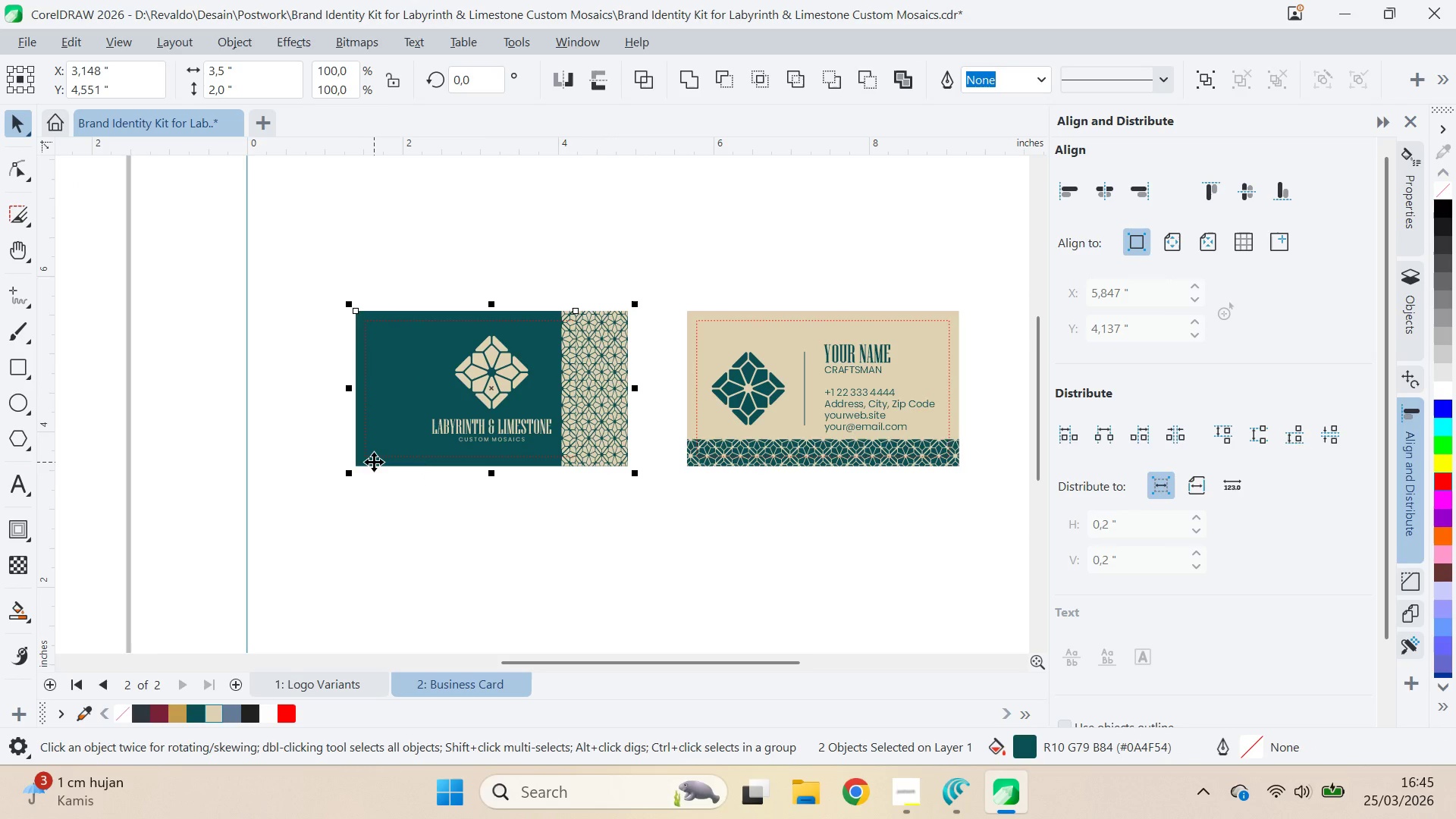 
type(rl)
 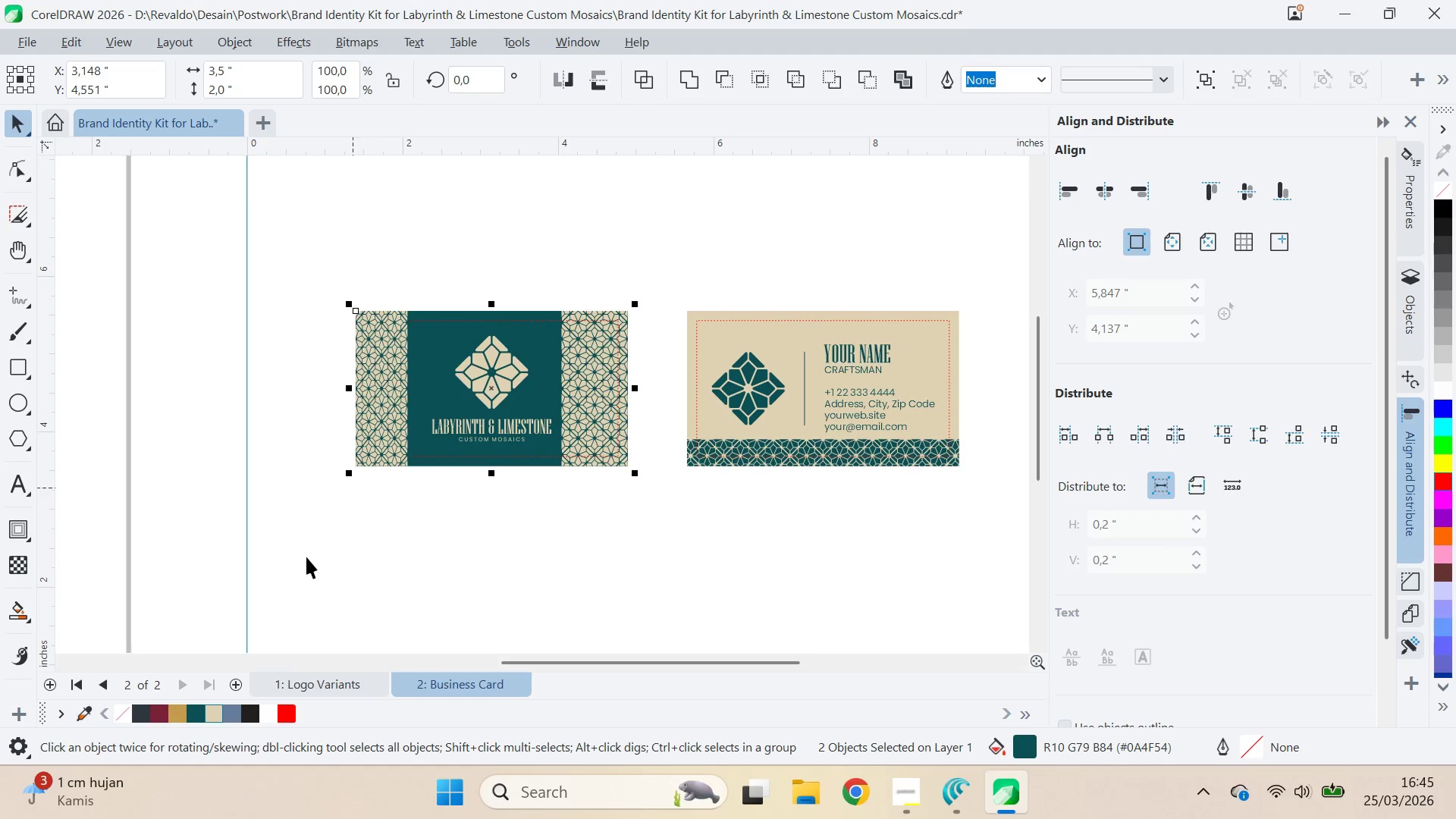 
left_click([311, 559])
 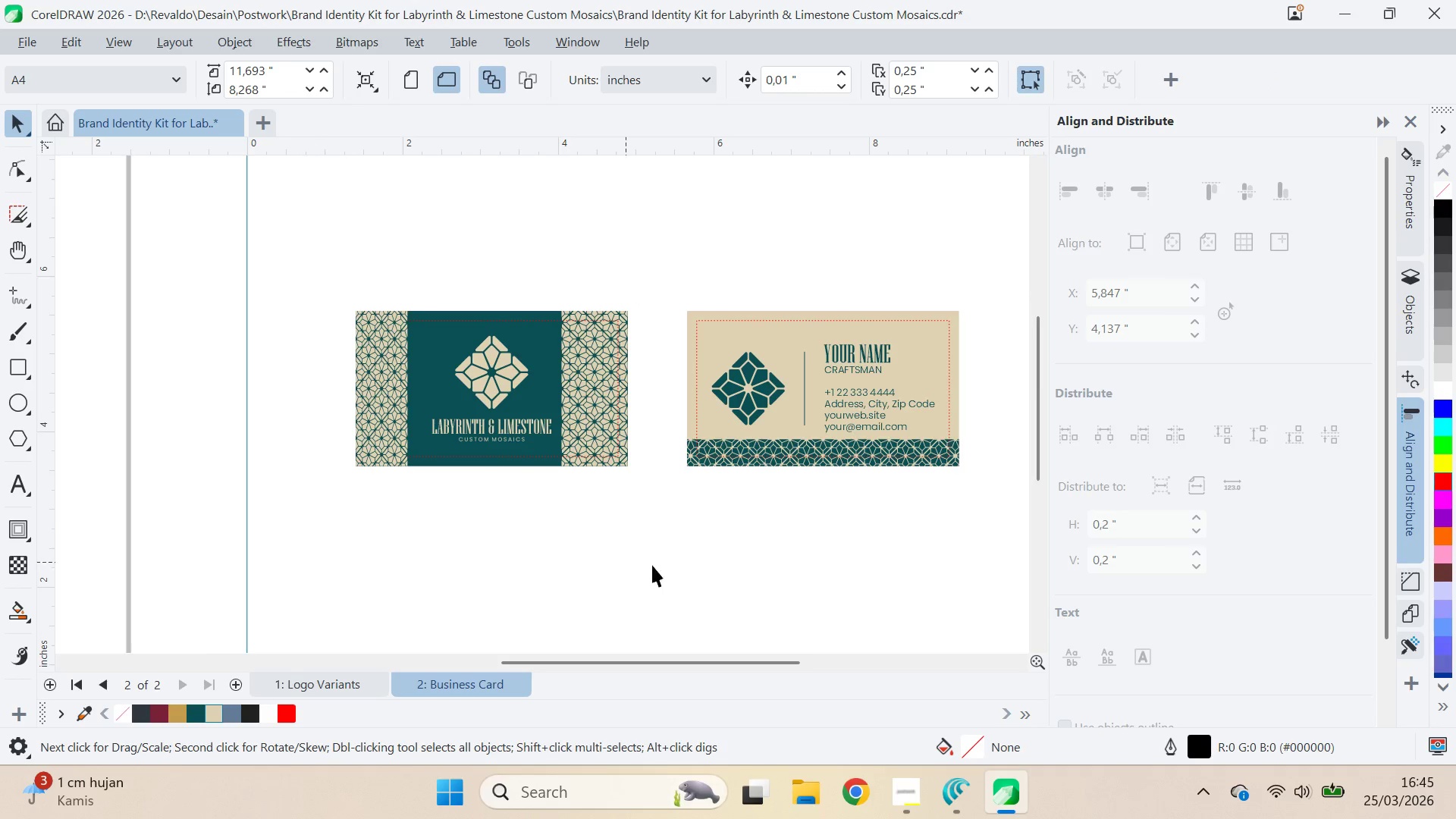 
type(qvv)
 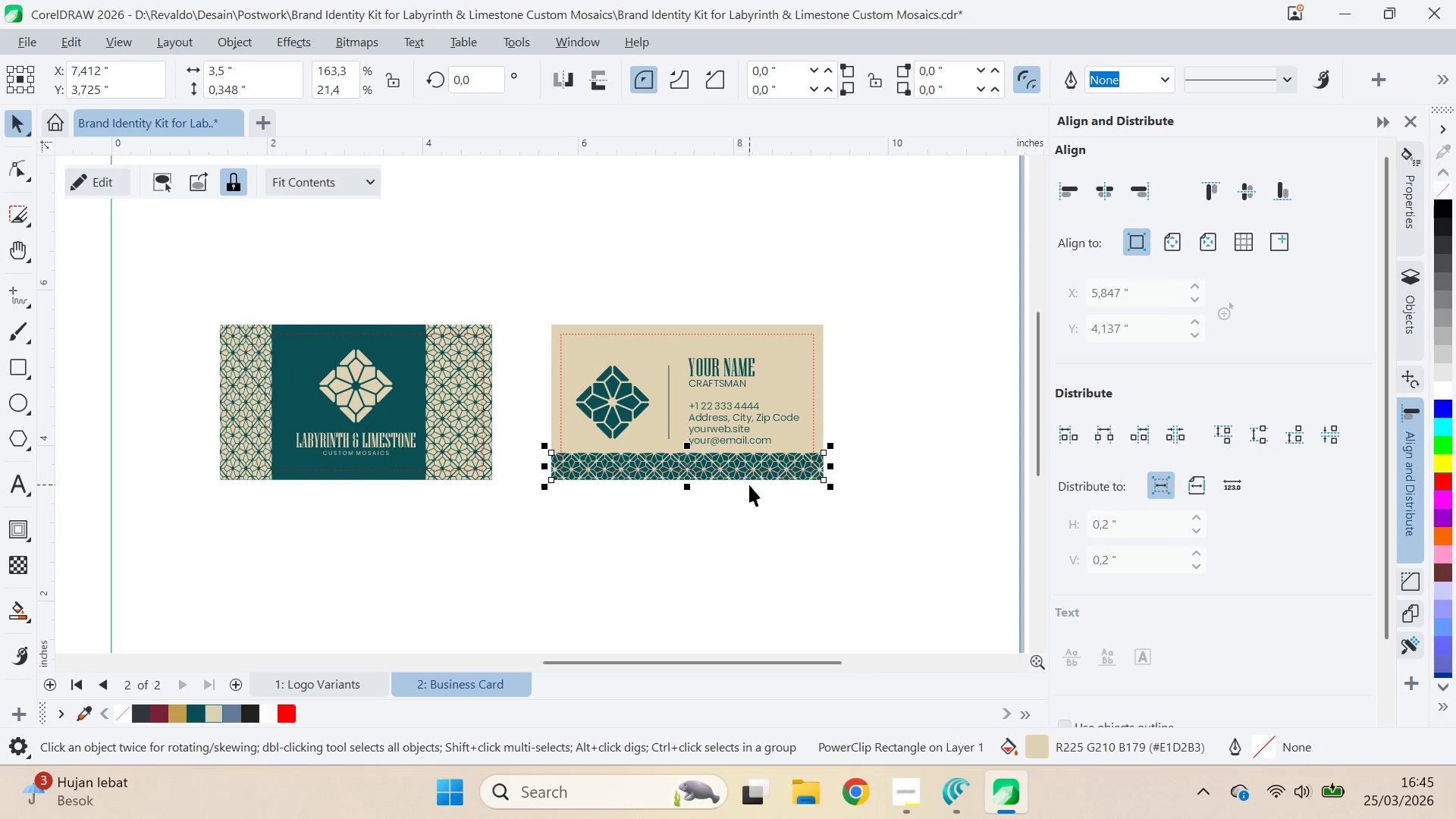 
left_click_drag(start_coordinate=[672, 566], to_coordinate=[536, 579])
 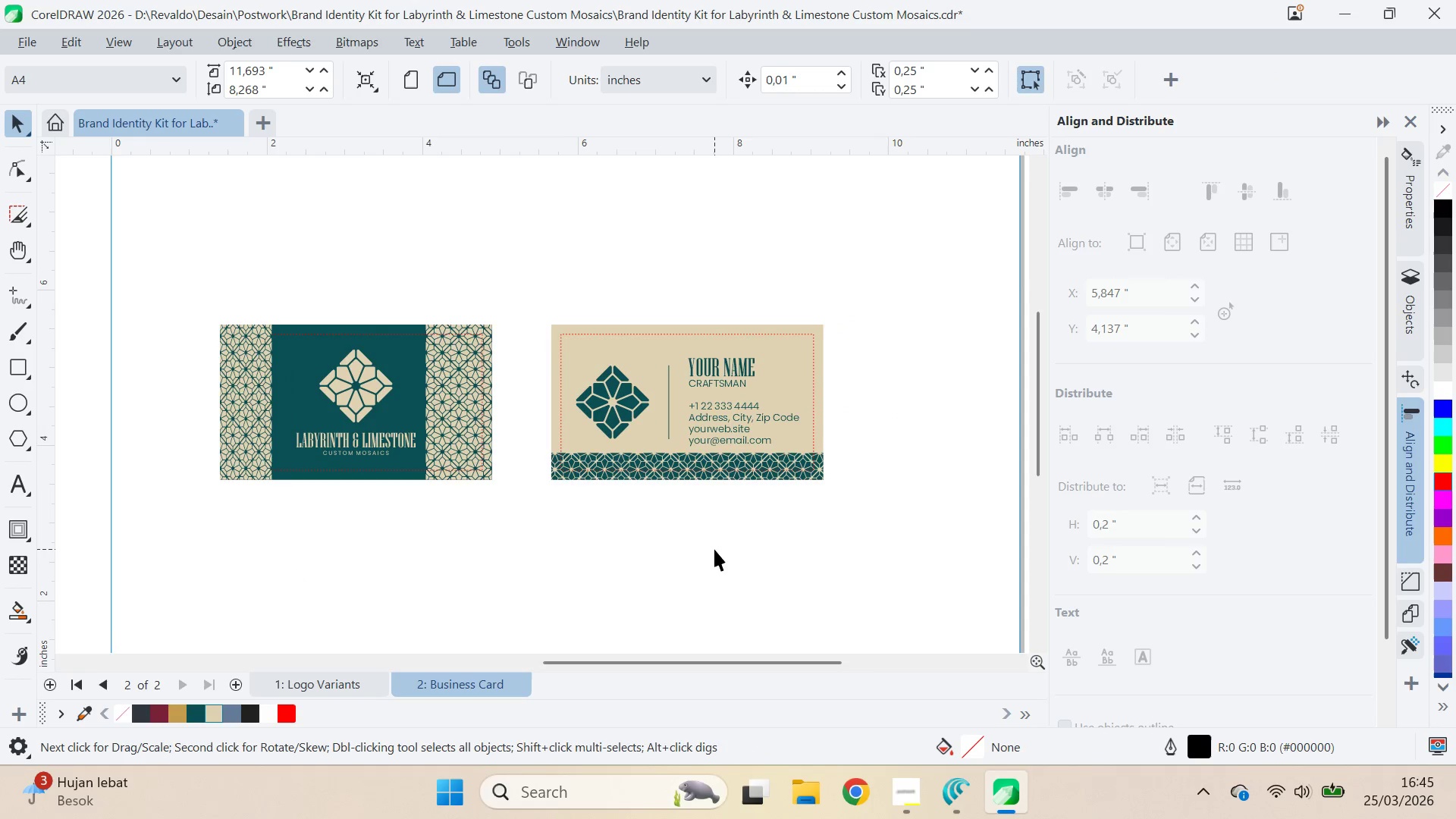 
left_click_drag(start_coordinate=[714, 549], to_coordinate=[714, 544])
 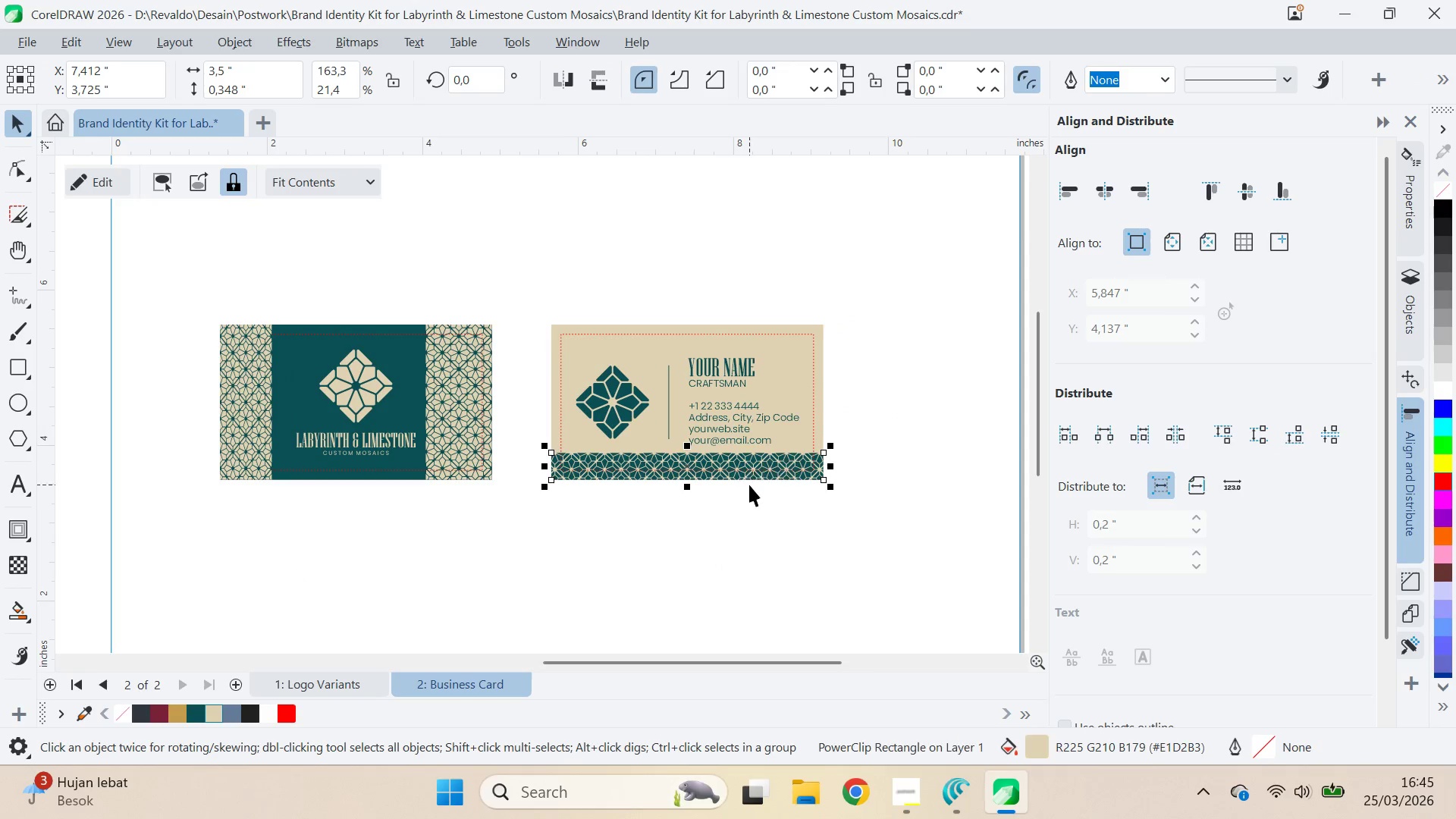 
scroll: coordinate [752, 487], scroll_direction: up, amount: 8.0
 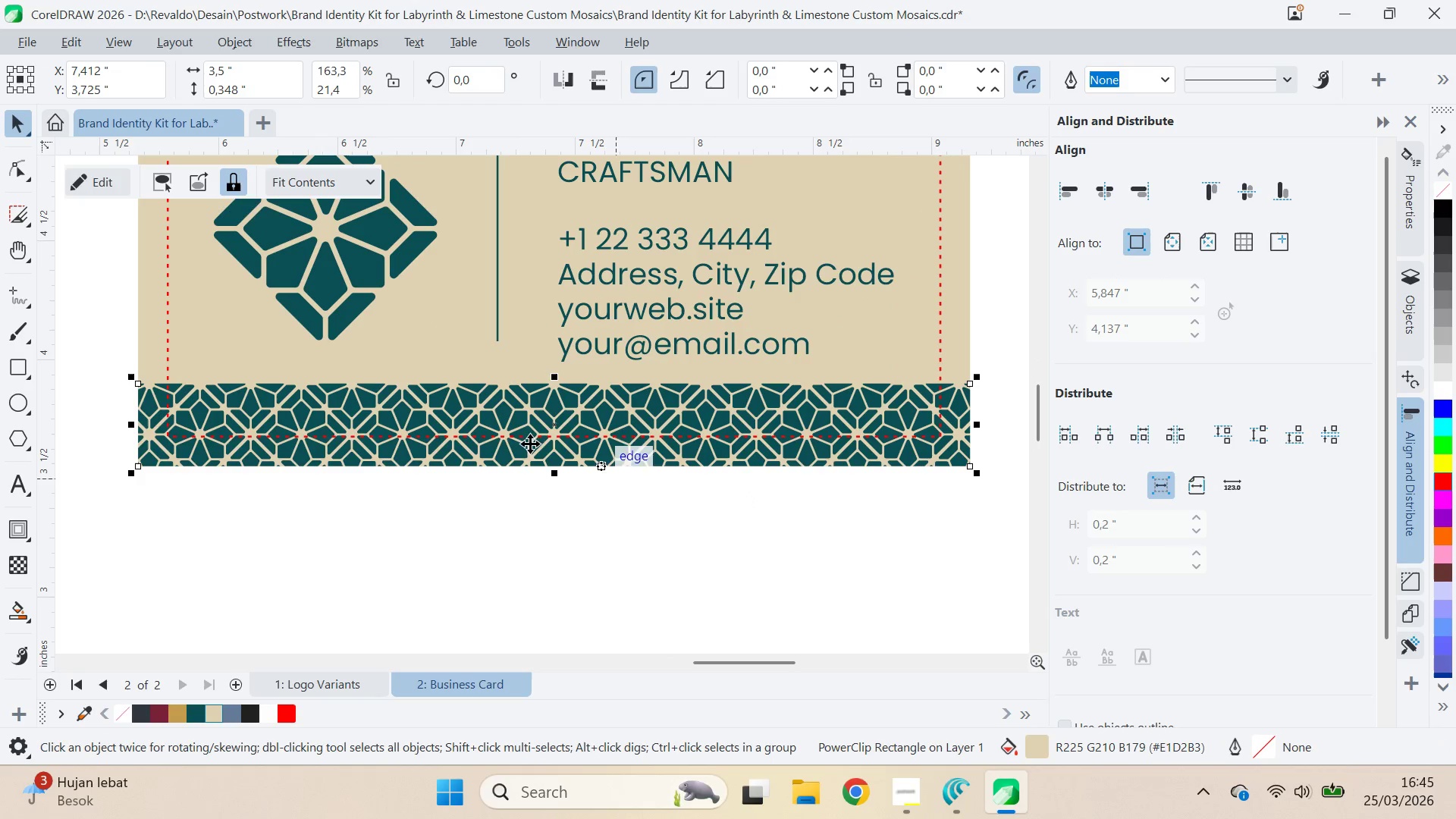 
left_click([191, 178])
 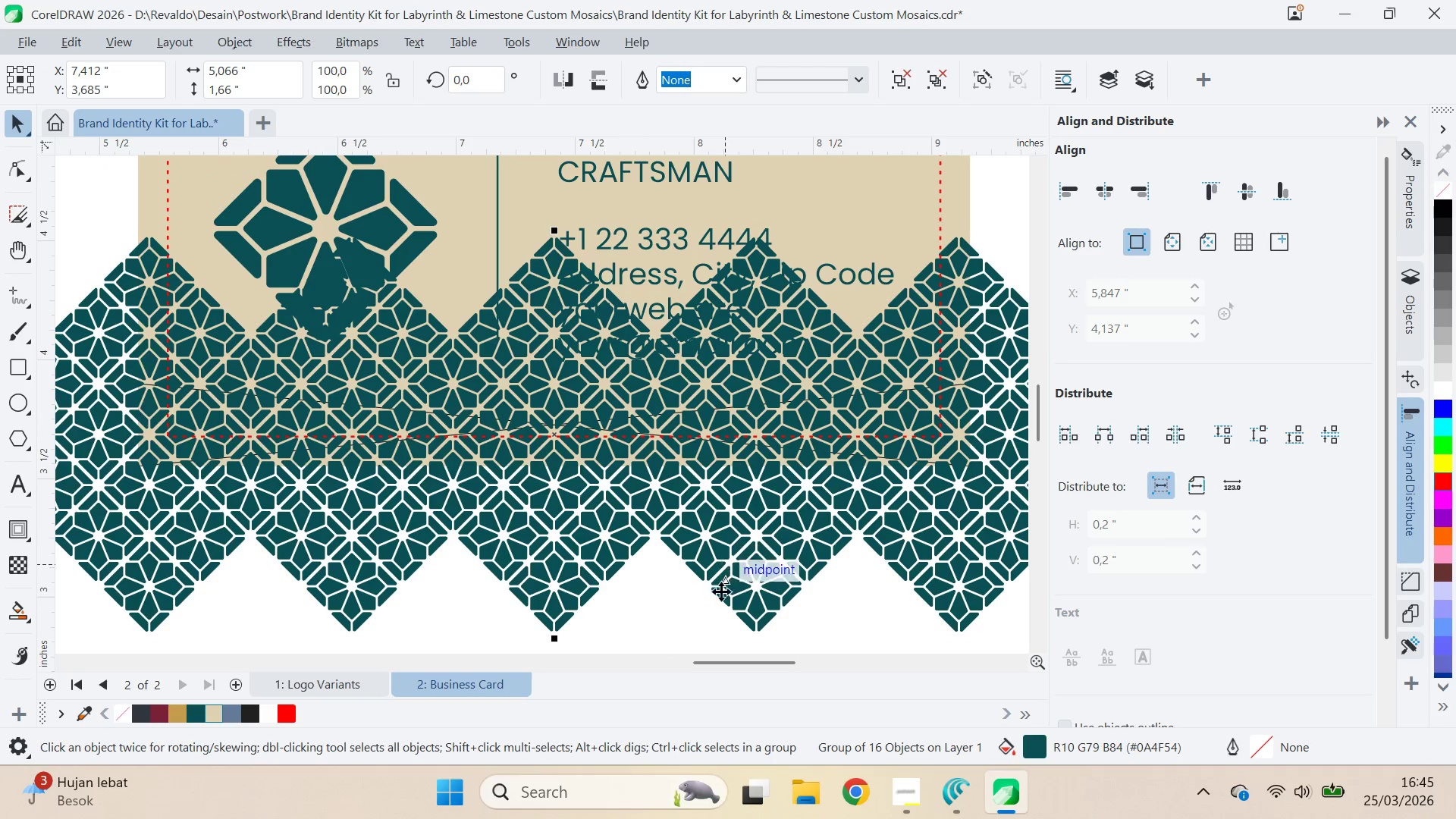 
left_click([658, 601])
 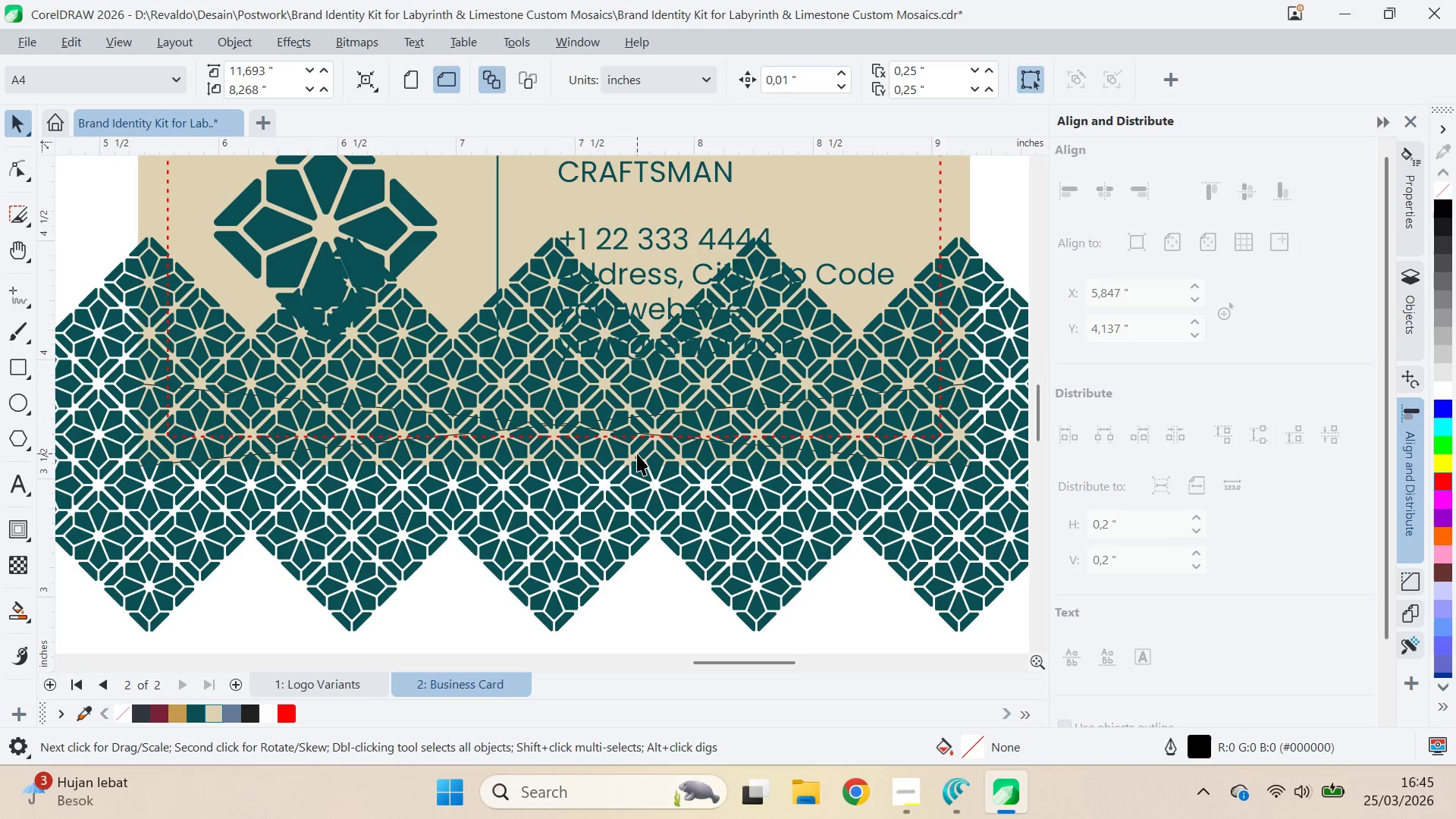 
left_click([637, 453])
 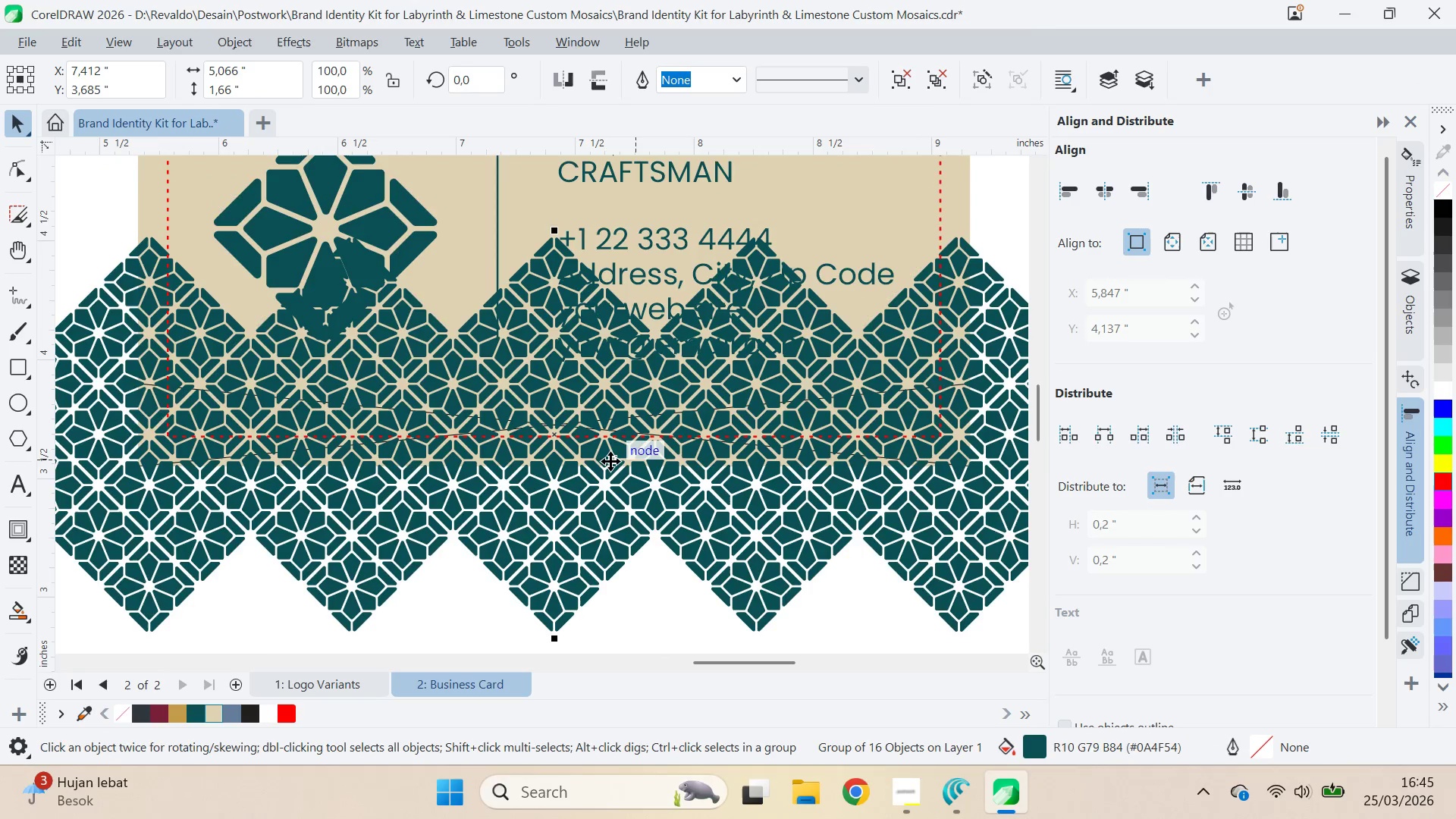 
scroll: coordinate [610, 460], scroll_direction: up, amount: 5.0
 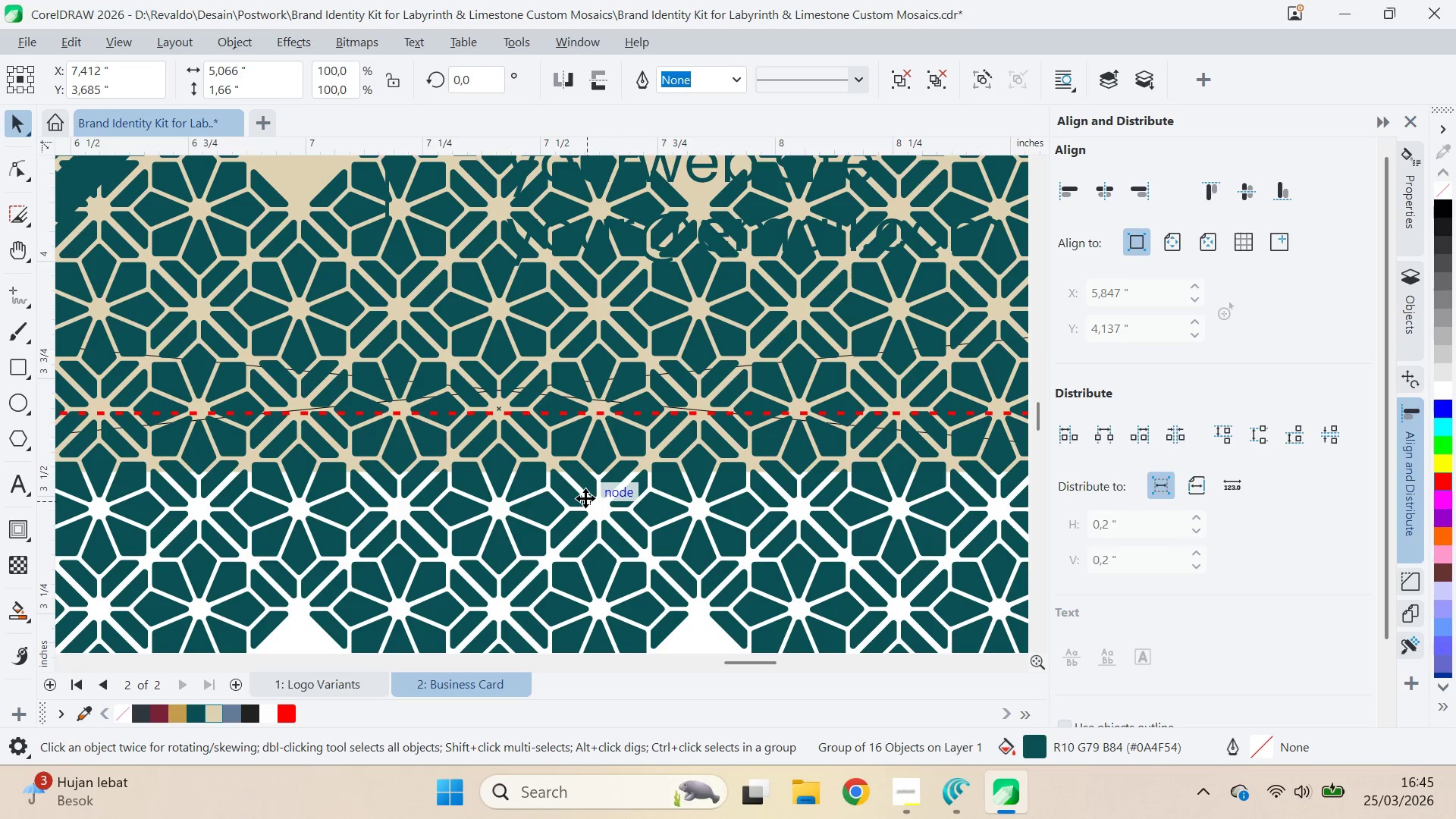 
wait(5.32)
 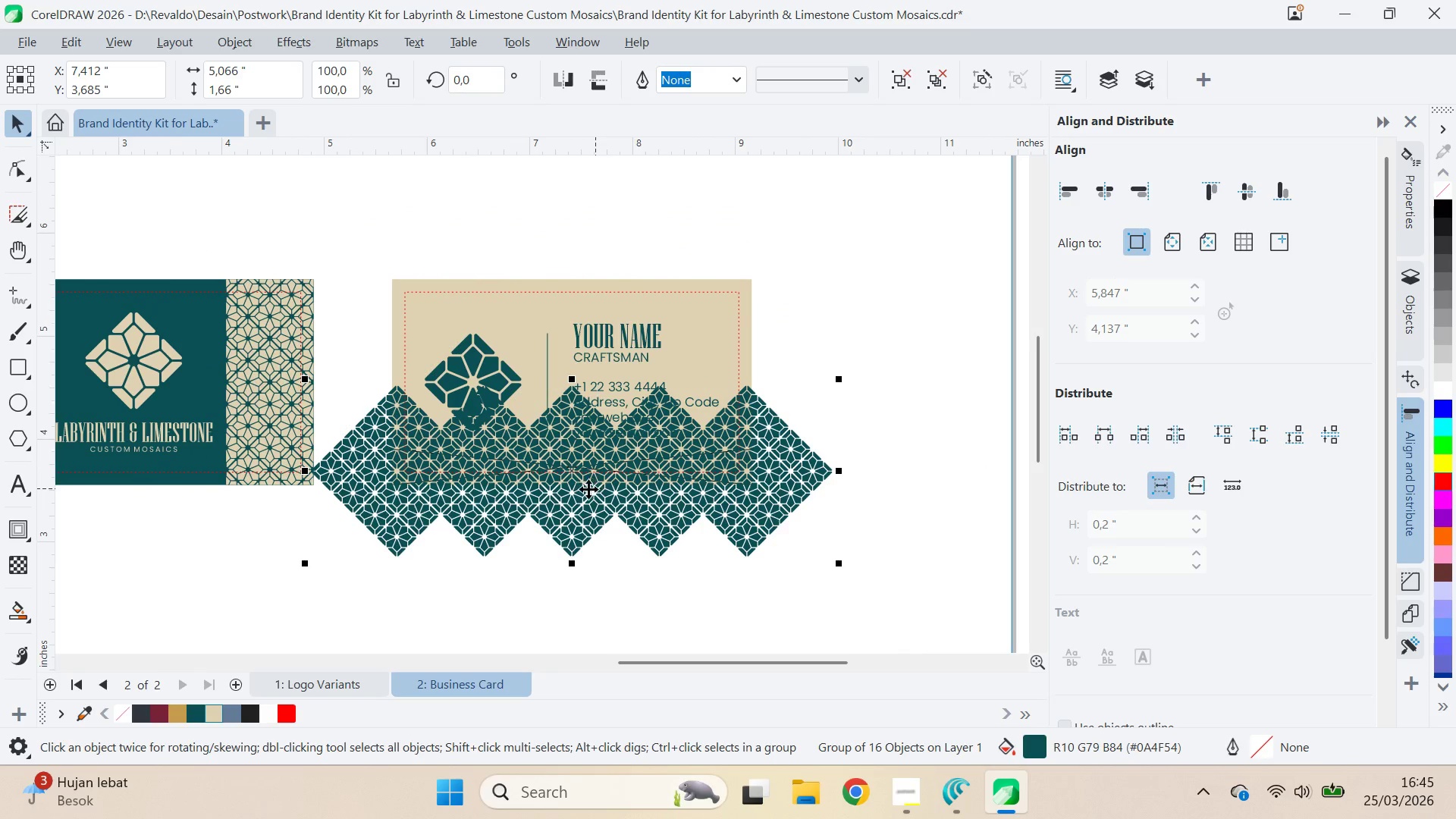 
left_click_drag(start_coordinate=[571, 473], to_coordinate=[548, 617])
 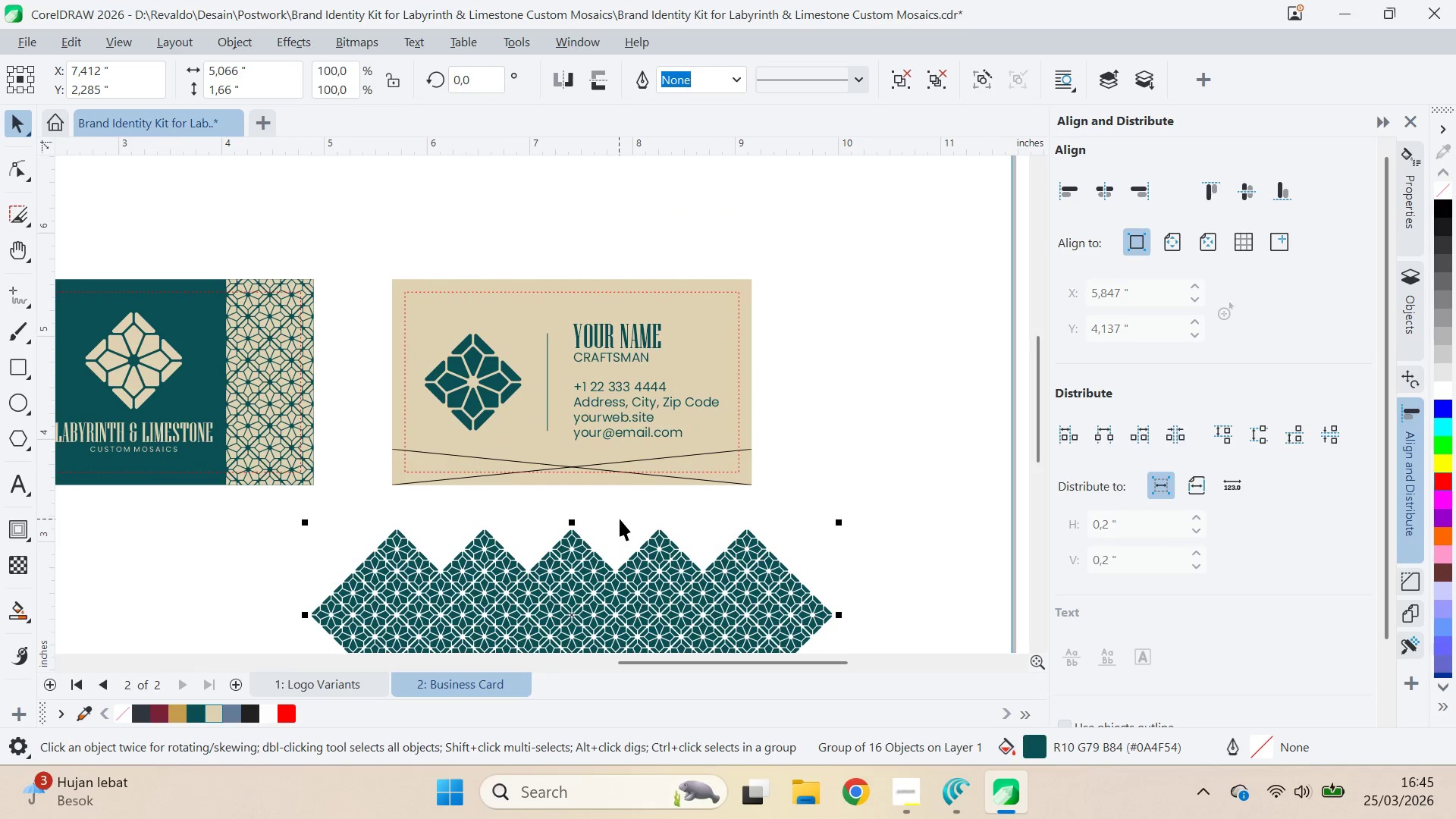 
hold_key(key=ShiftLeft, duration=1.03)
 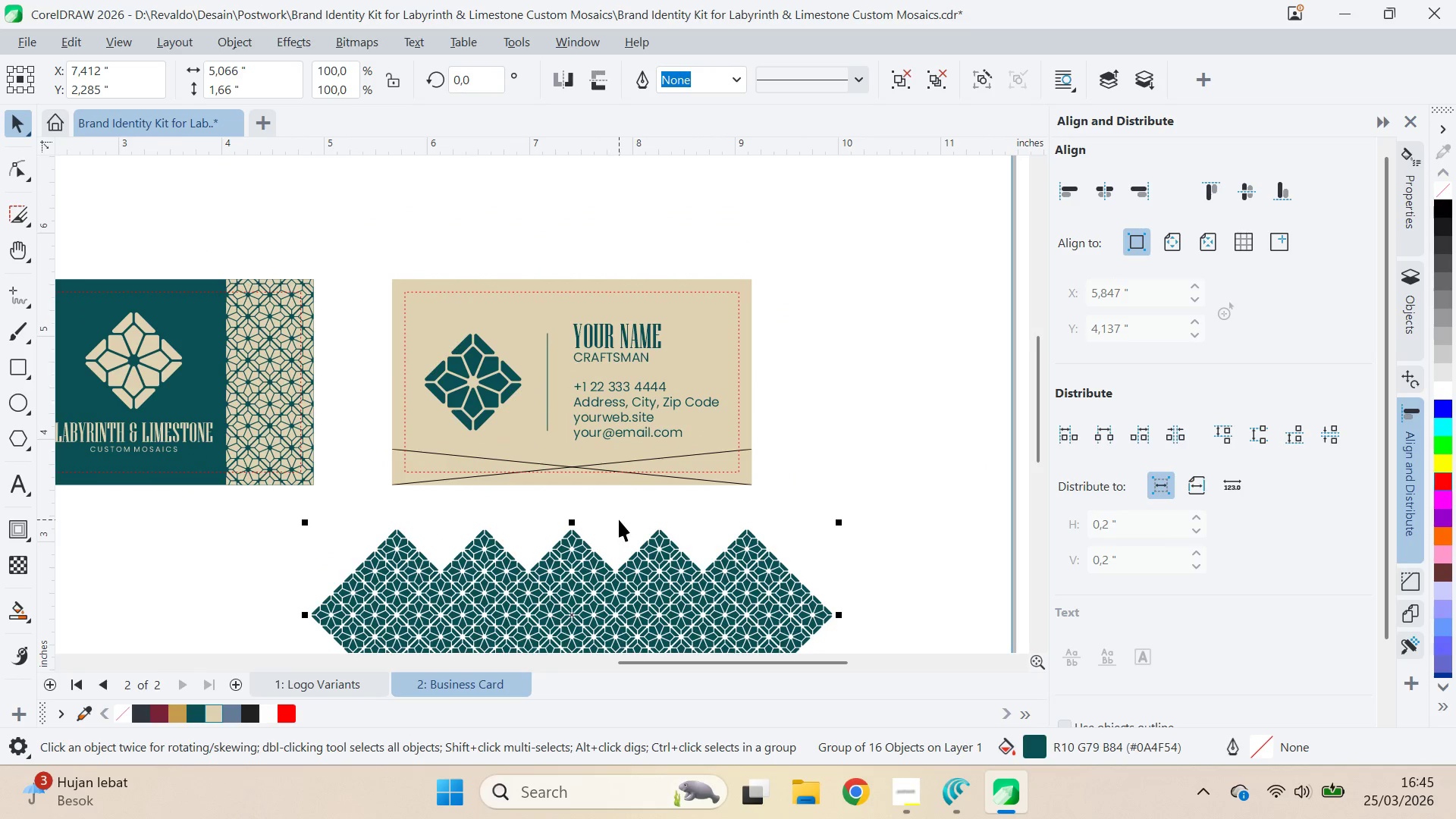 
scroll: coordinate [592, 488], scroll_direction: down, amount: 11.0
 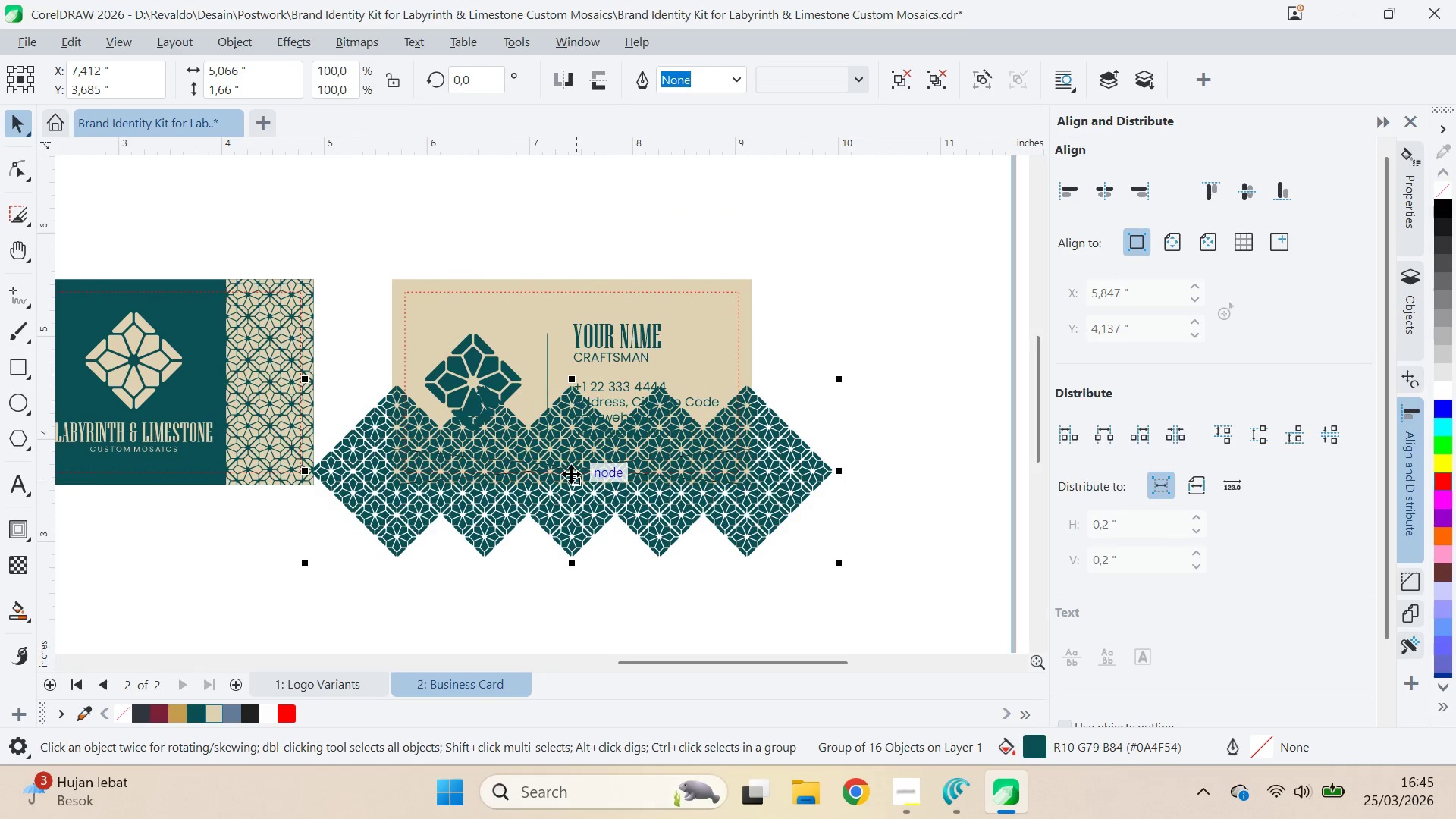 
left_click([620, 519])
 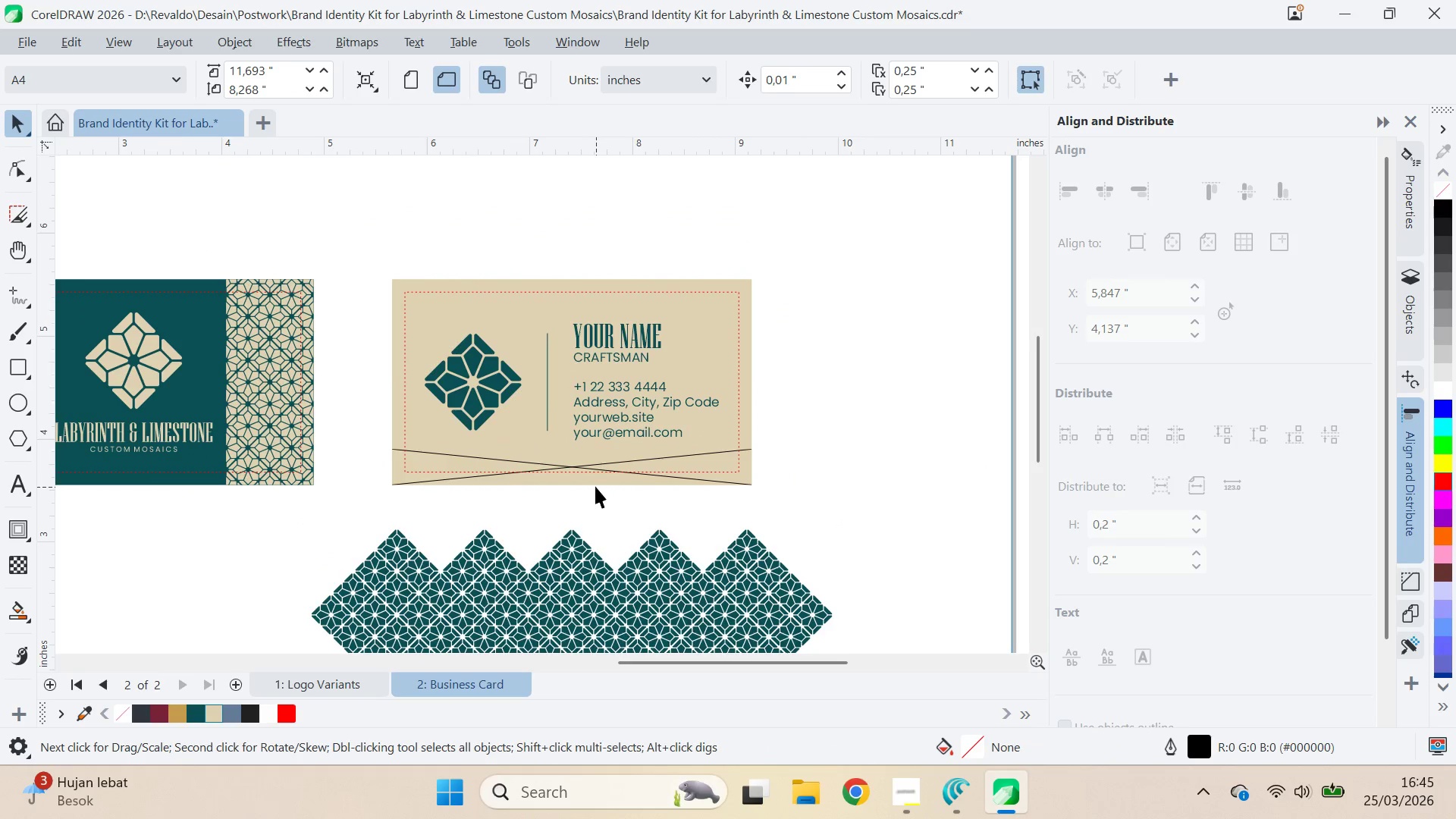 
left_click([593, 482])
 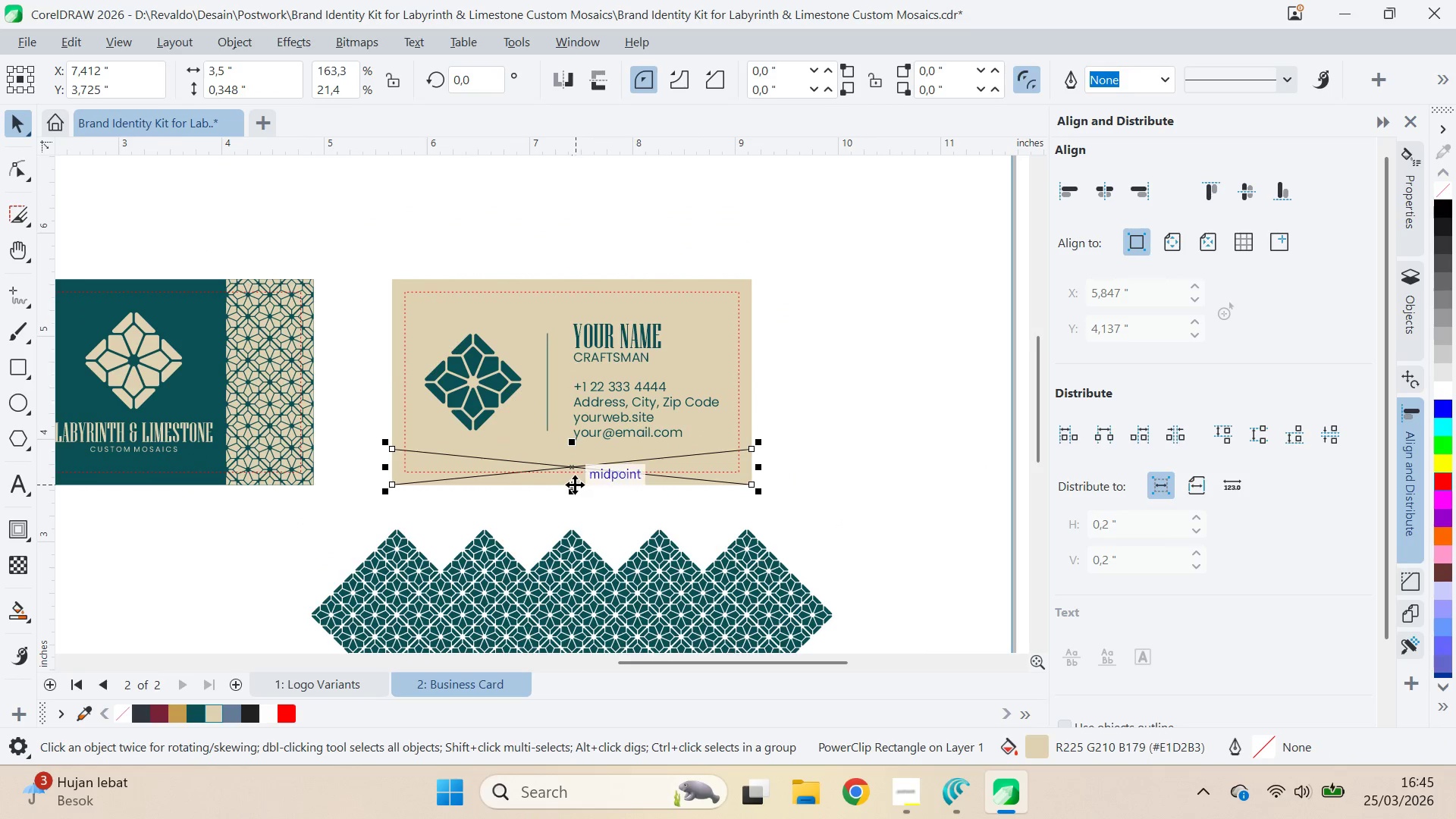 
scroll: coordinate [576, 488], scroll_direction: up, amount: 7.0
 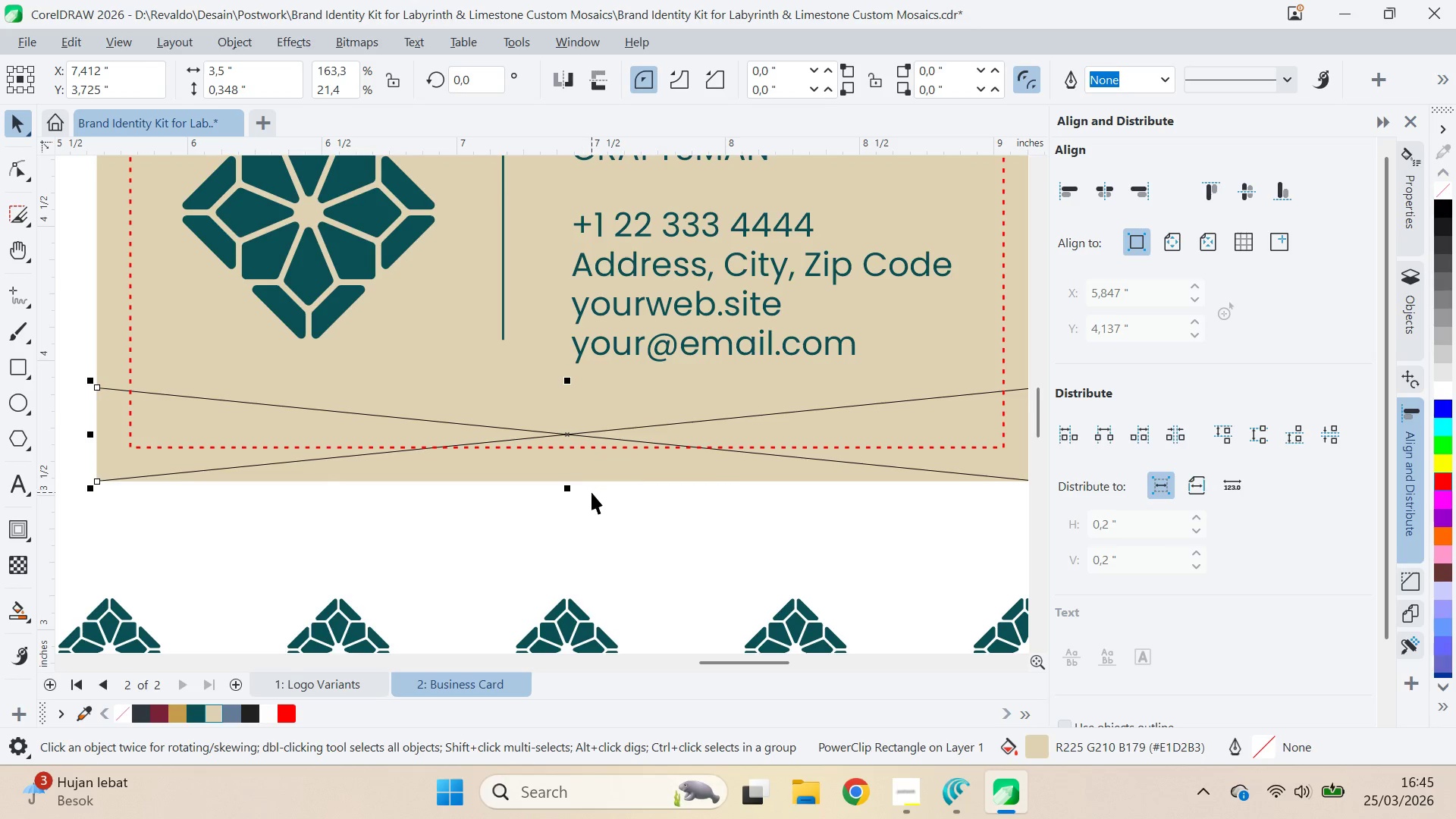 
key(Shift+PageUp)
 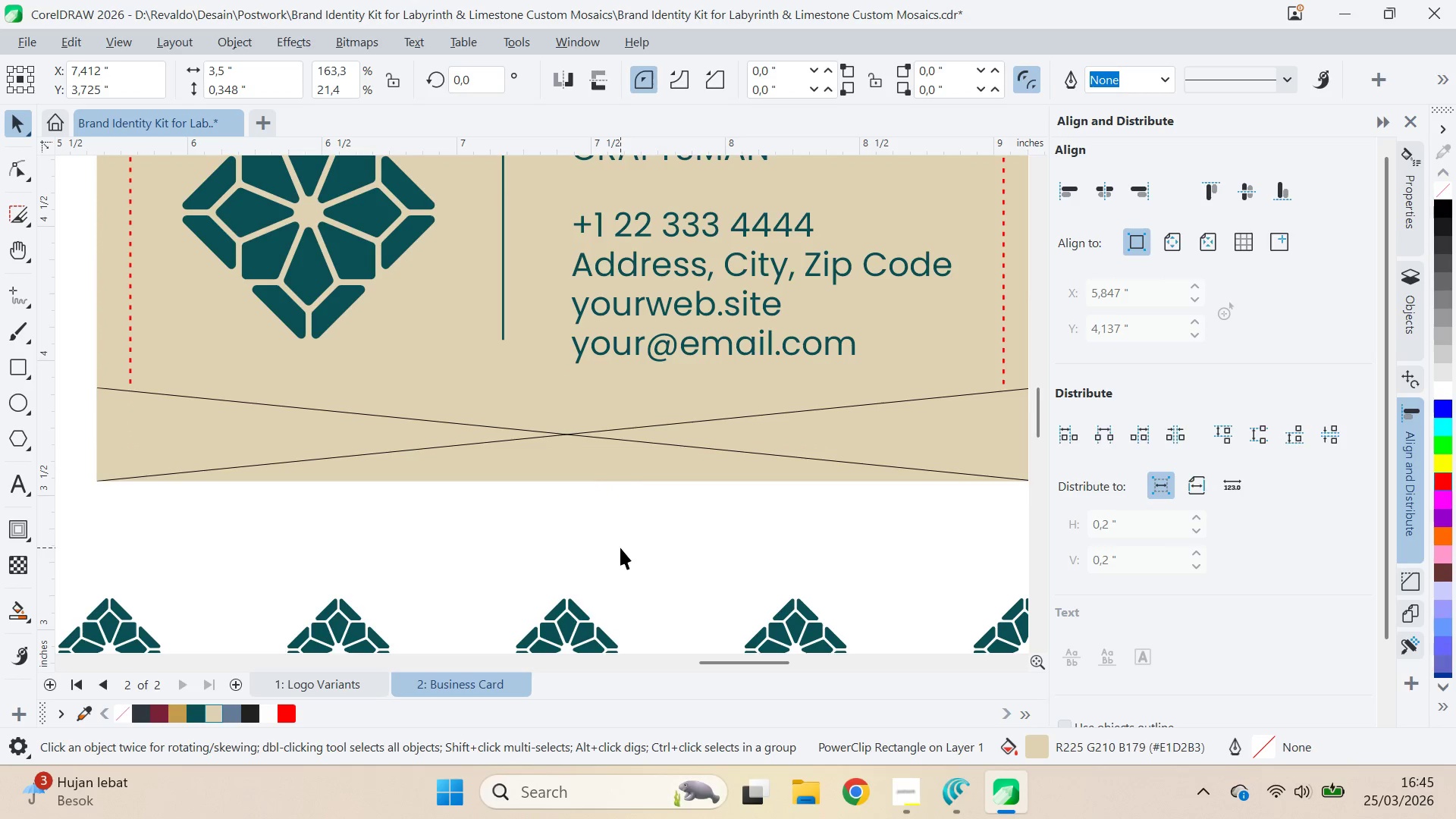 
key(Control+Z)
 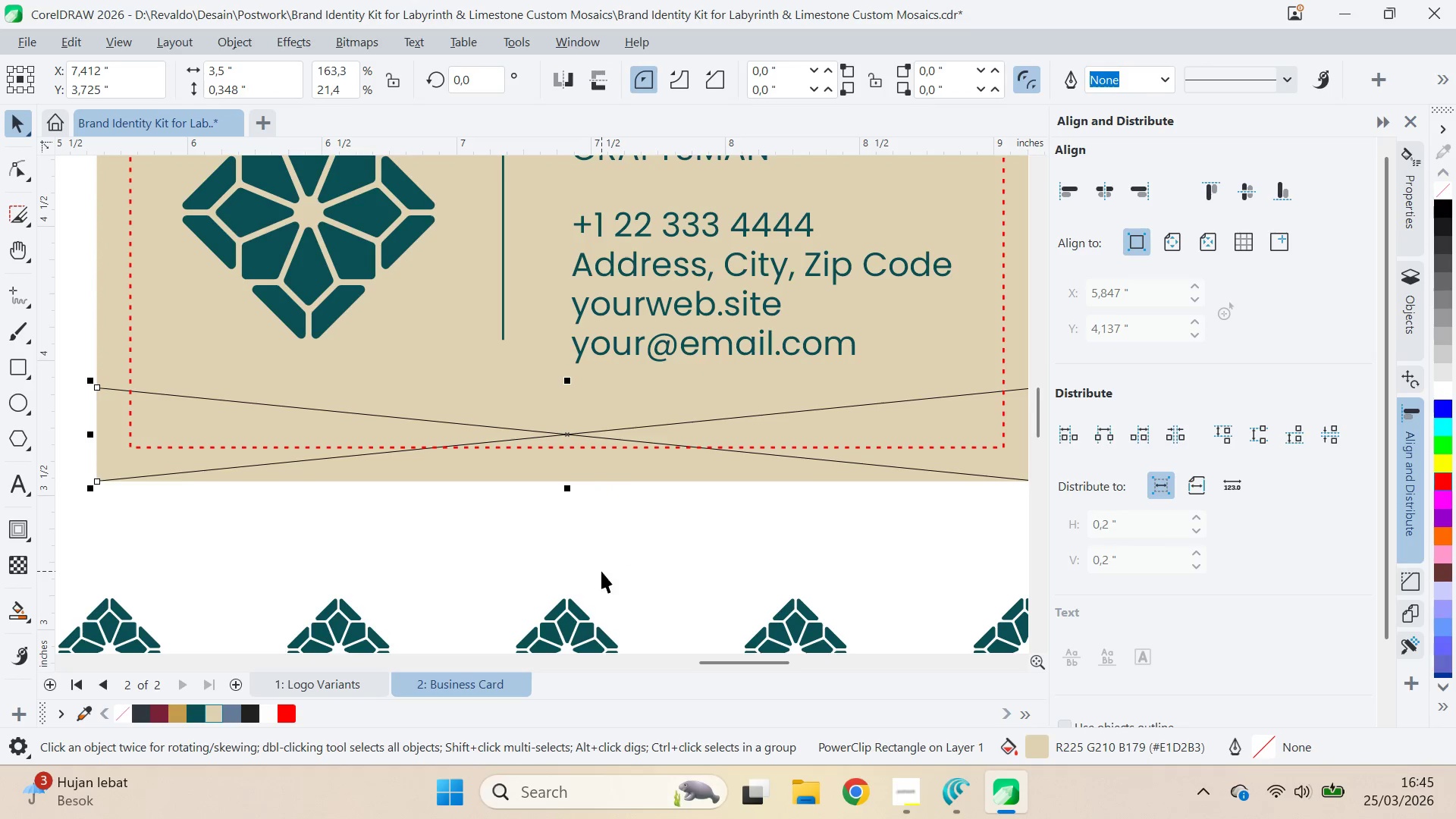 
key(Control+Z)
 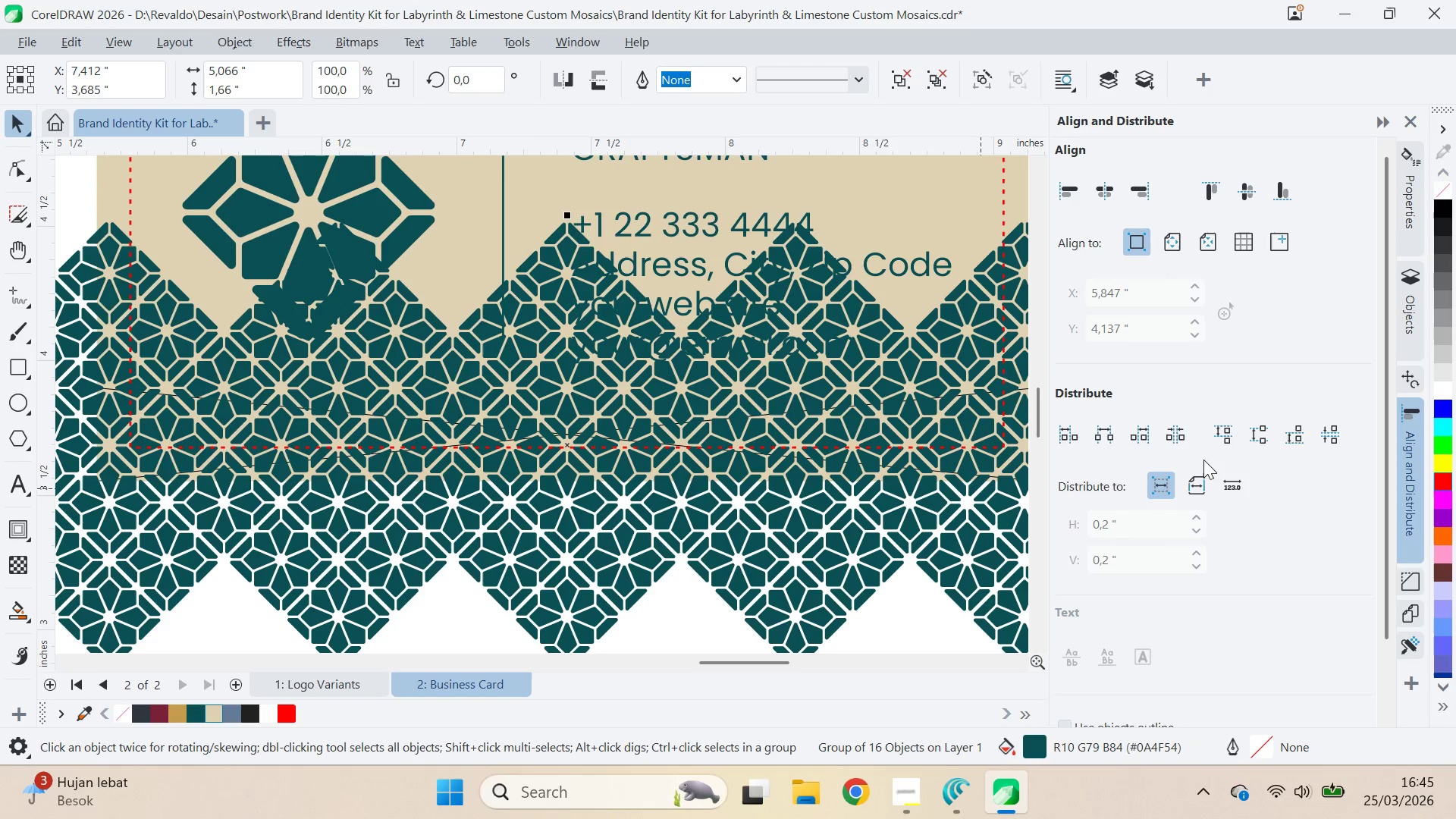 
left_click([1416, 302])
 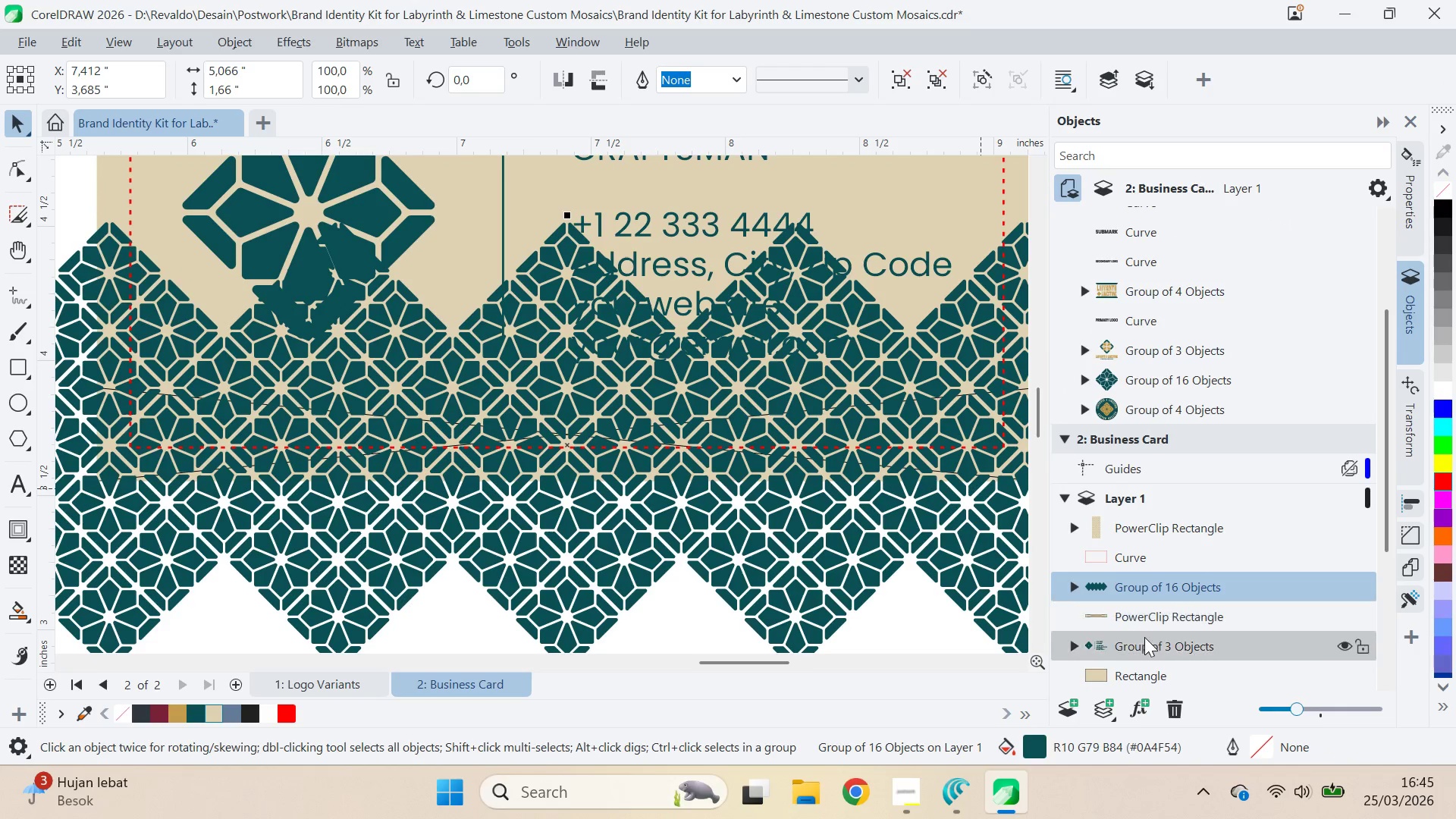 
left_click([1144, 620])
 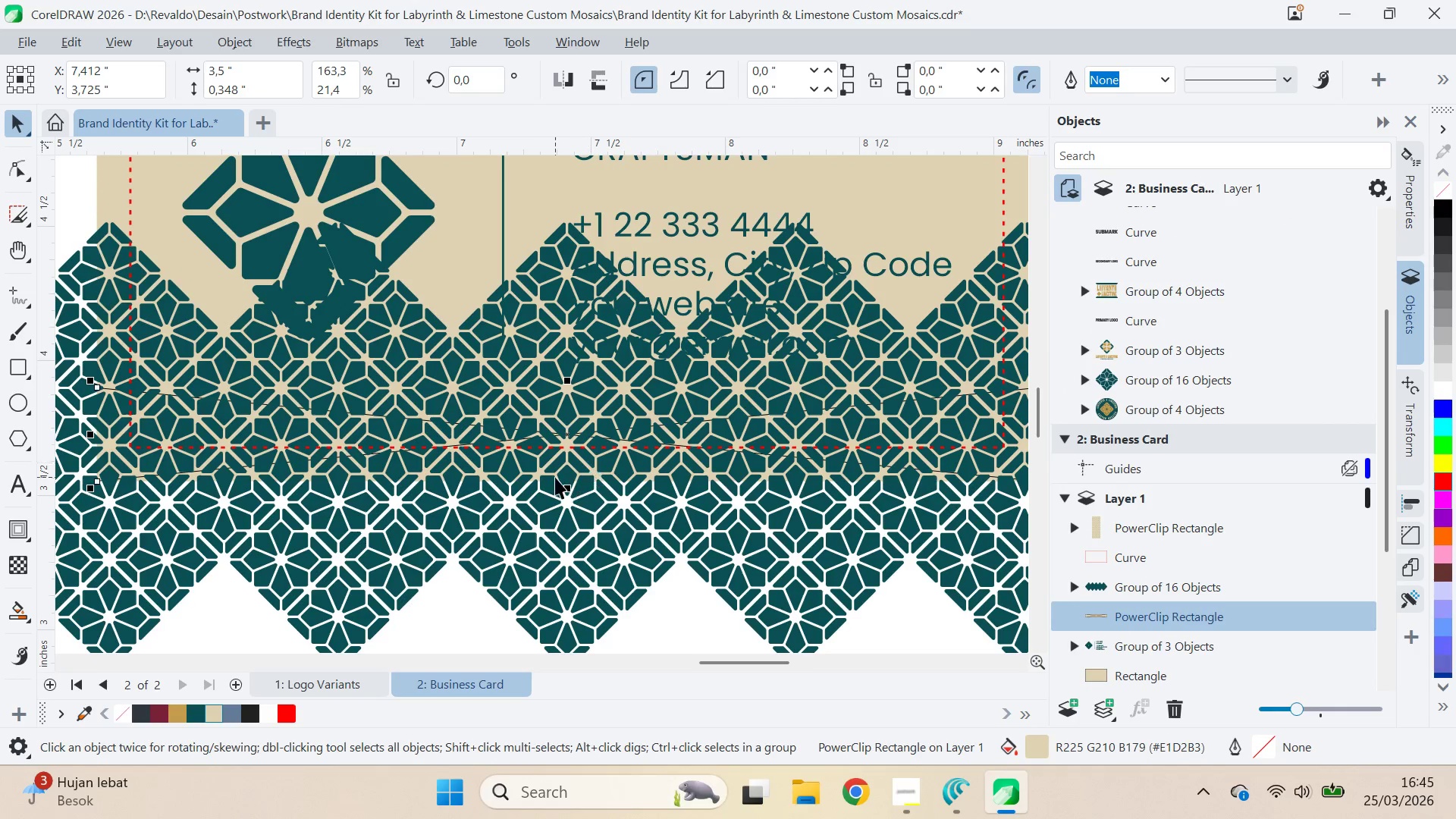 
scroll: coordinate [562, 485], scroll_direction: up, amount: 11.0
 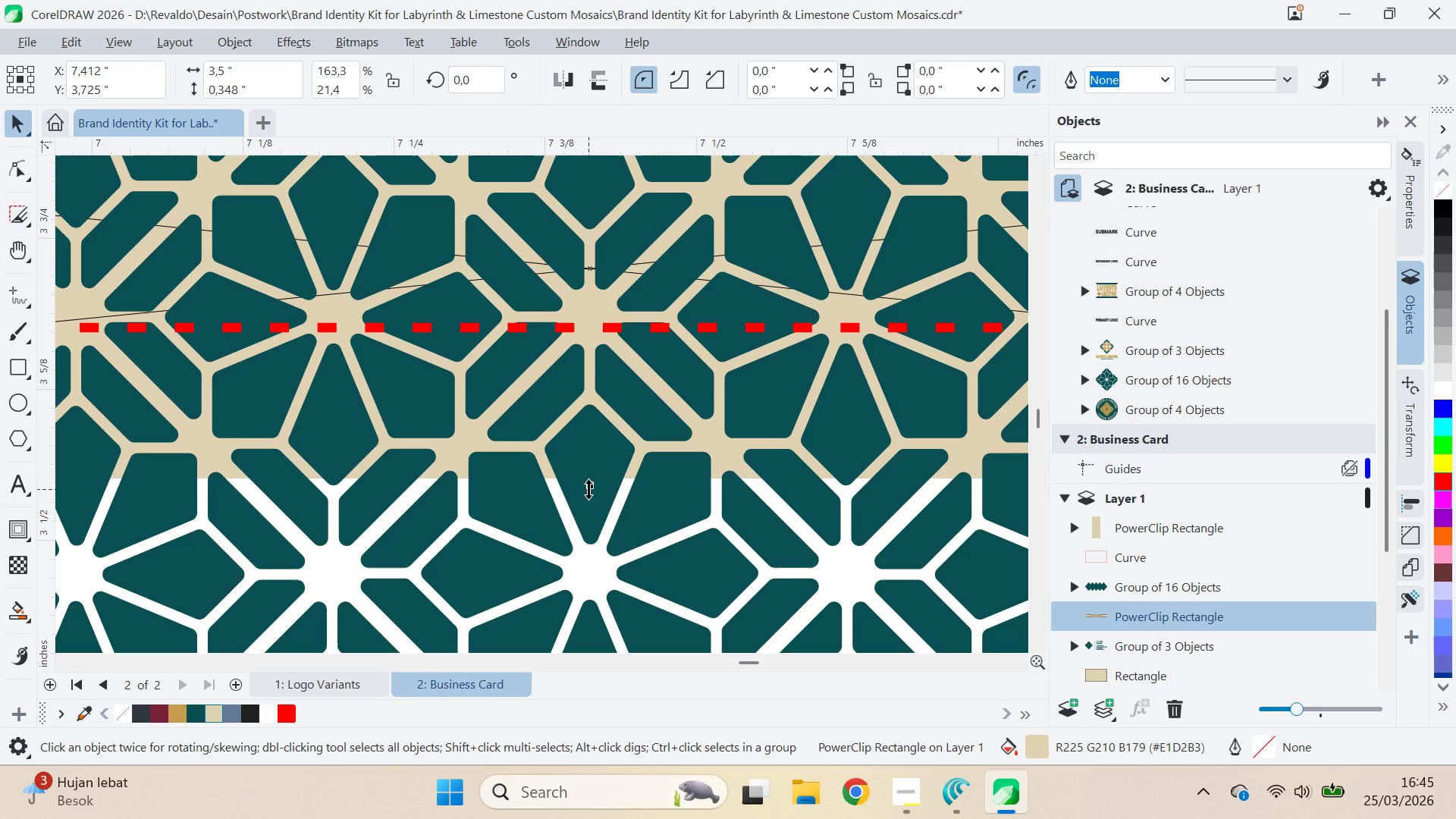 
left_click_drag(start_coordinate=[588, 489], to_coordinate=[586, 326])
 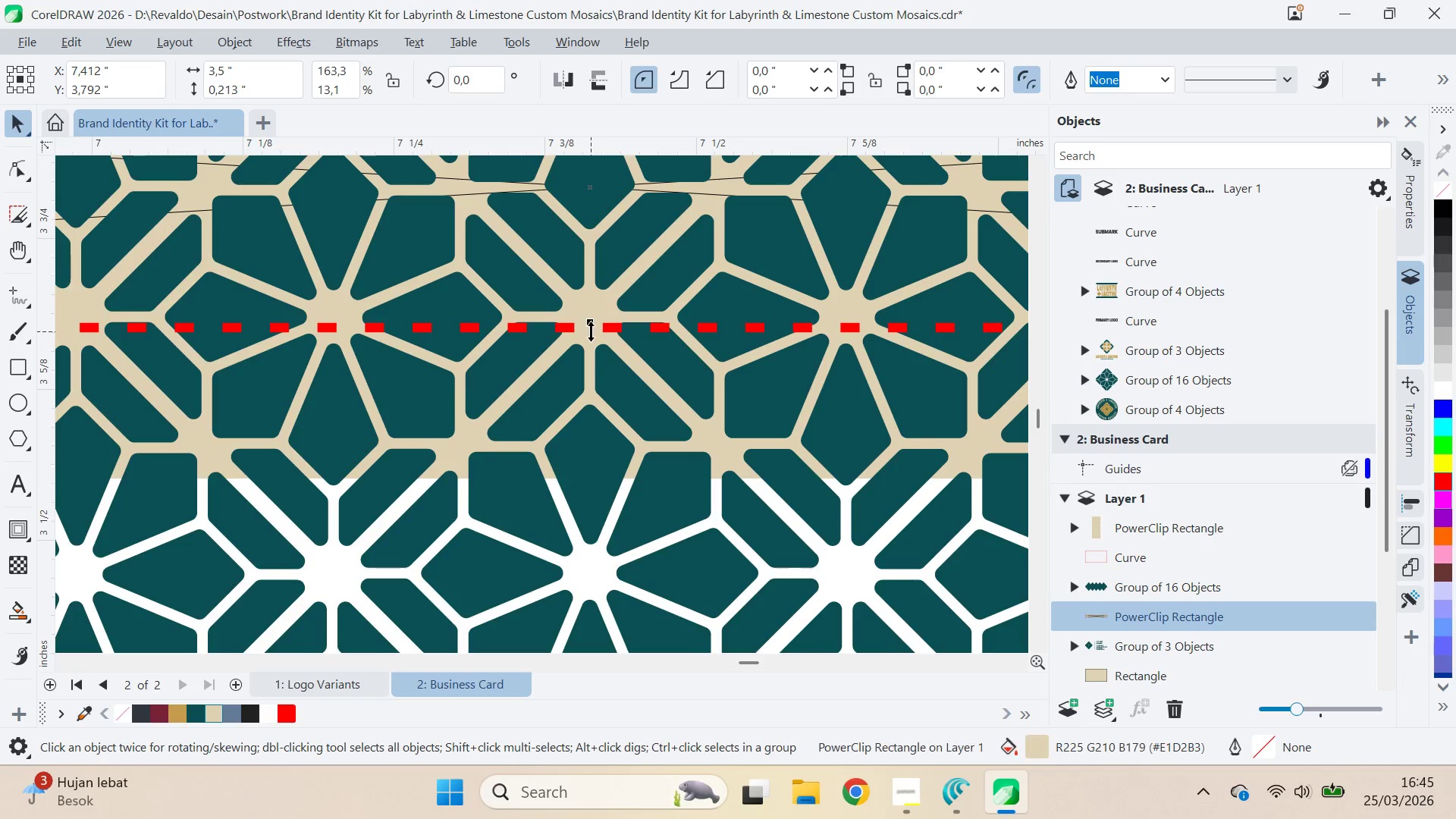 
scroll: coordinate [597, 344], scroll_direction: down, amount: 16.0
 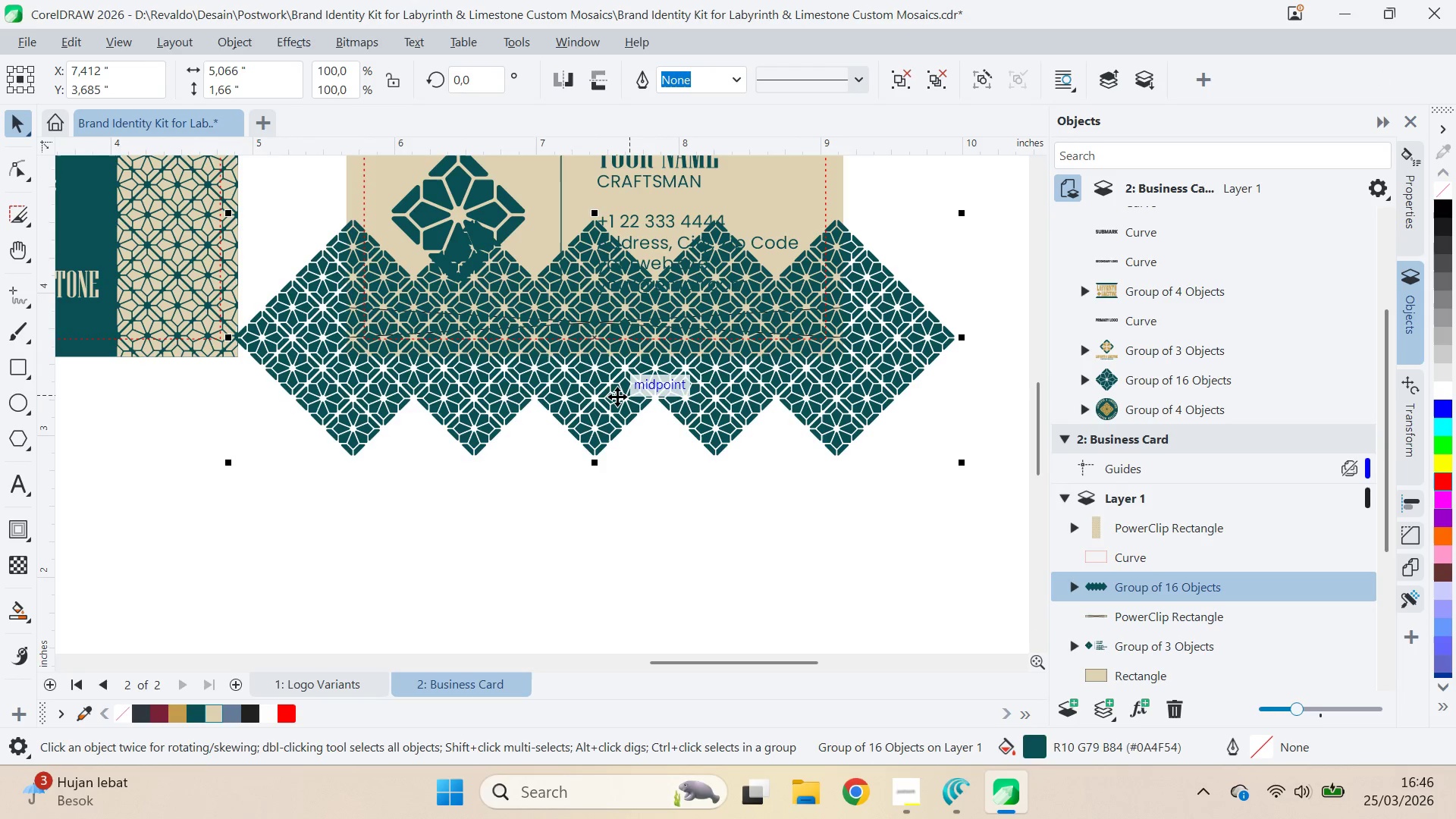 
left_click_drag(start_coordinate=[617, 397], to_coordinate=[595, 578])
 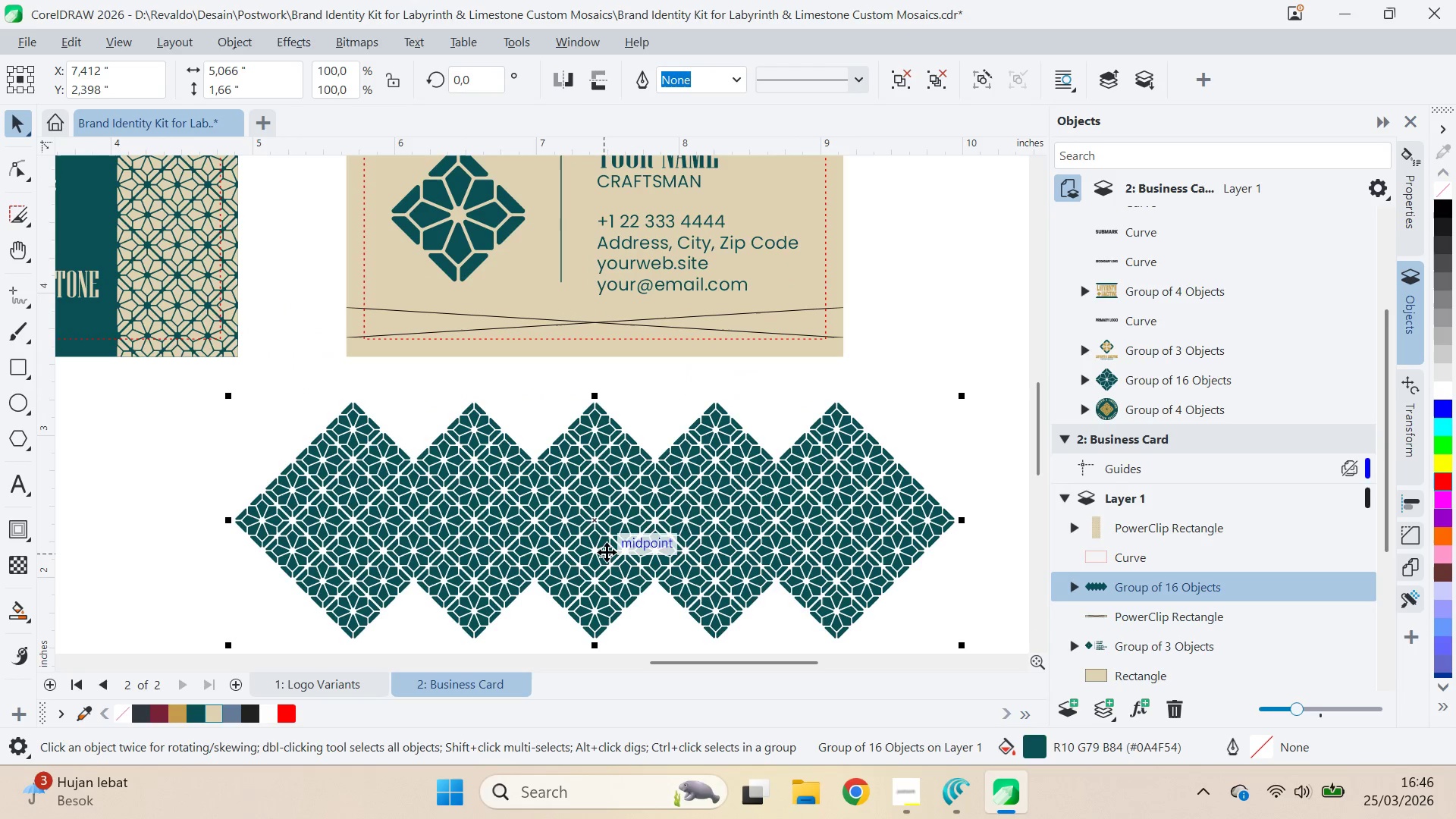 
hold_key(key=ShiftLeft, duration=0.52)
 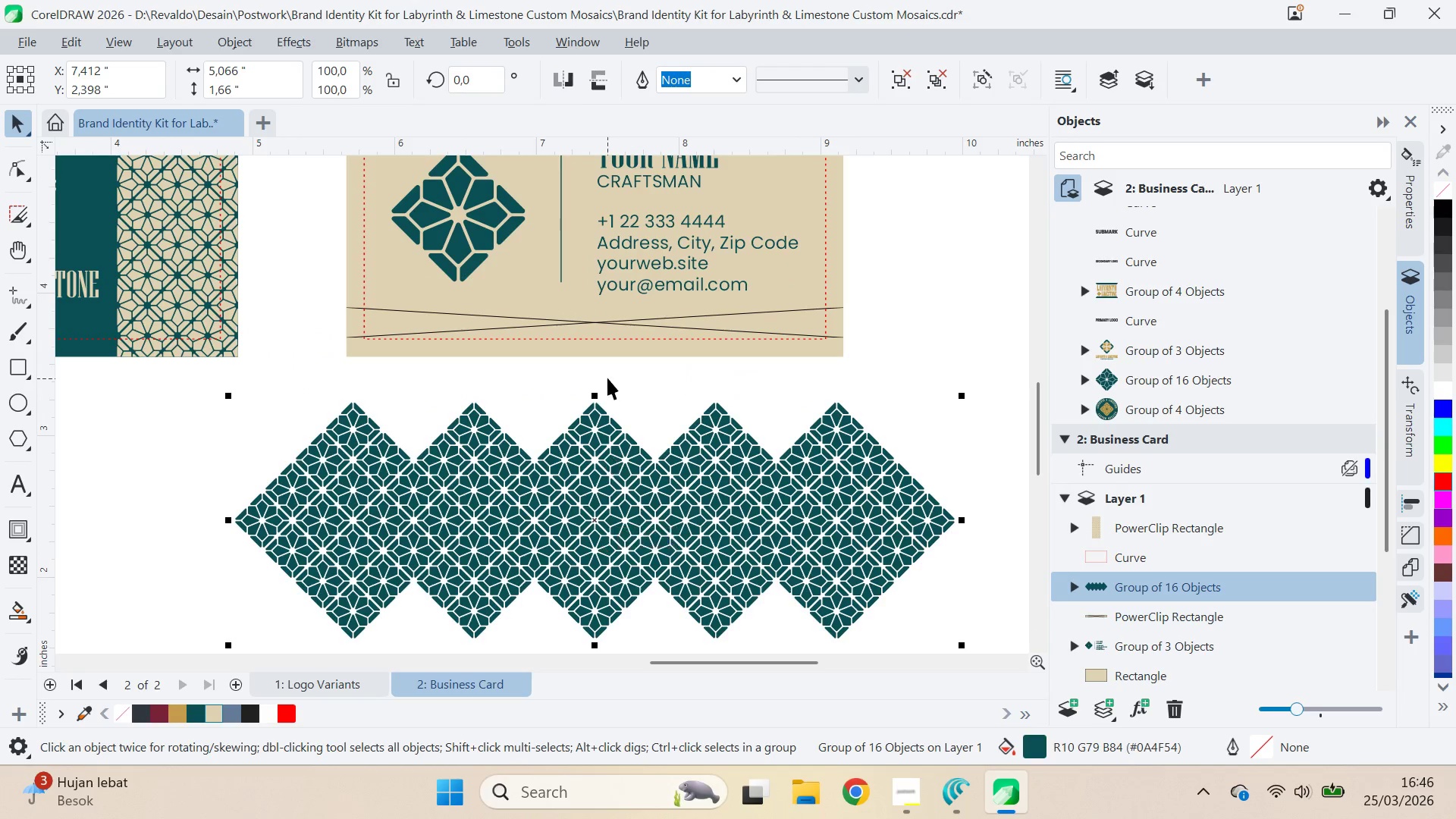 
left_click([623, 315])
 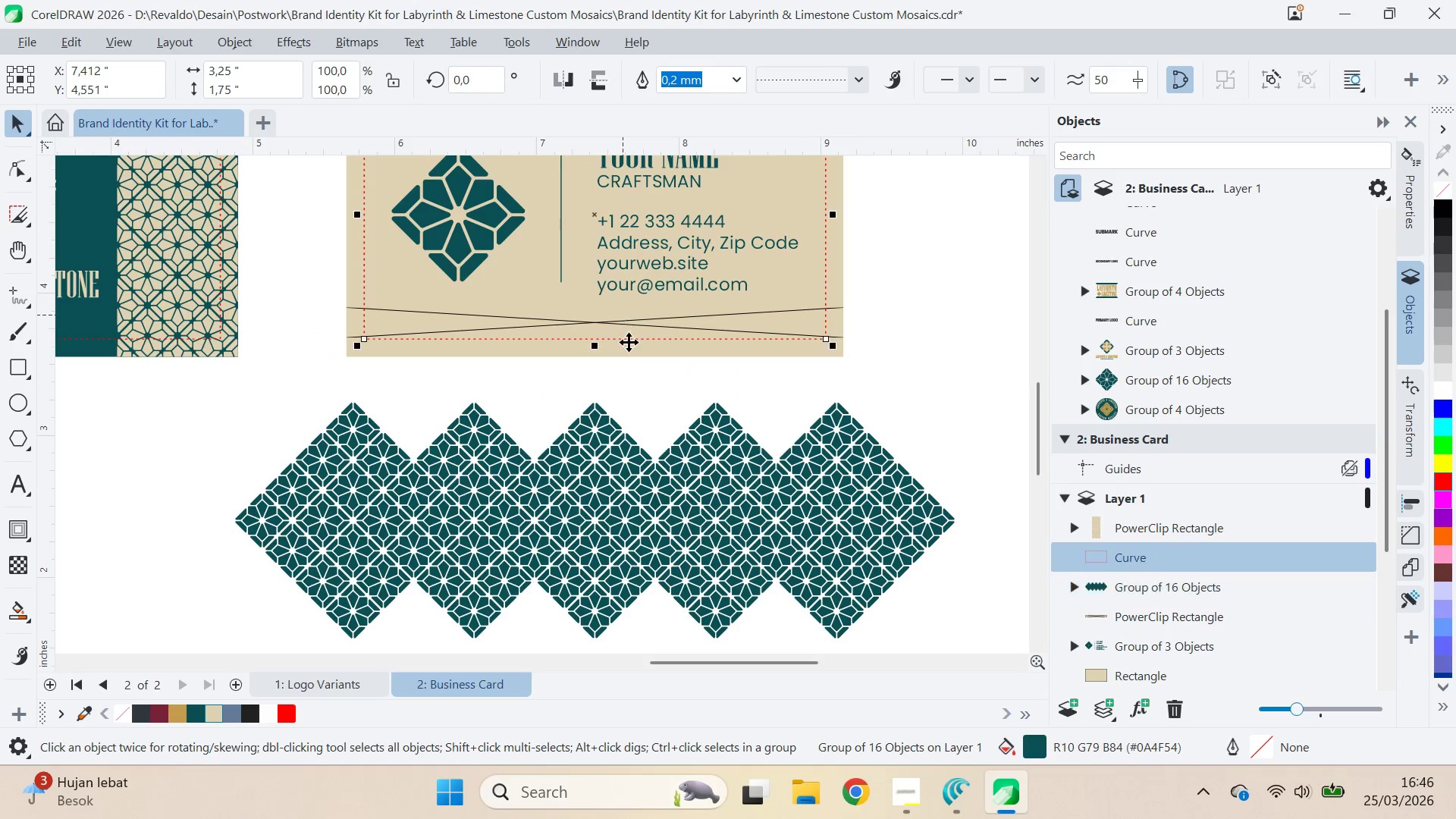 
hold_key(key=ShiftLeft, duration=0.75)
 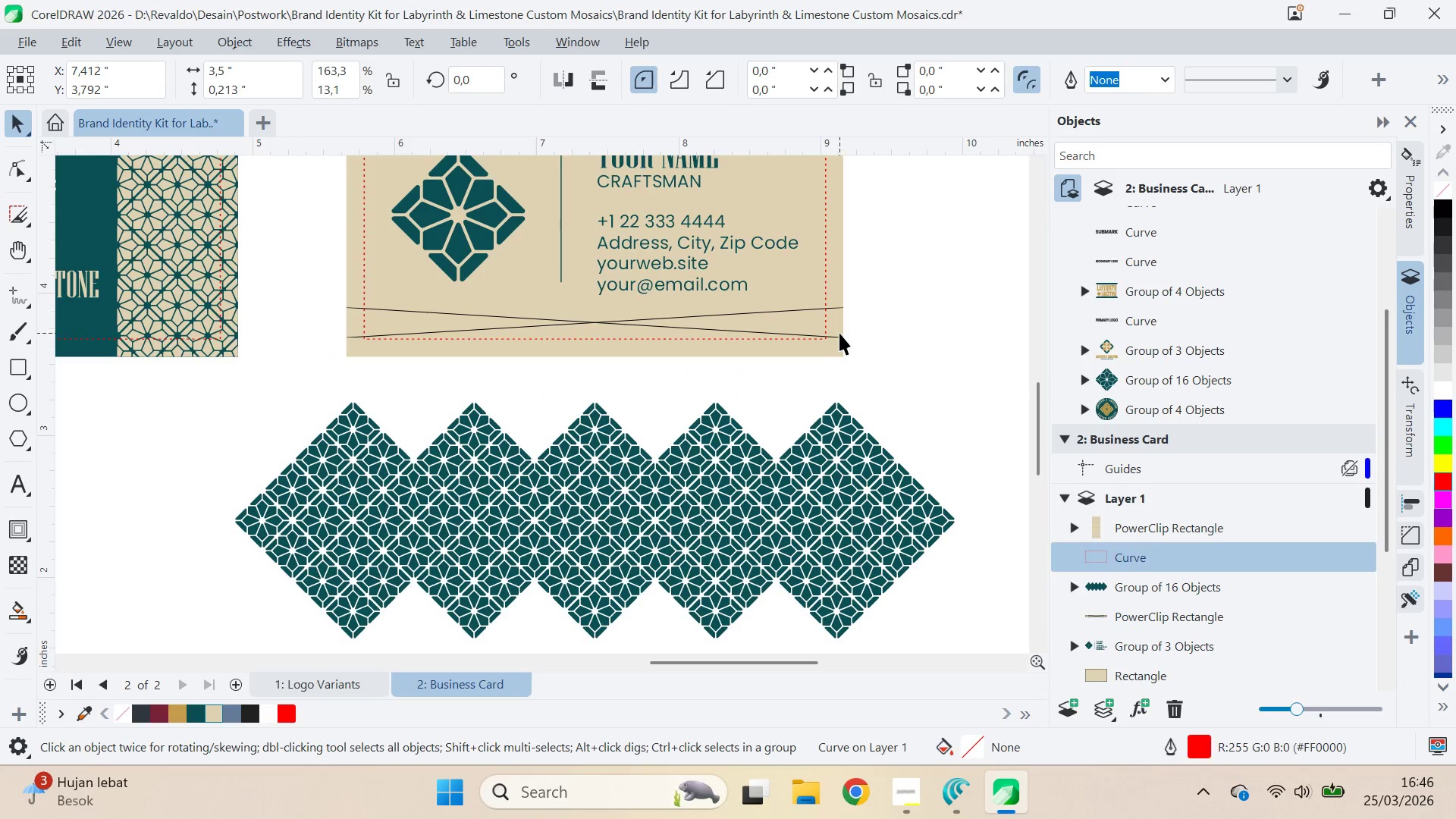 
hold_key(key=ShiftLeft, duration=0.5)
left_click([813, 358])
 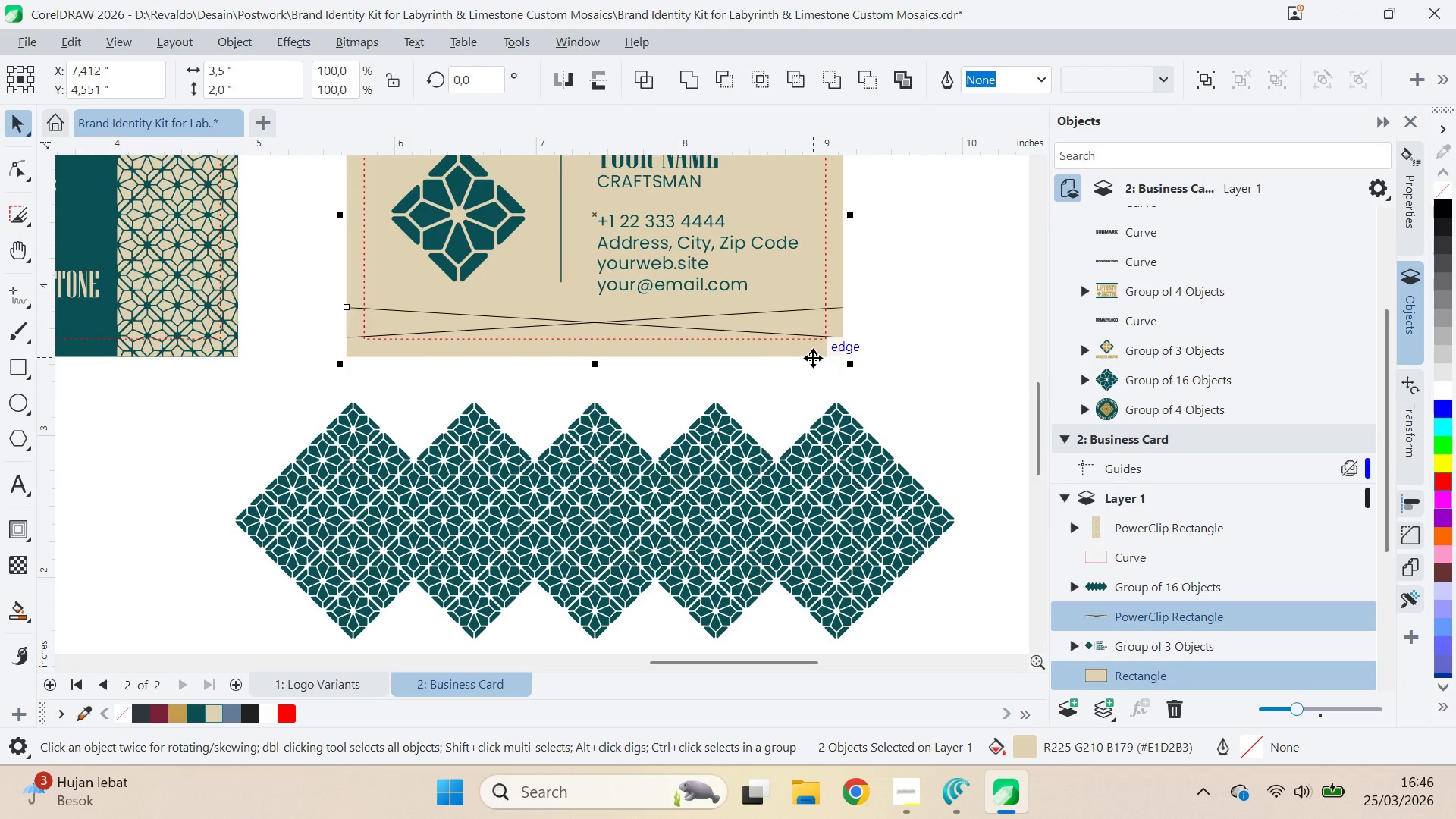 
key(B)
 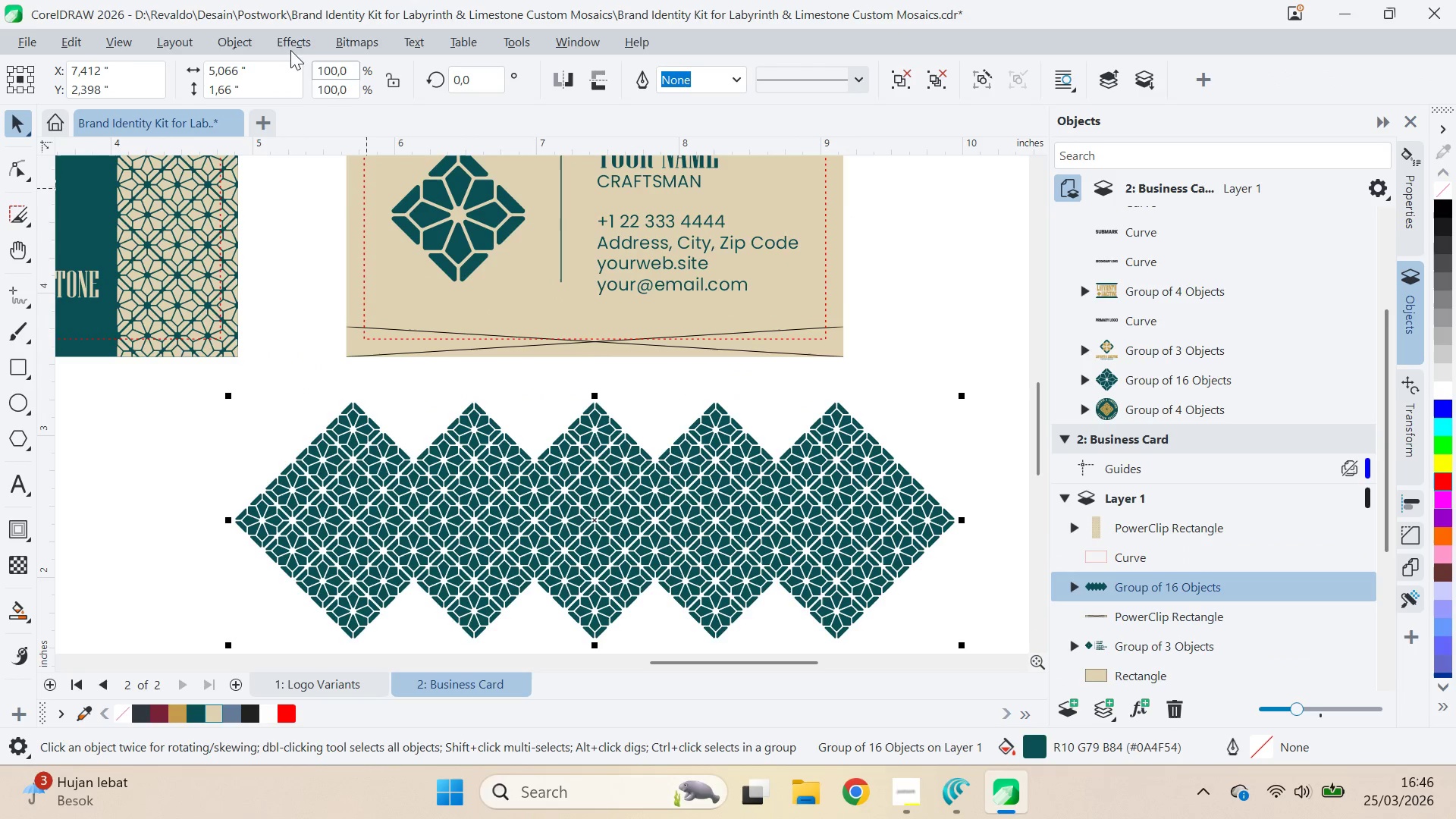 
left_click([254, 40])
 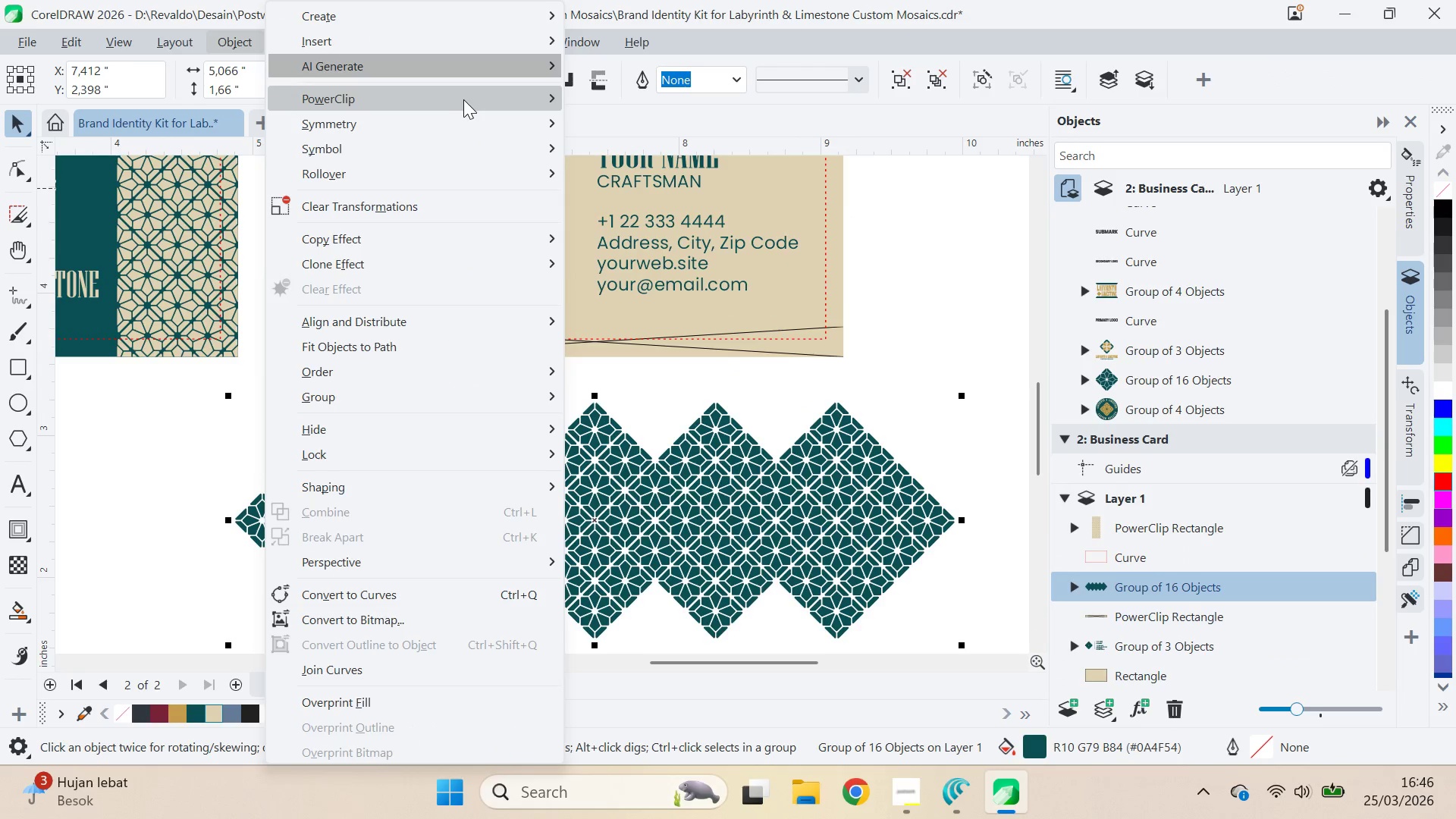 
left_click([605, 105])
 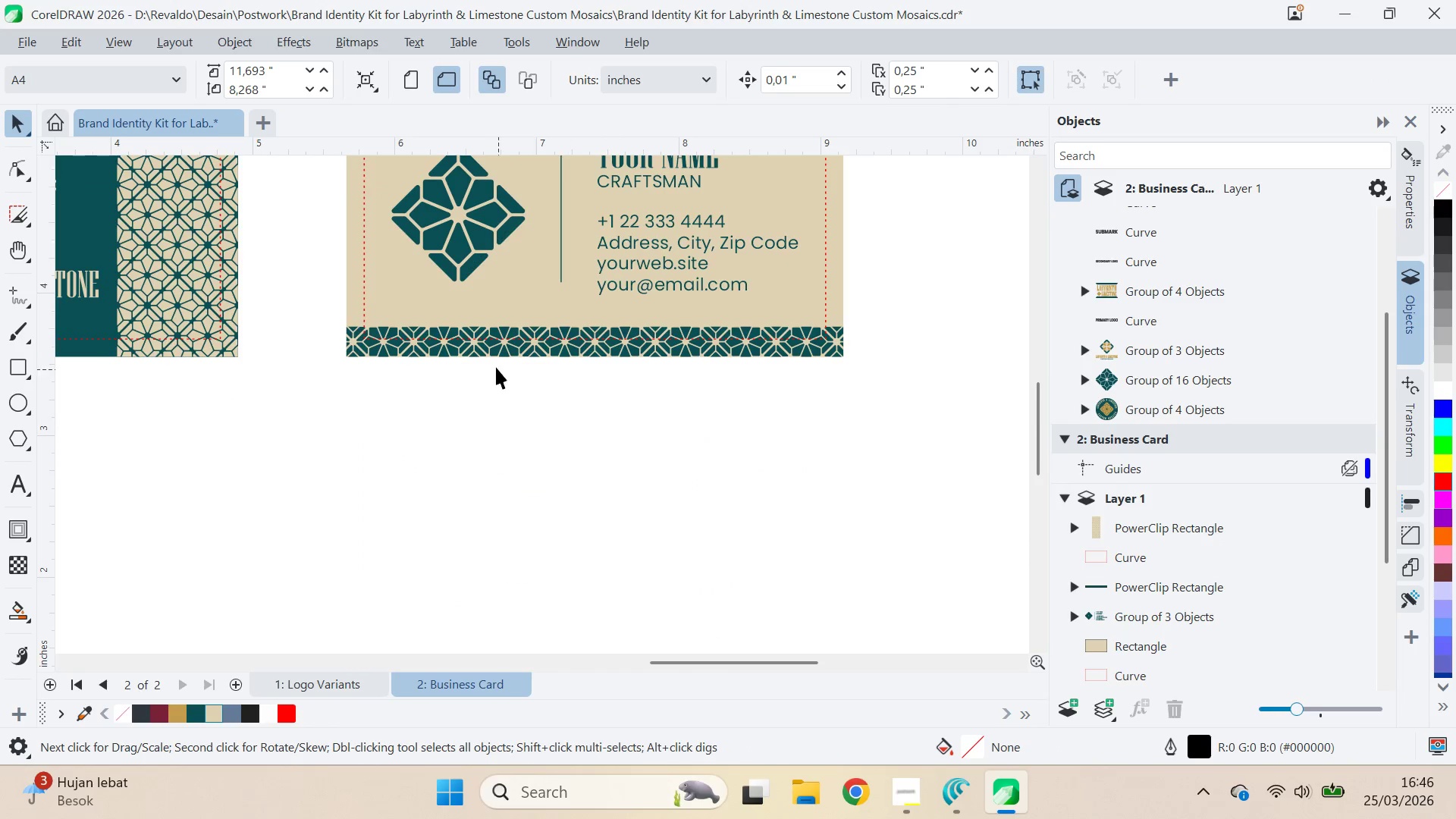 
left_click([487, 353])
 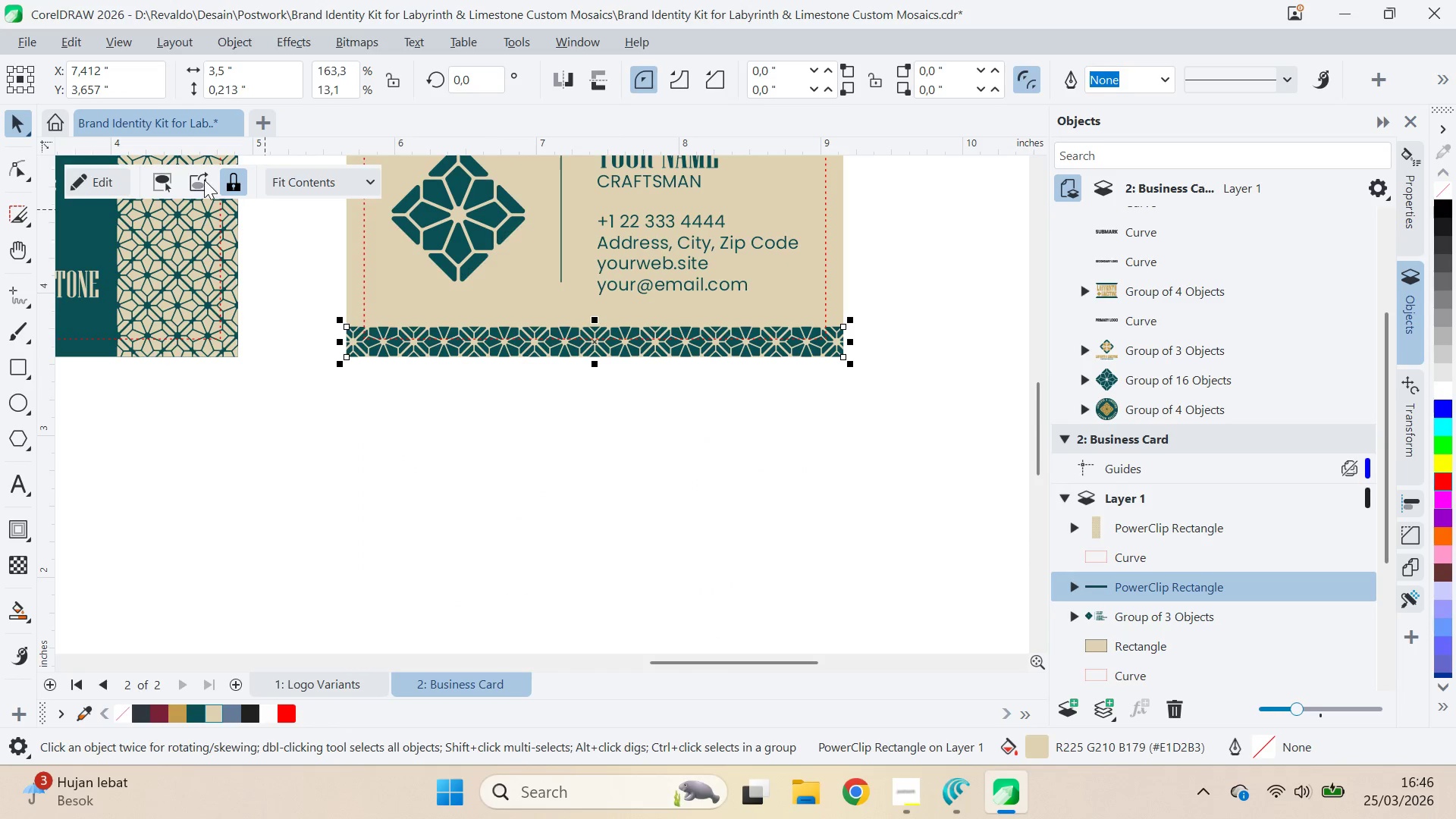 
left_click([105, 180])
 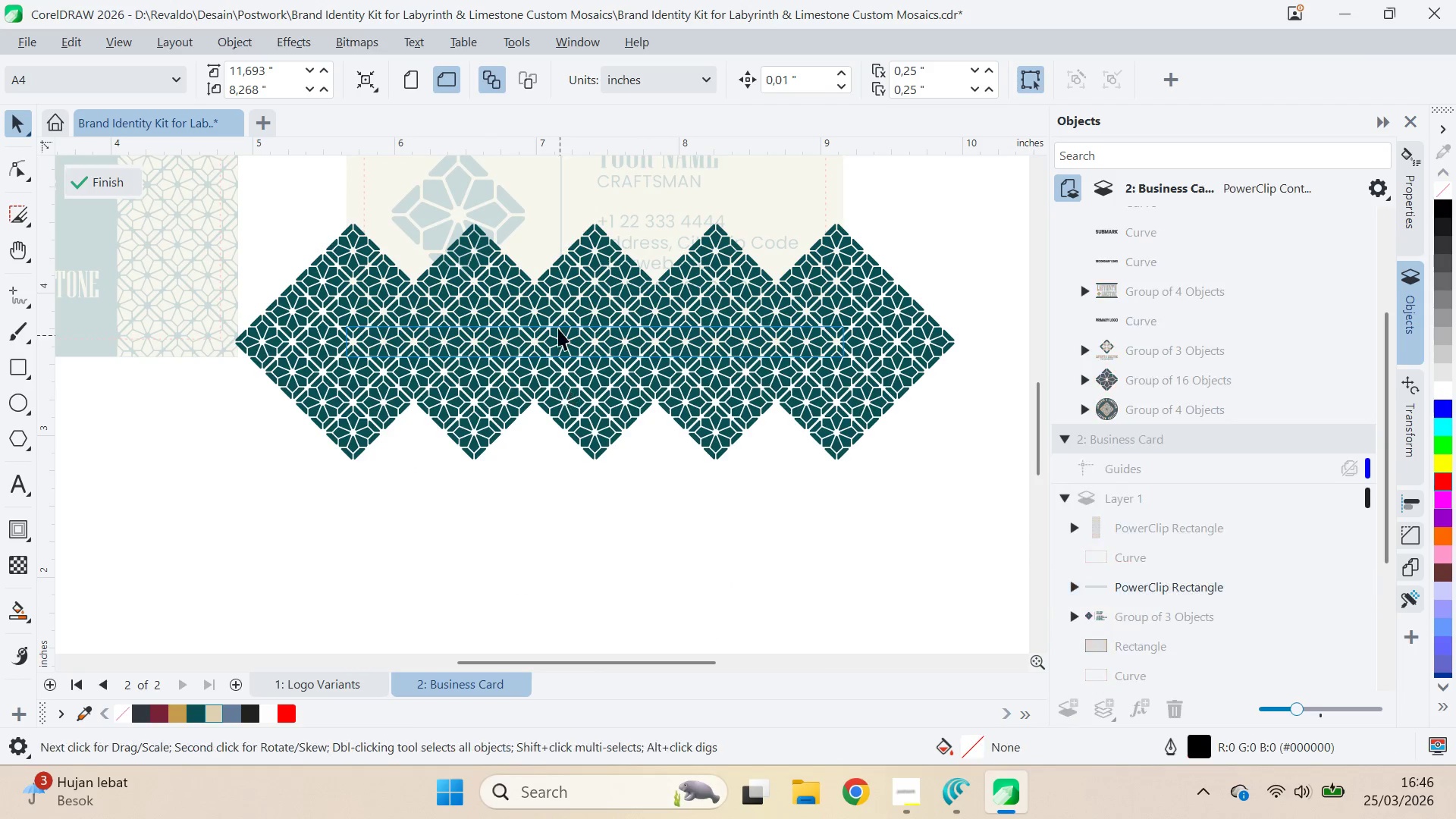 
scroll: coordinate [565, 336], scroll_direction: up, amount: 7.0
 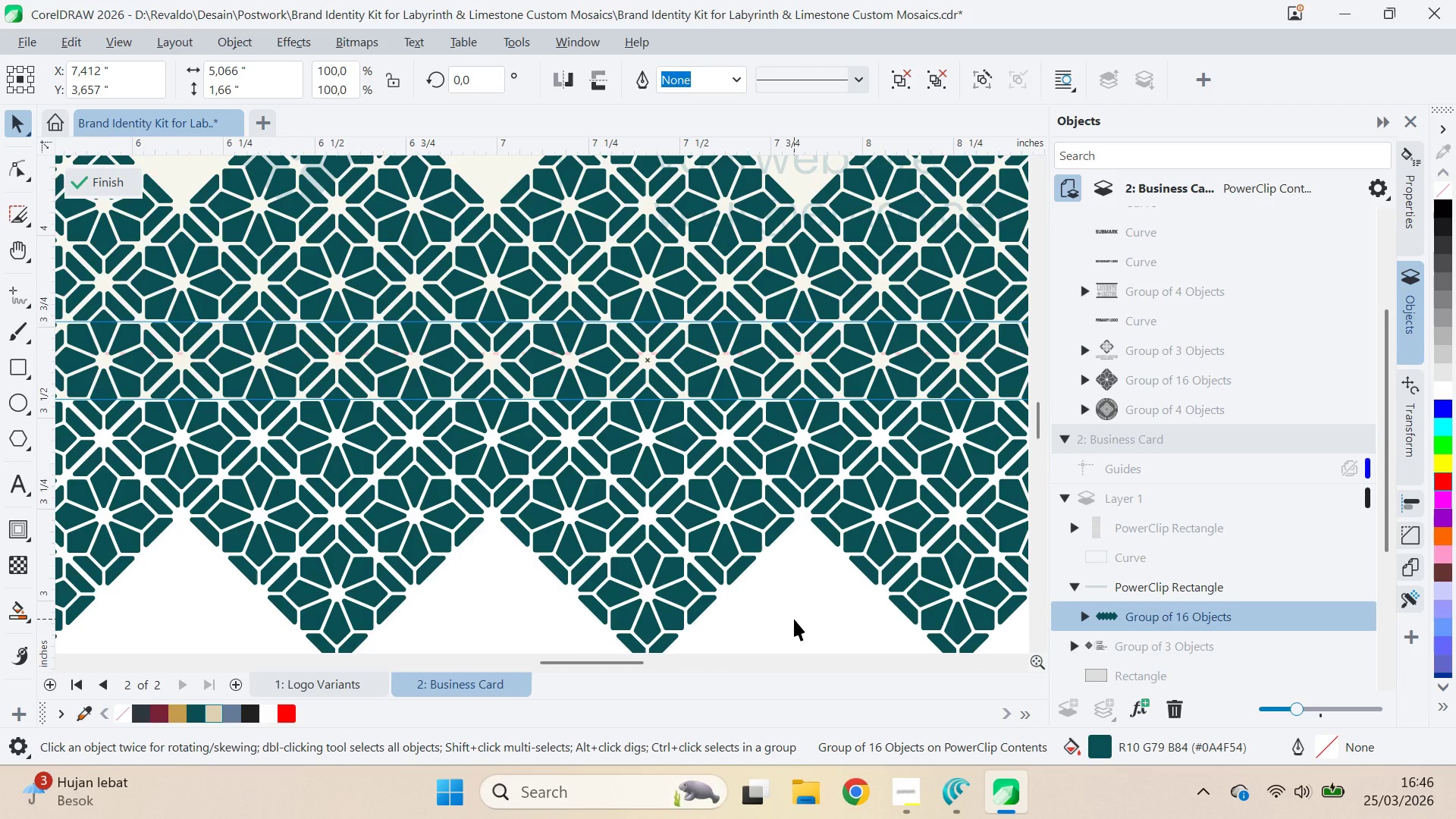 
key(ArrowUp)
 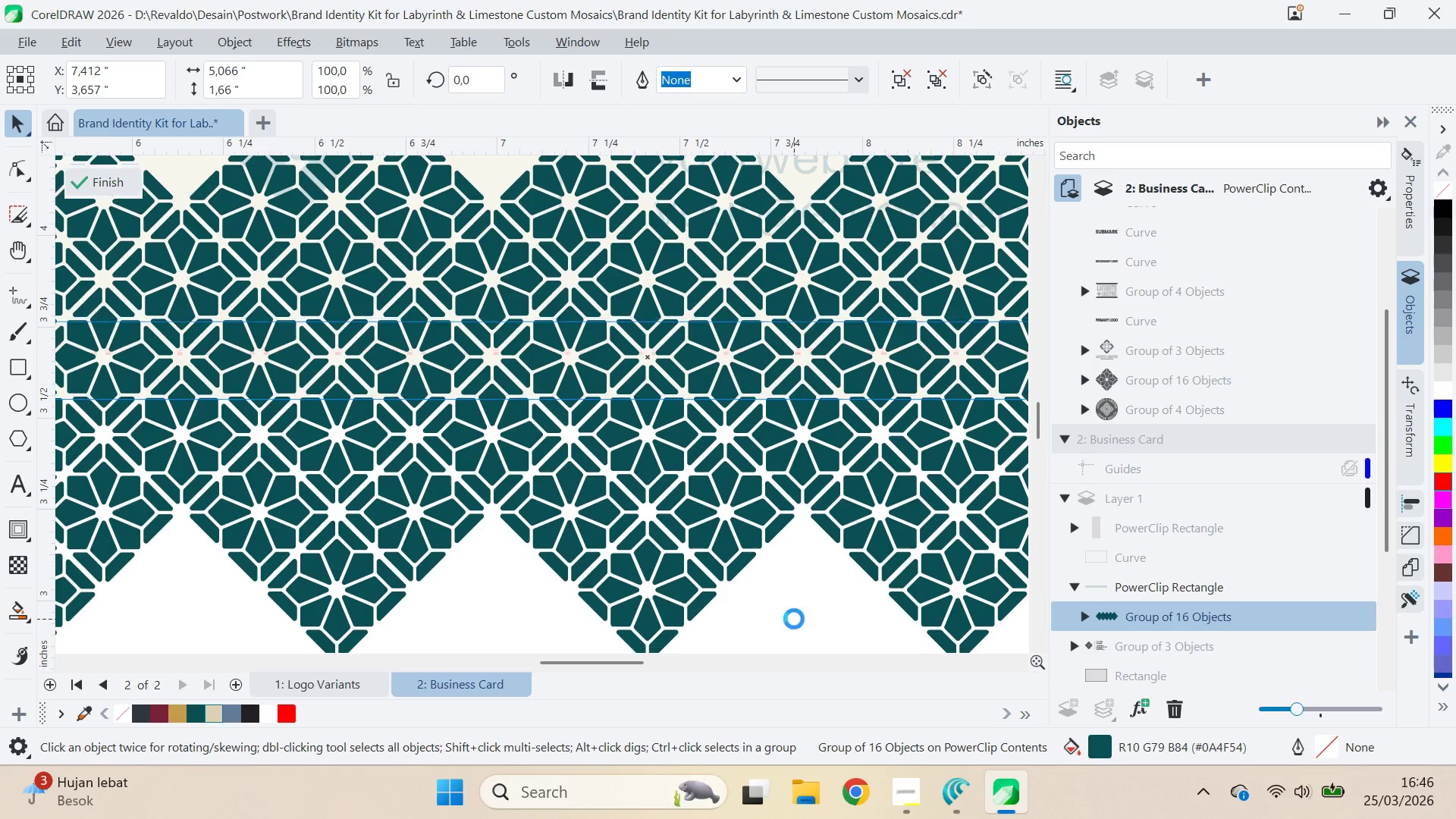 
key(ArrowUp)
 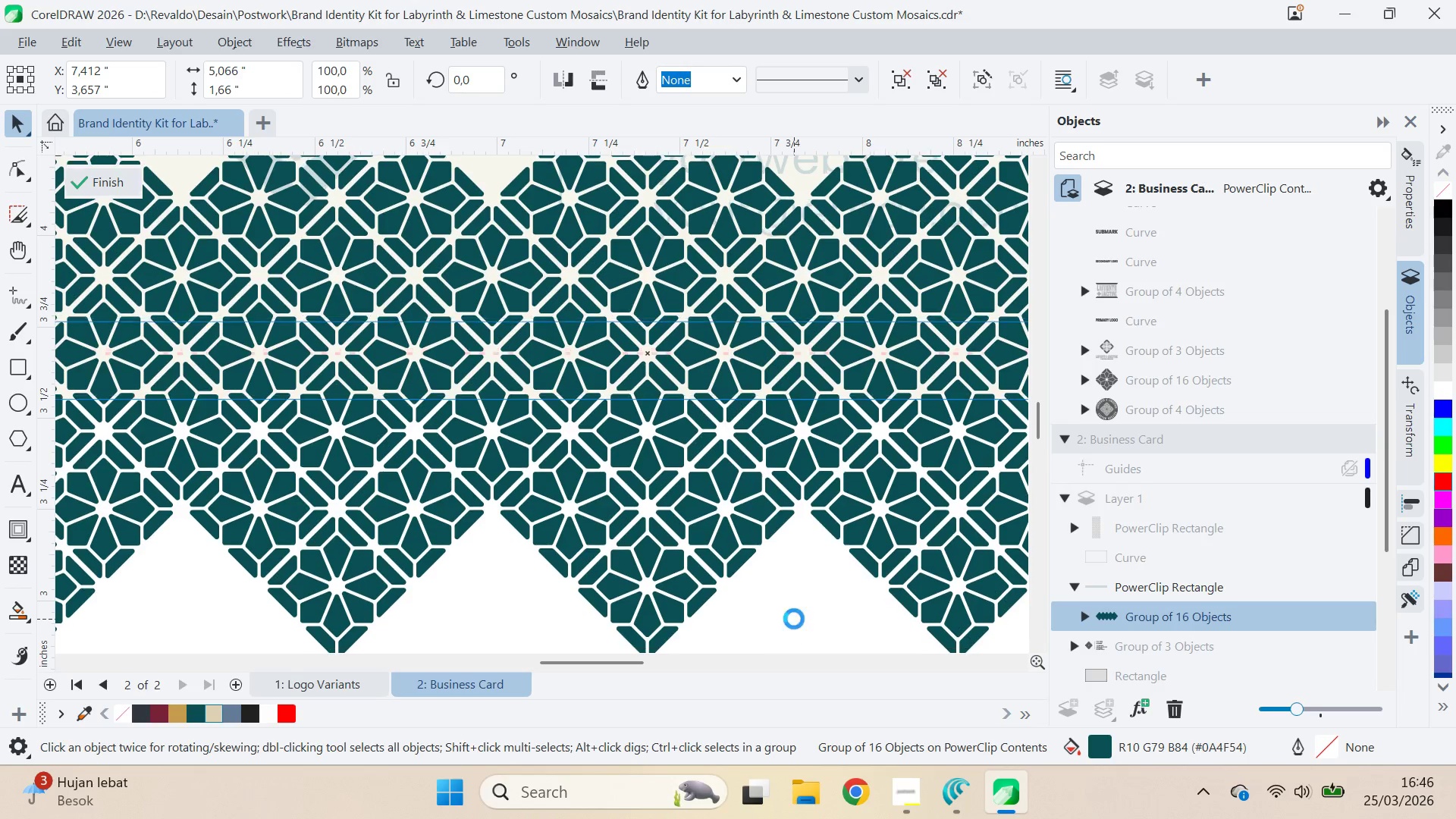 
hold_key(key=ArrowUp, duration=0.84)
 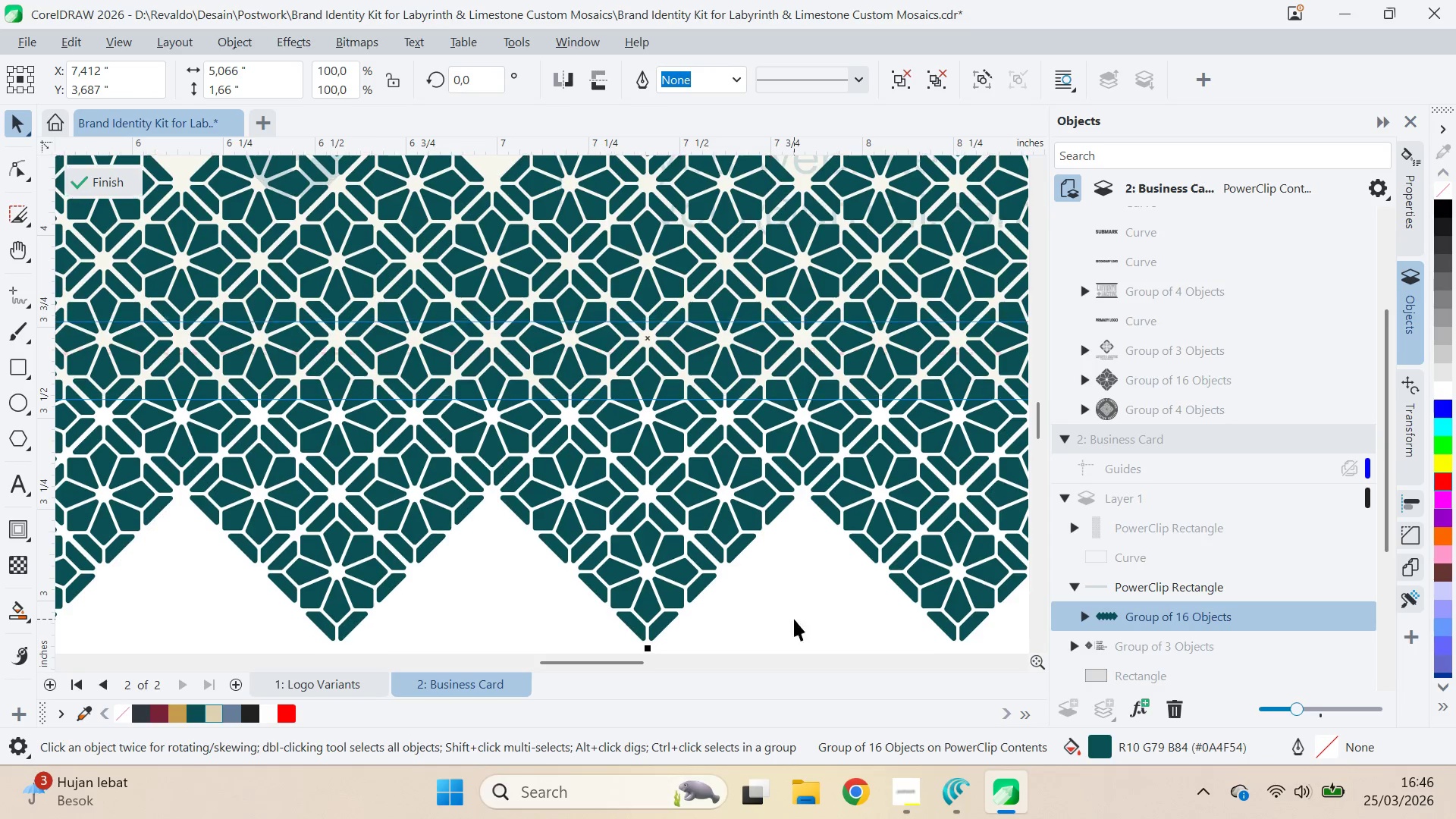 
key(ArrowUp)
 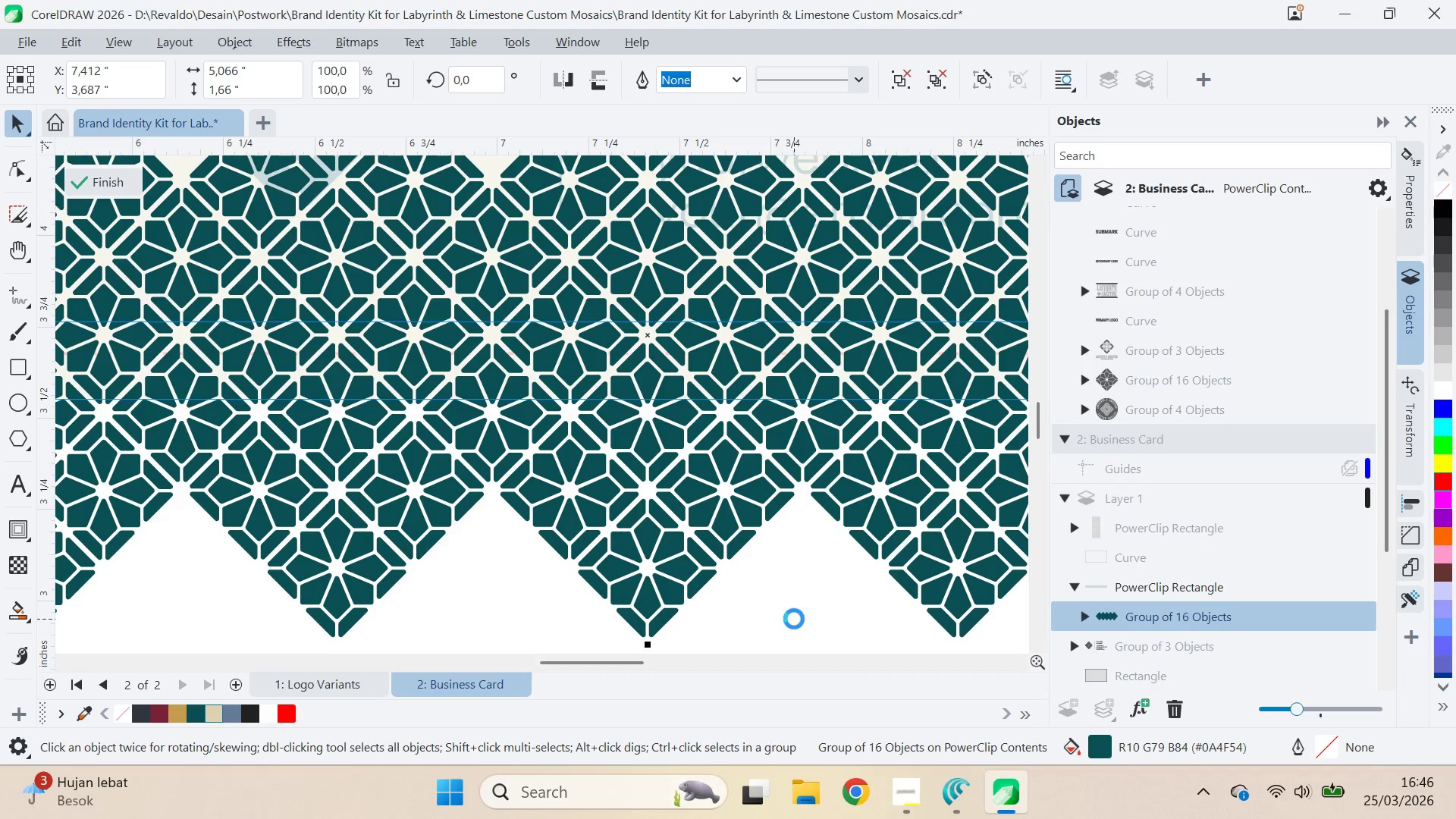 
key(ArrowUp)
 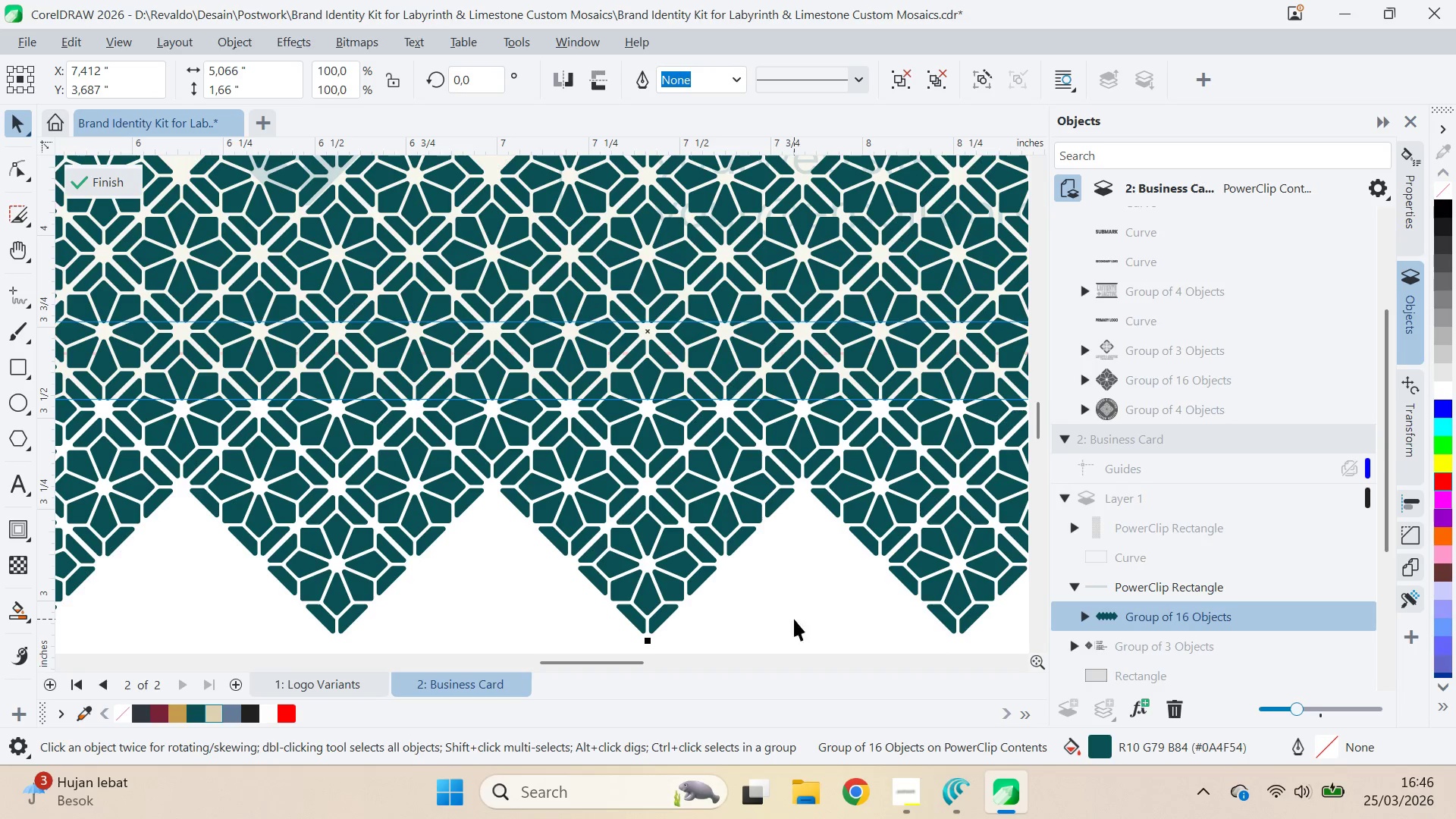 
key(ArrowUp)
 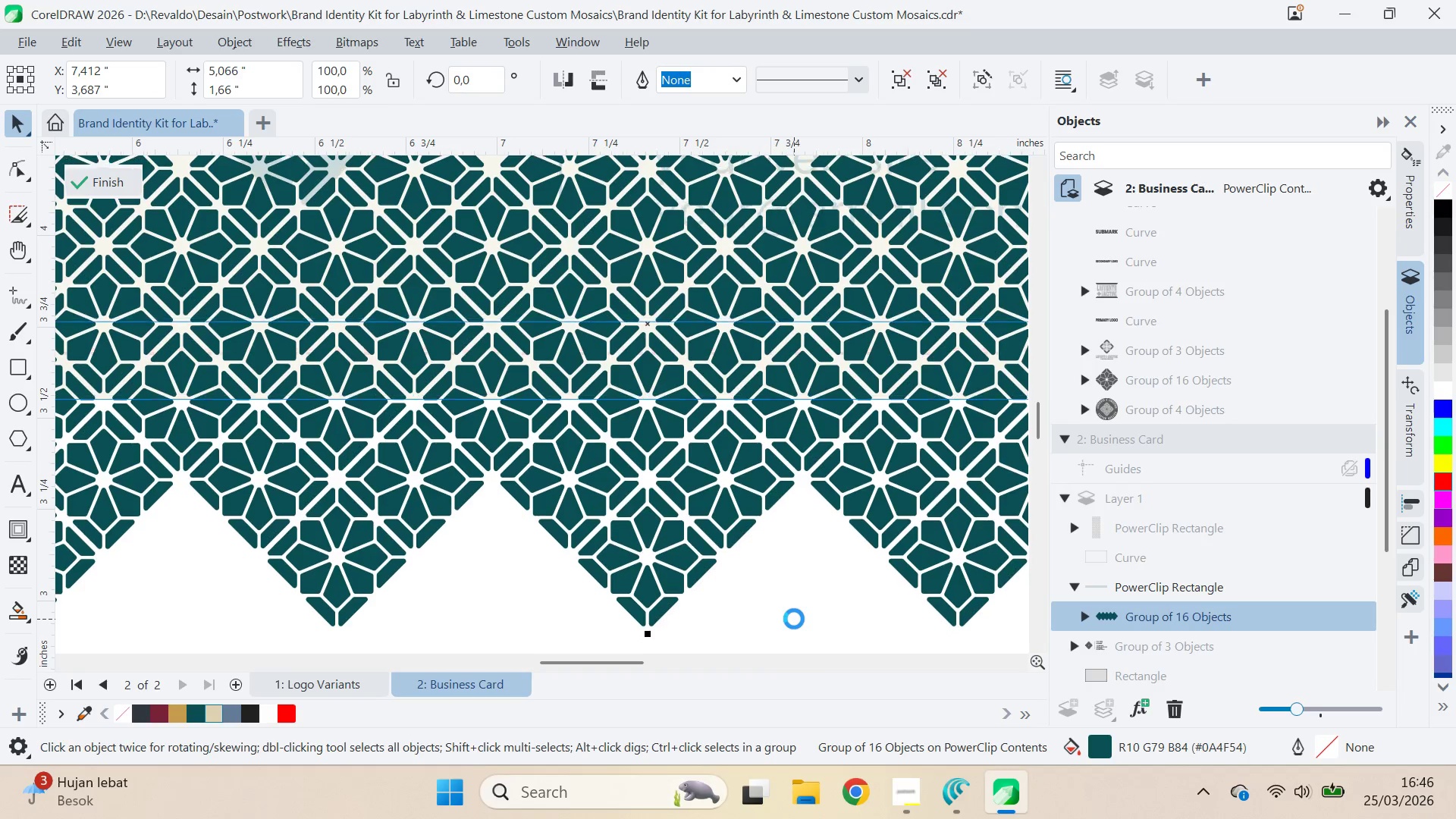 
key(ArrowUp)
 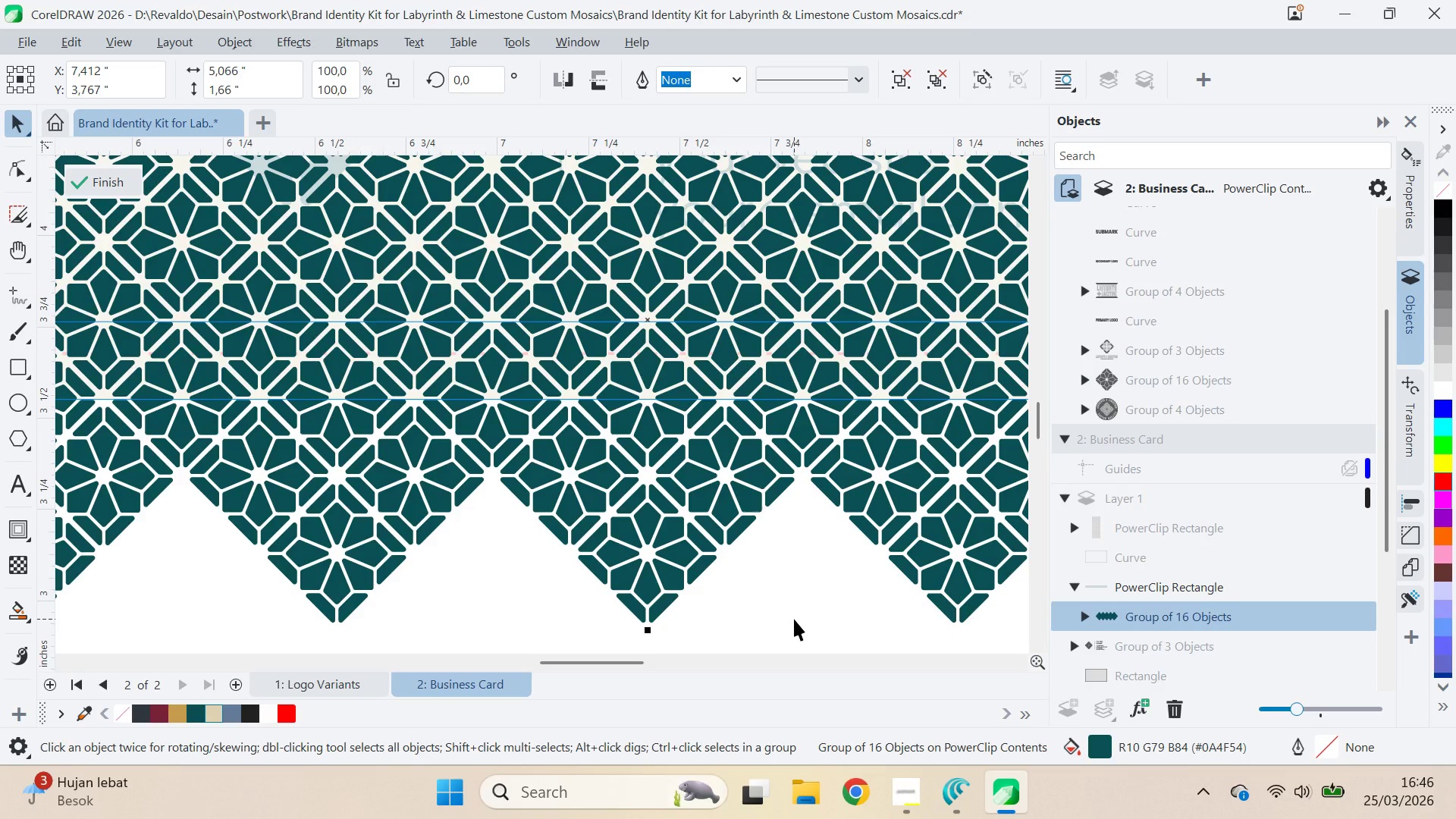 
key(ArrowDown)
 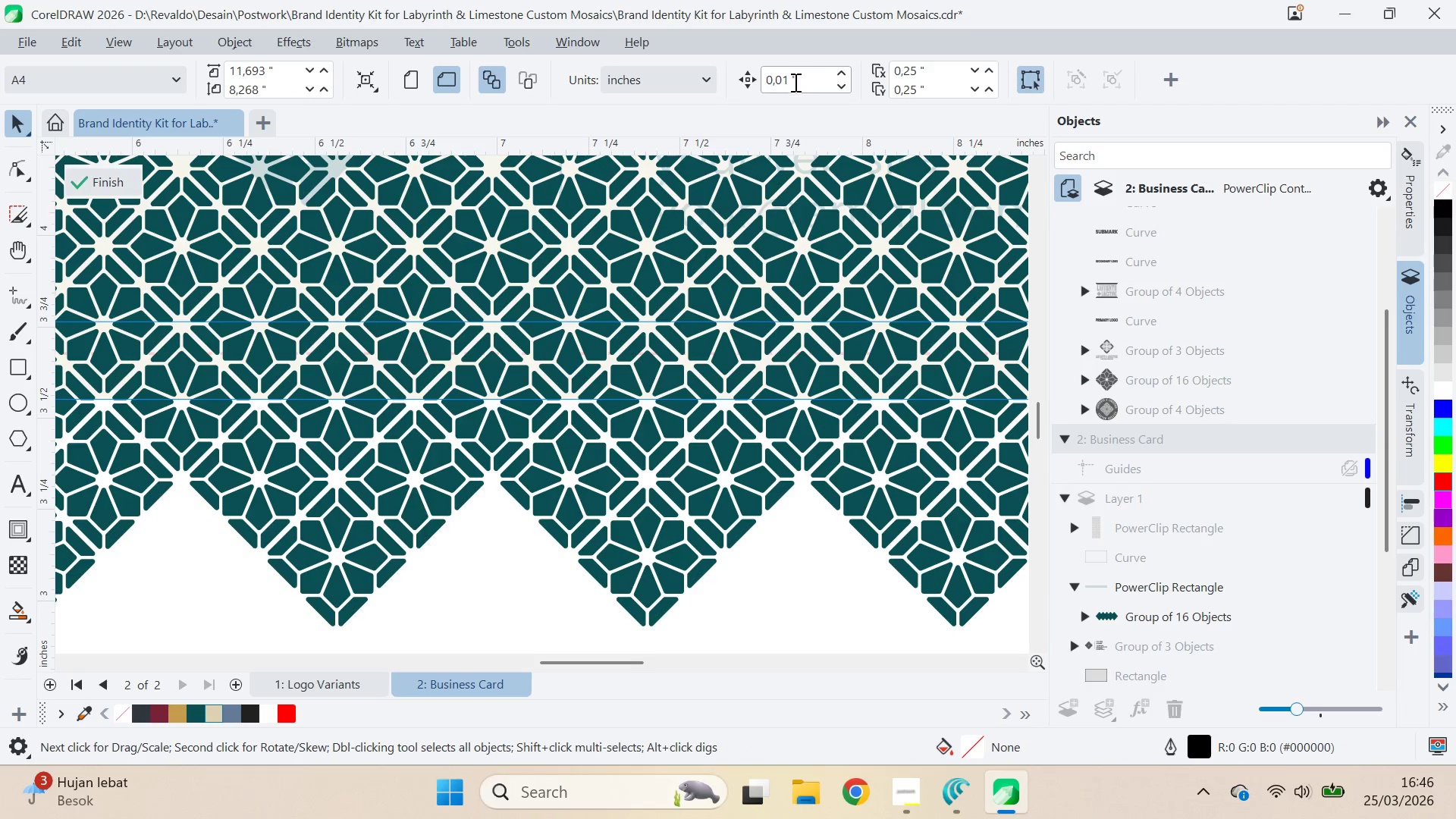 
left_click([844, 88])
 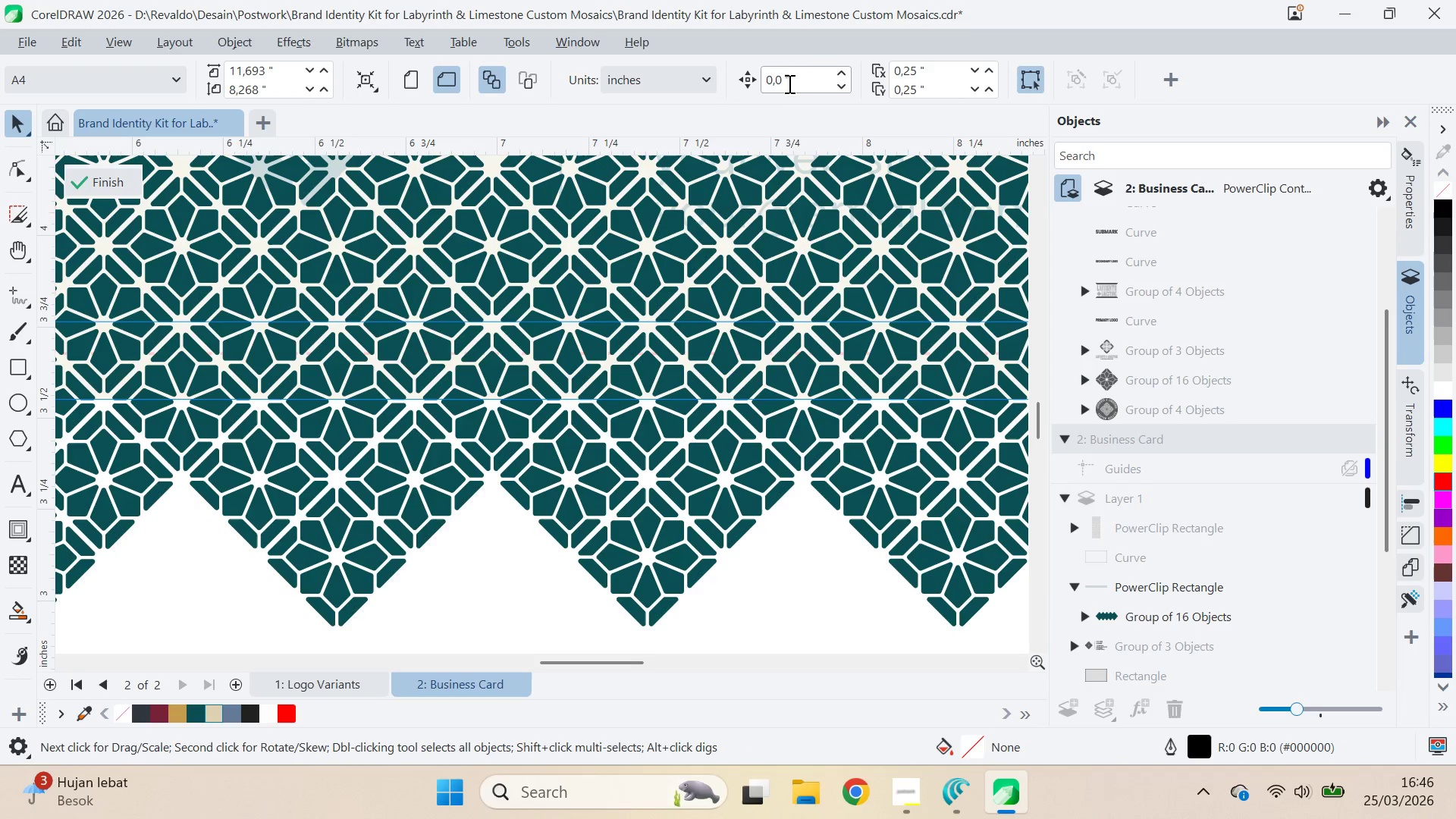 
left_click([781, 79])
 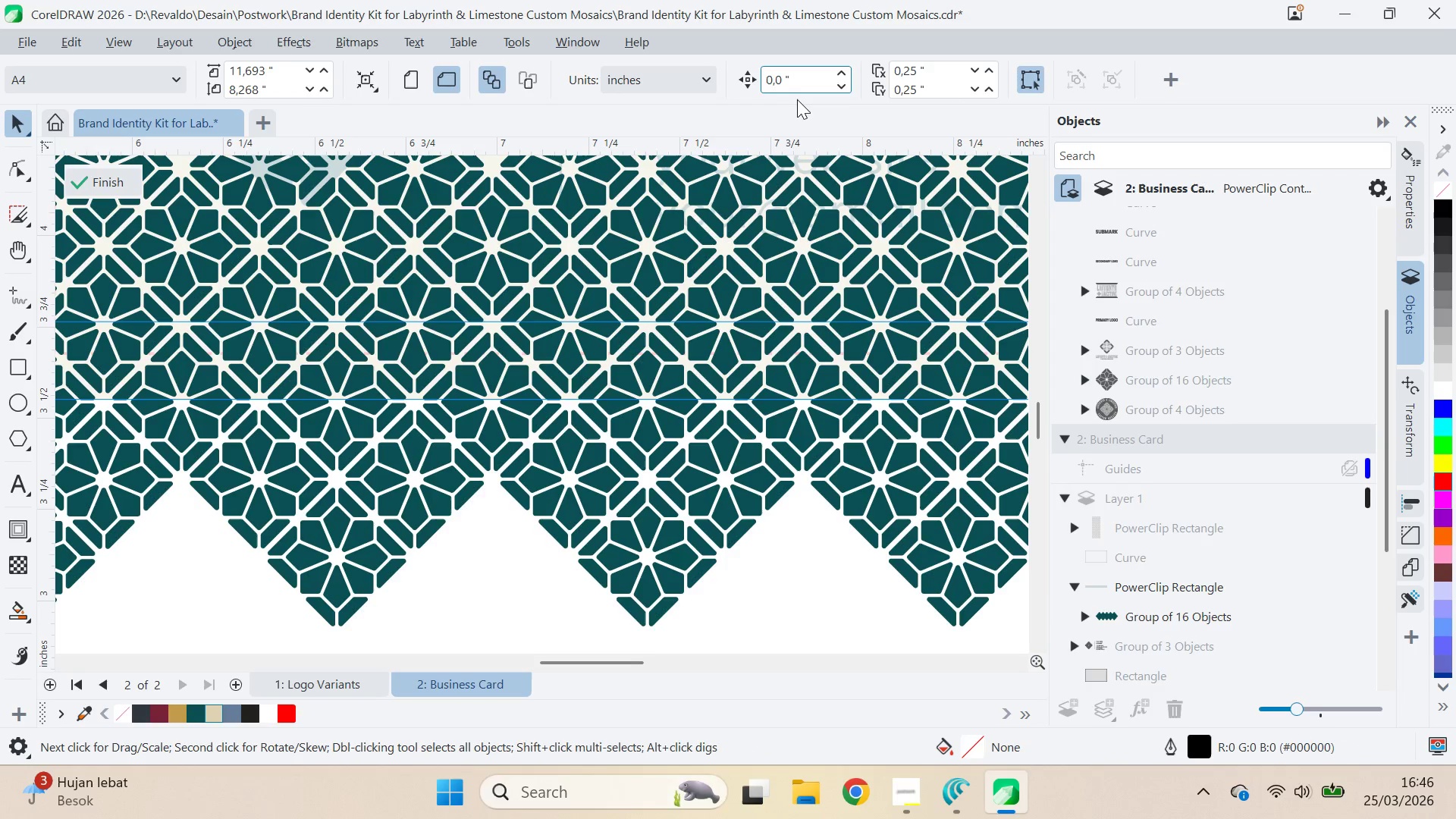 
type(05)
 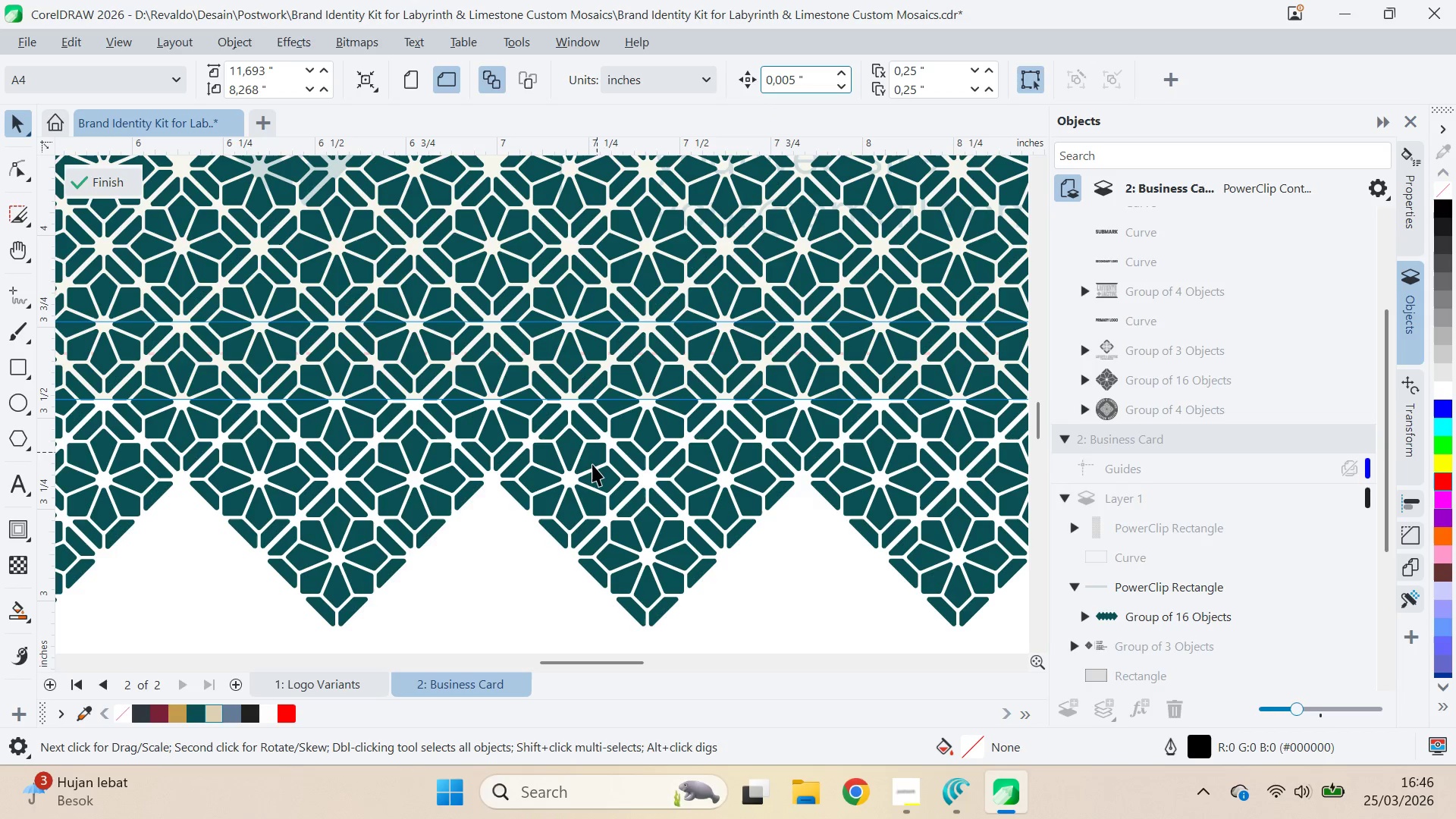 
left_click([614, 495])
 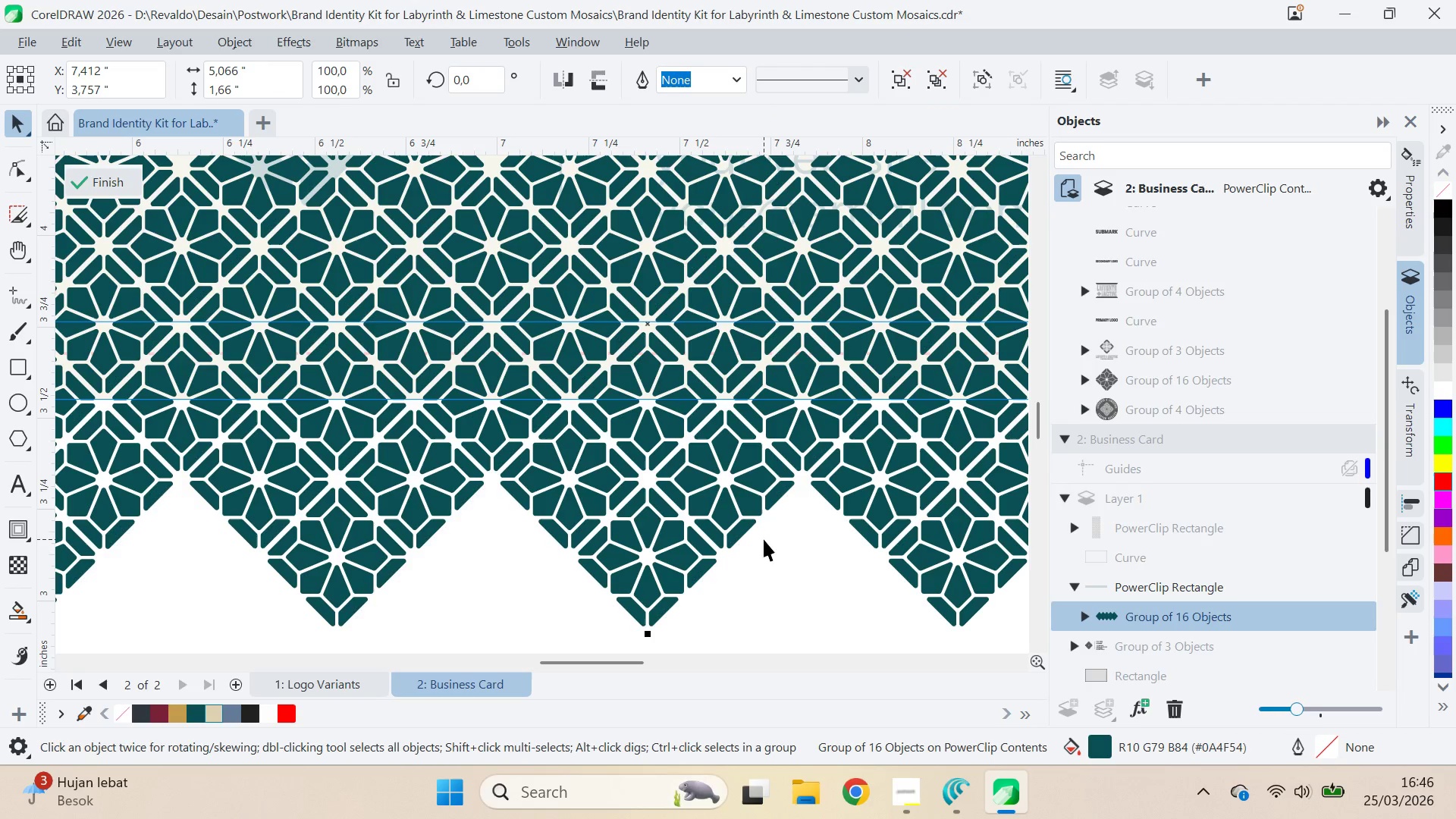 
key(ArrowUp)
 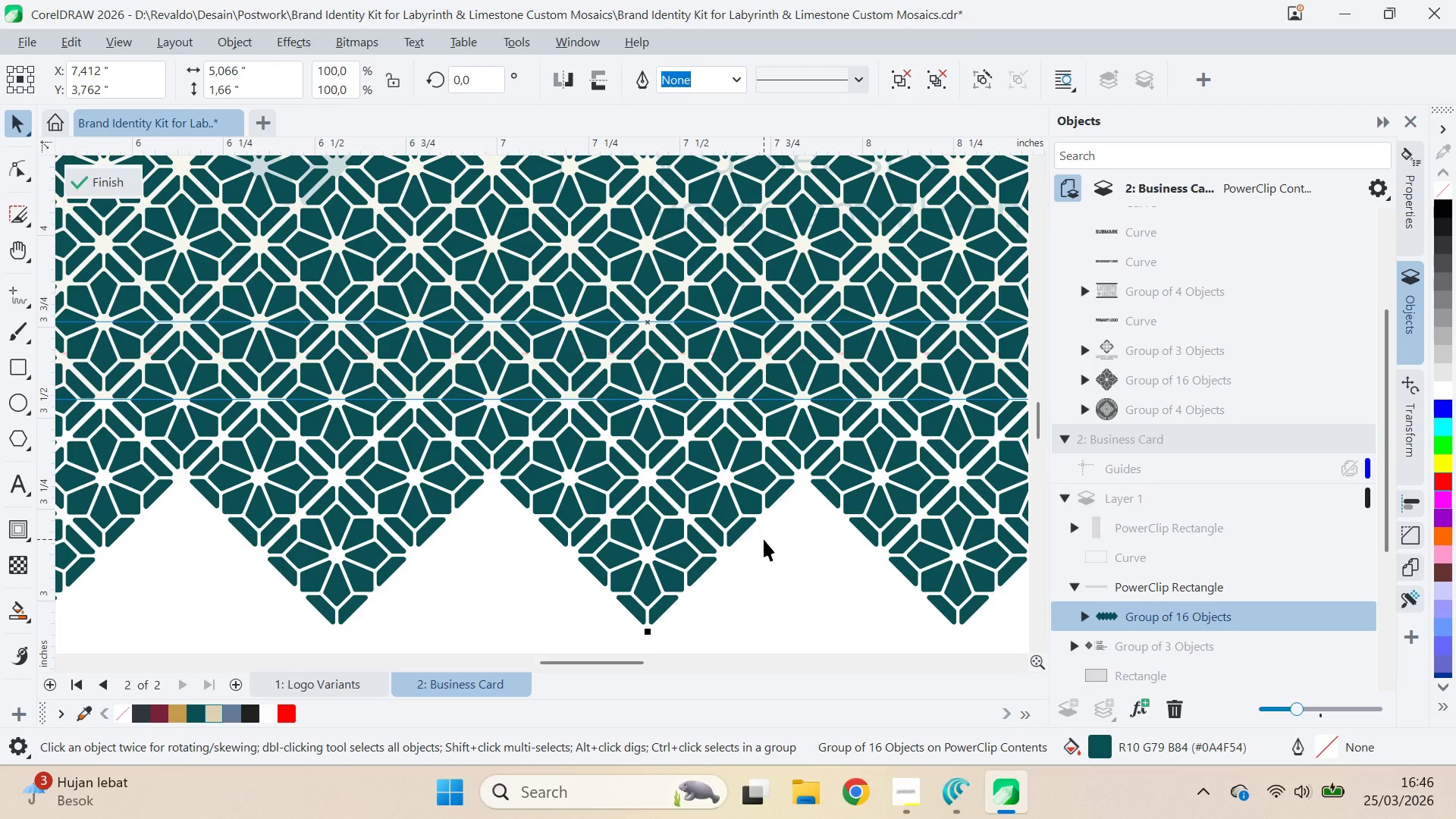 
key(ArrowUp)
 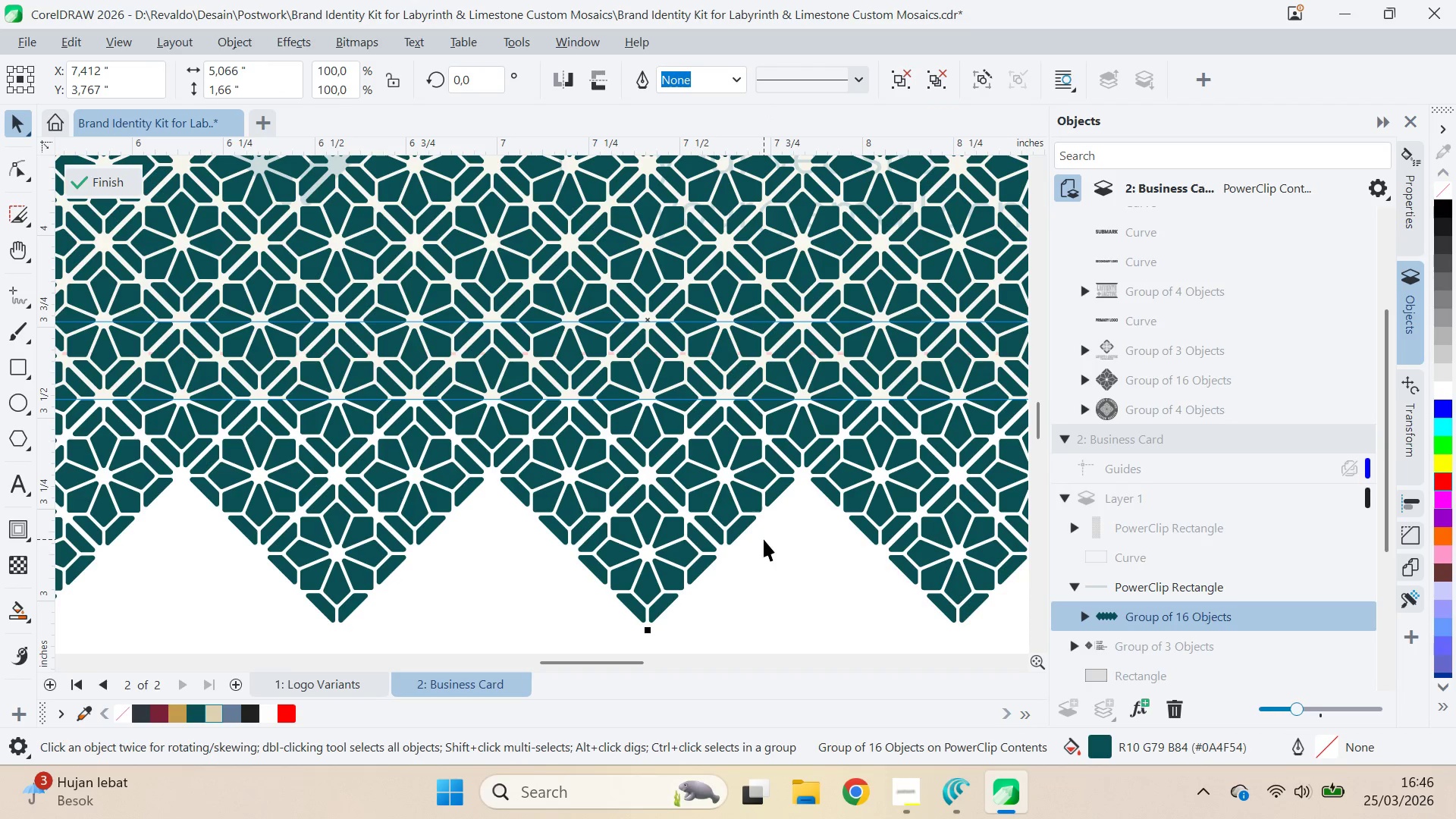 
key(ArrowDown)
 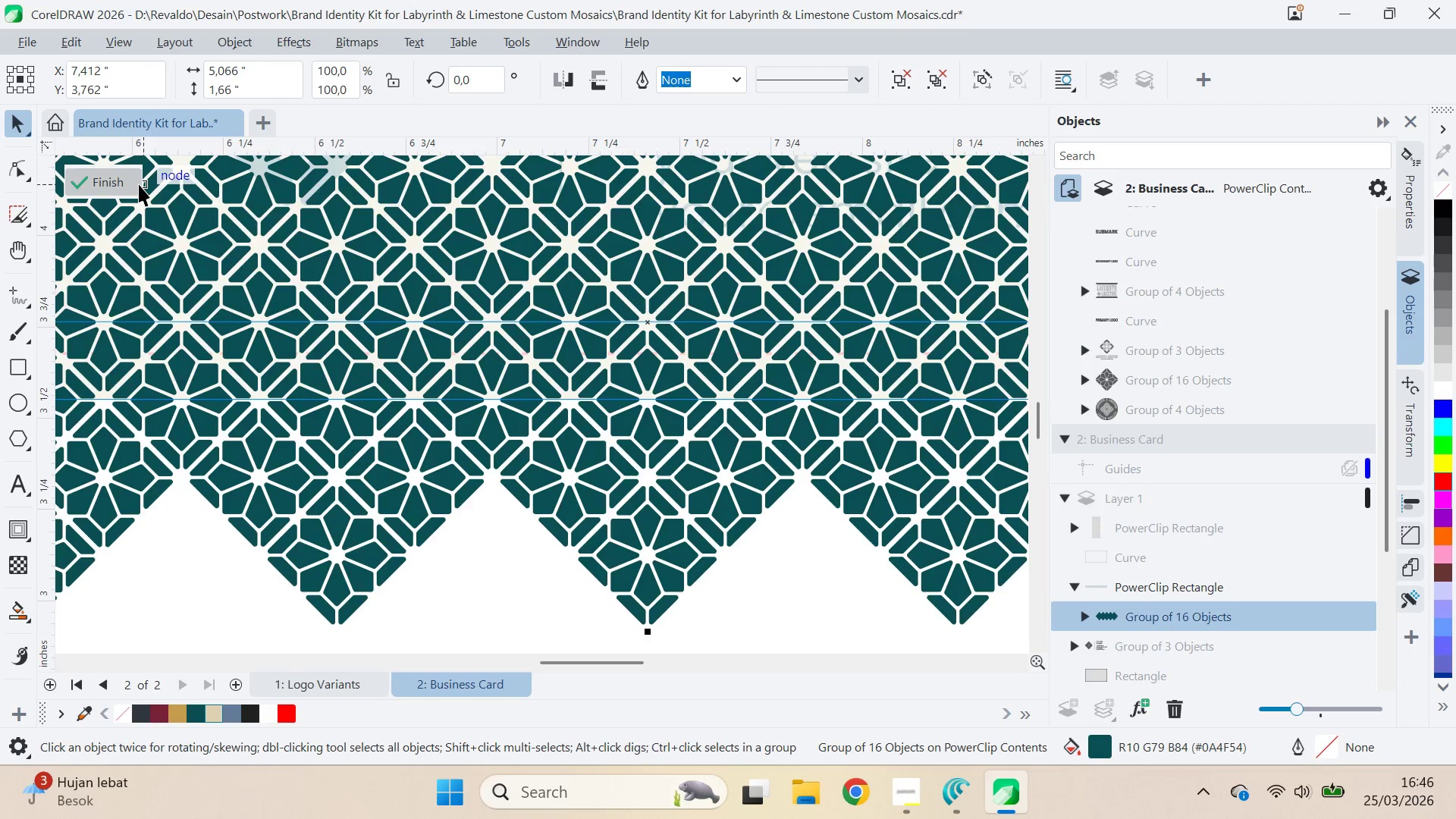 
left_click([656, 526])
 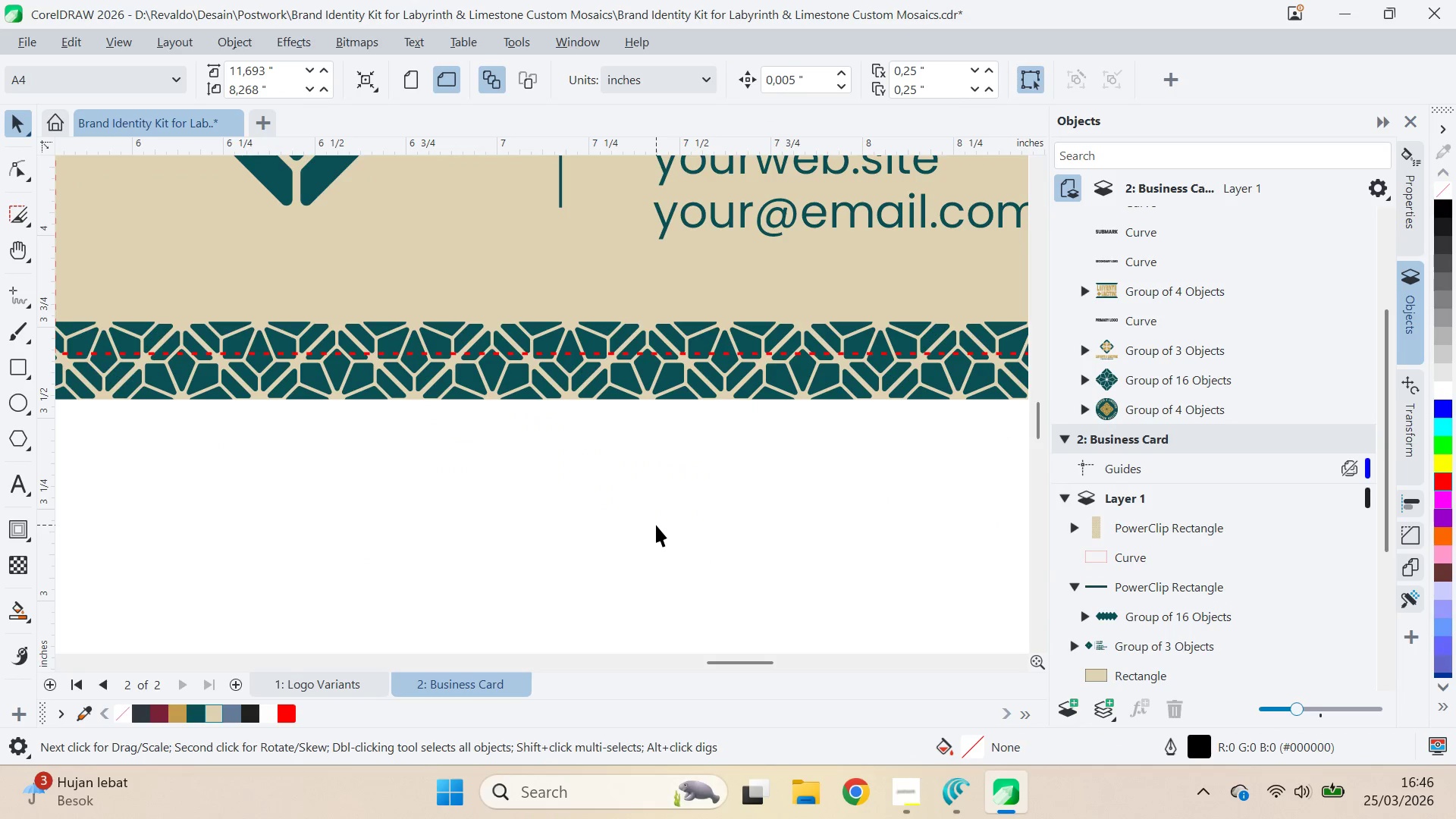 
scroll: coordinate [657, 525], scroll_direction: down, amount: 5.0
 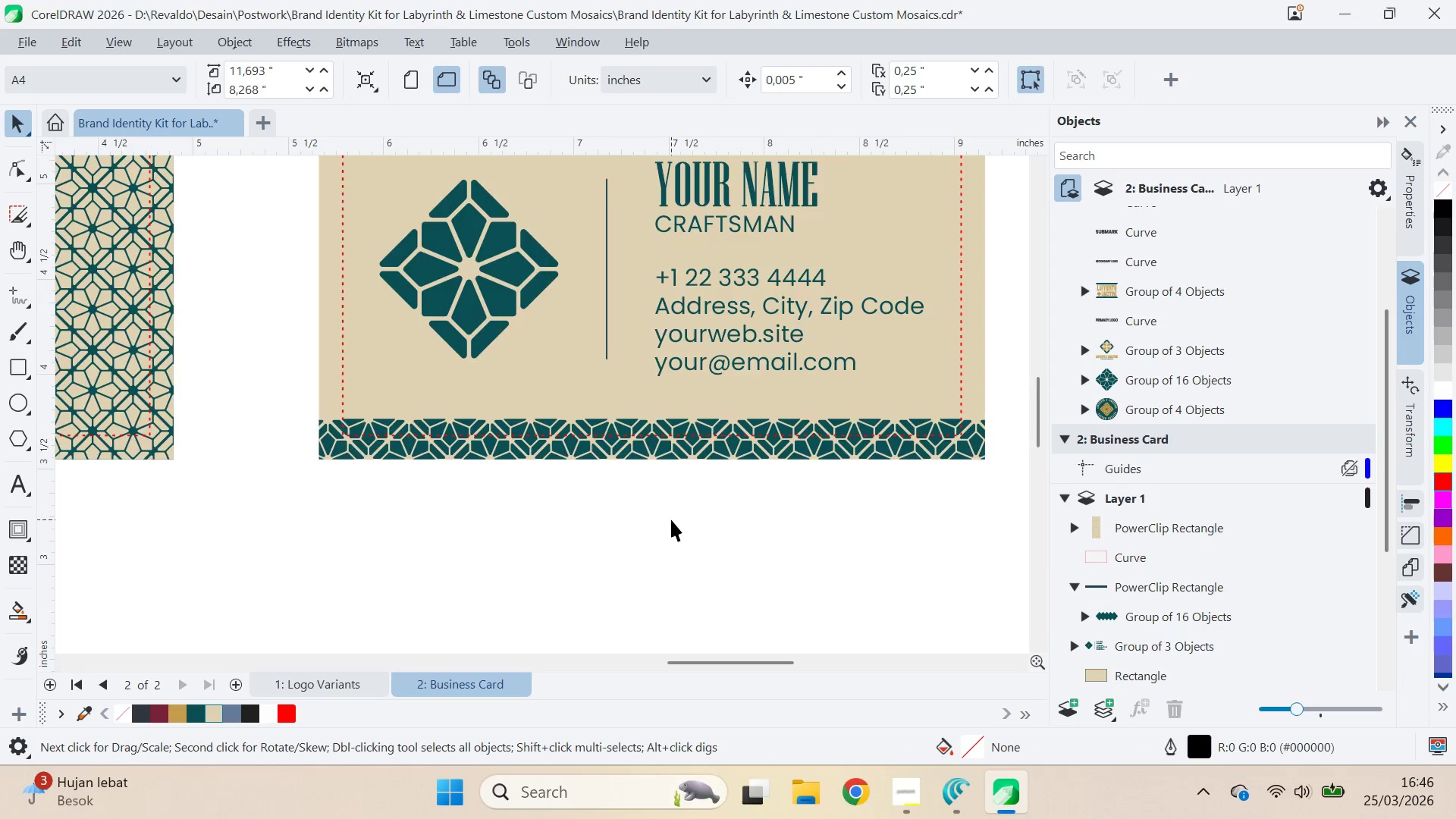 
left_click([750, 434])
 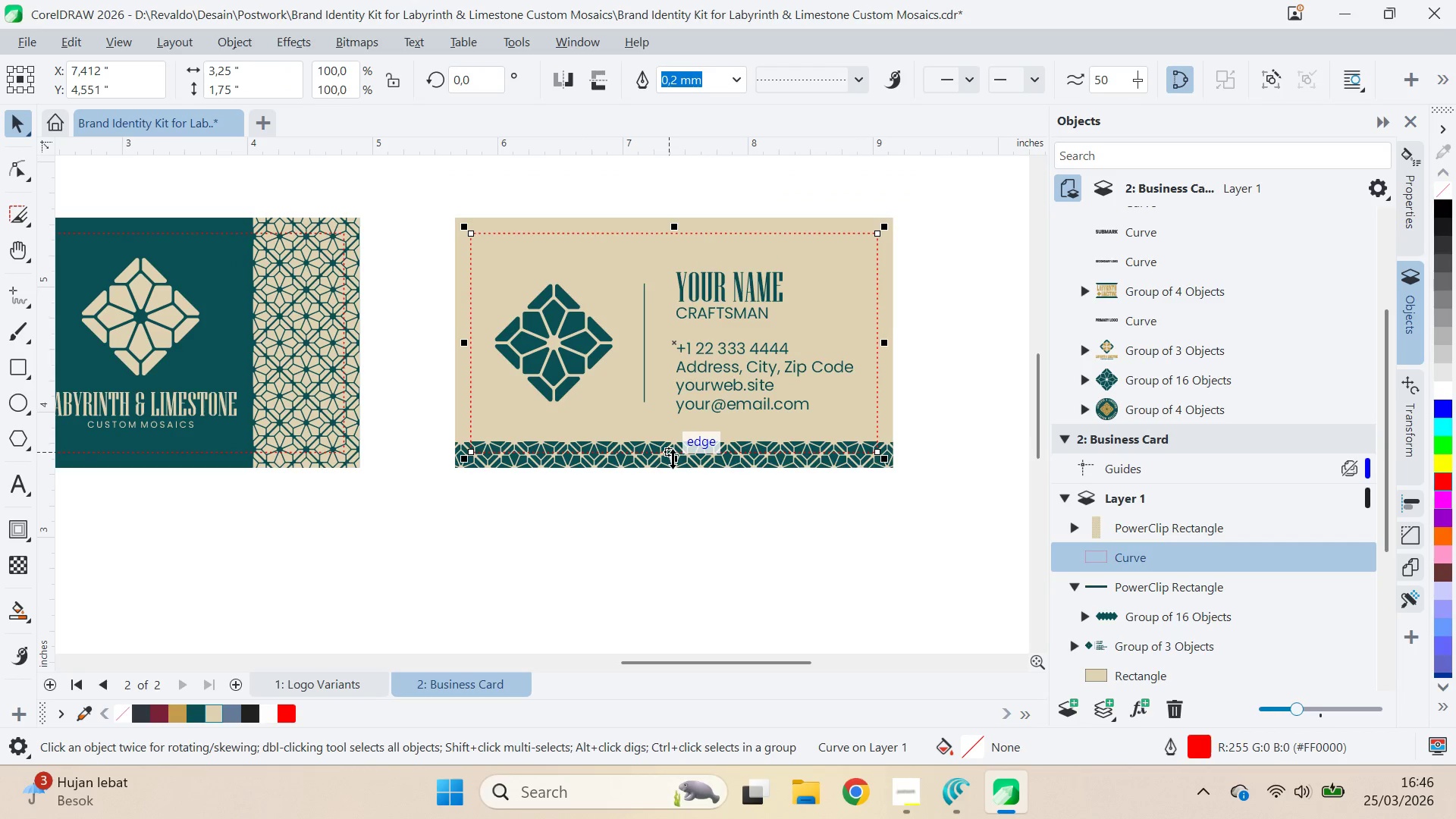 
scroll: coordinate [717, 485], scroll_direction: down, amount: 3.0
 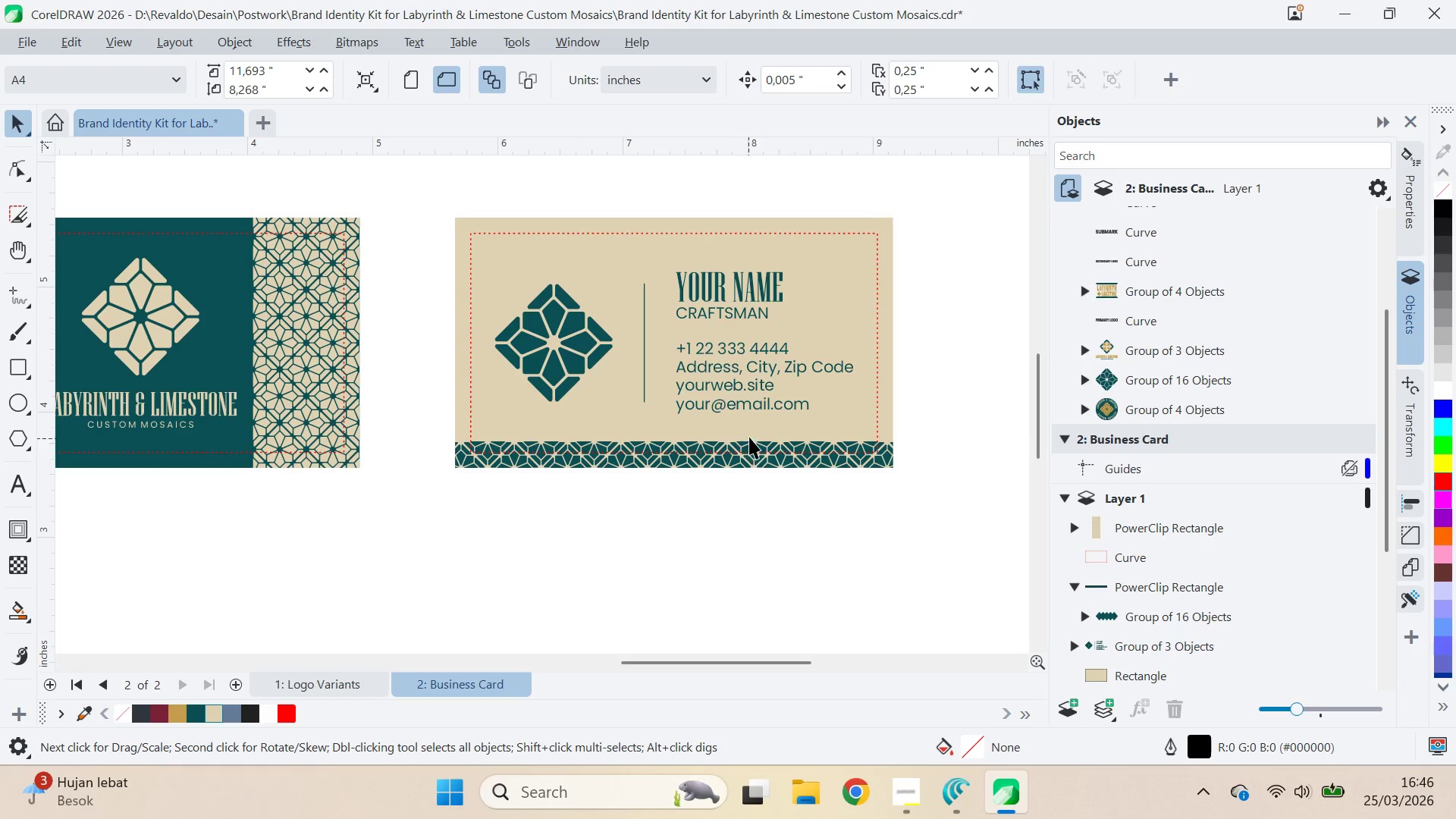 
left_click([690, 471])
 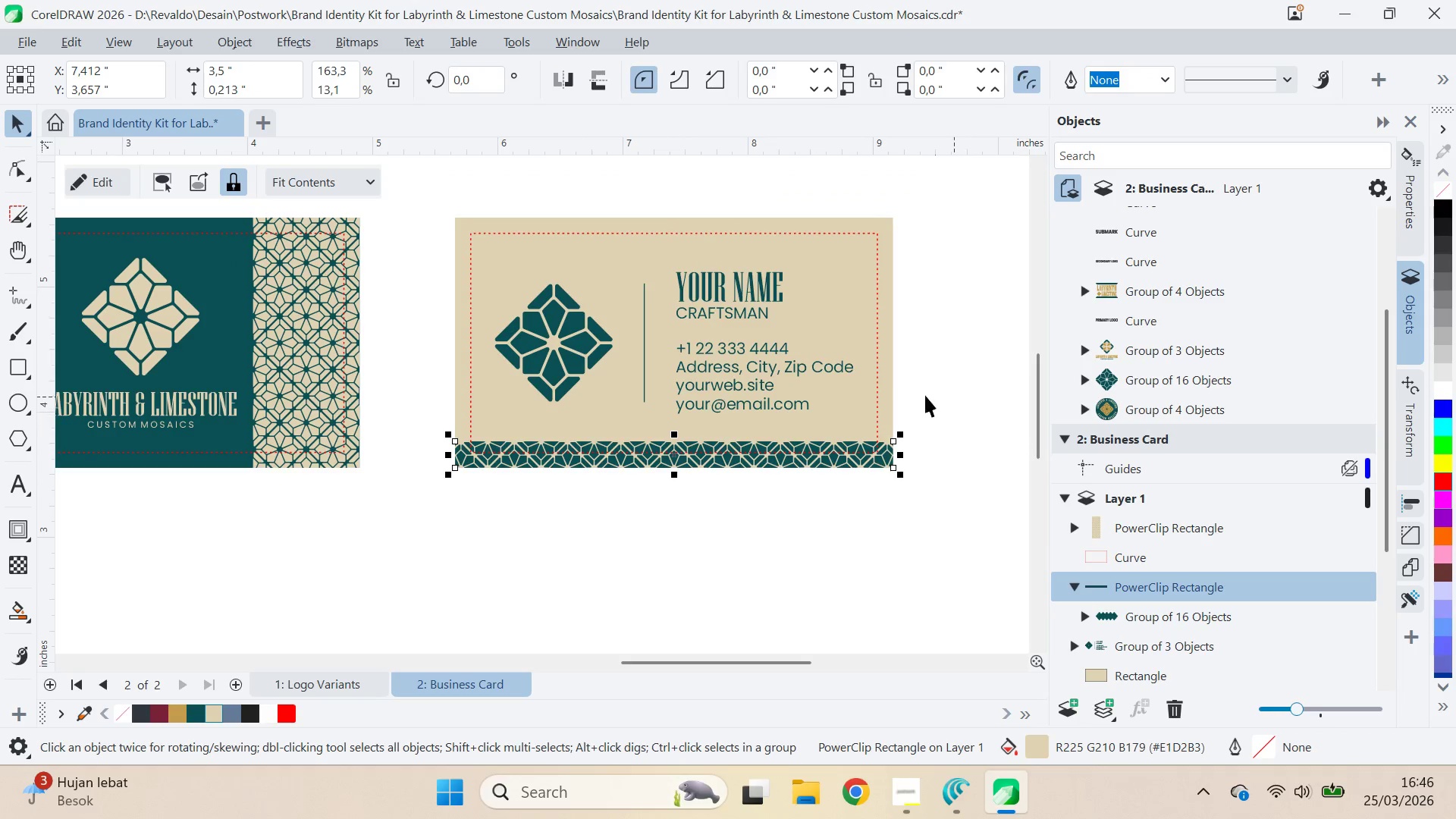 
left_click([890, 393])
 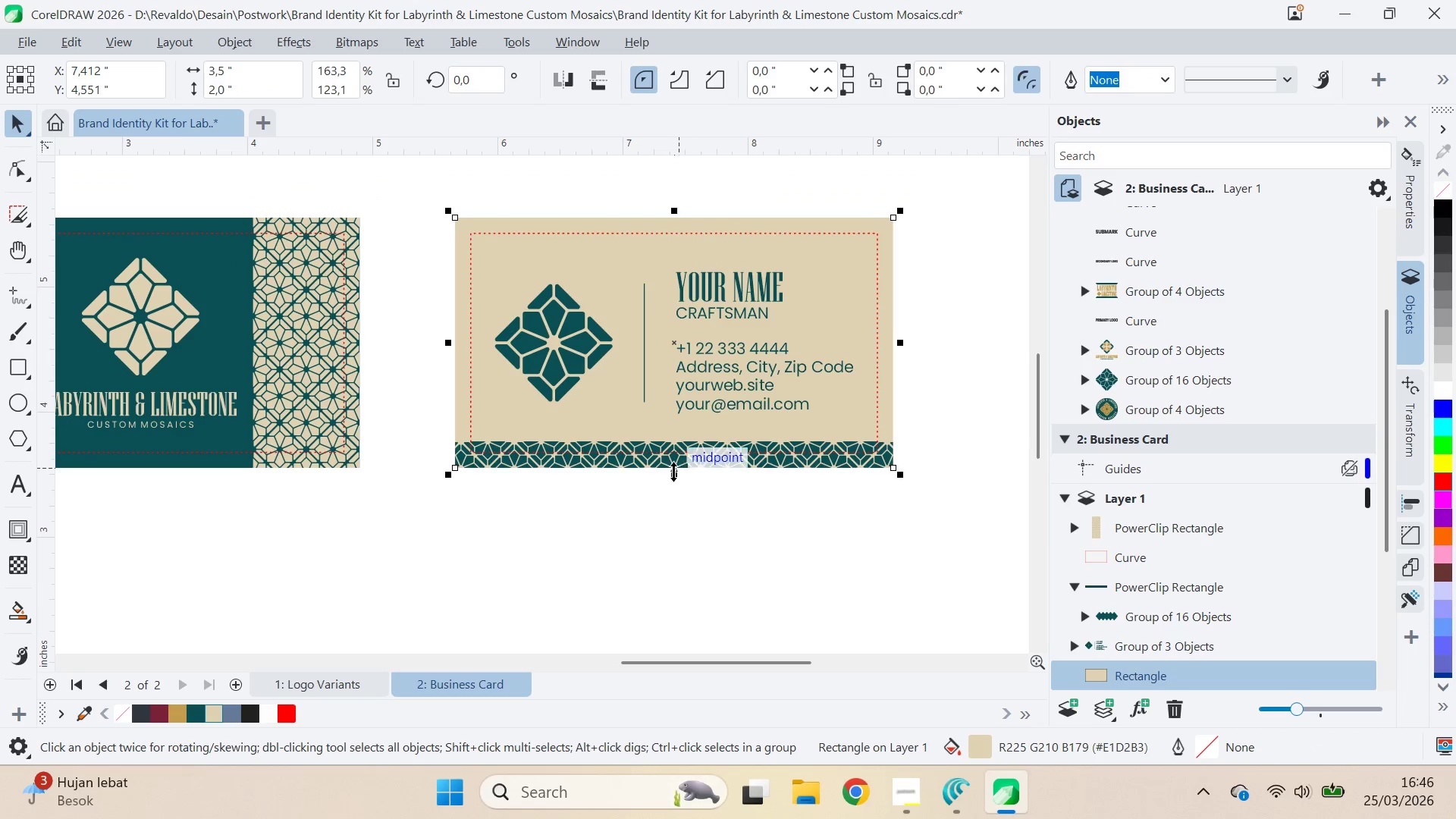 
left_click_drag(start_coordinate=[673, 472], to_coordinate=[677, 439])
 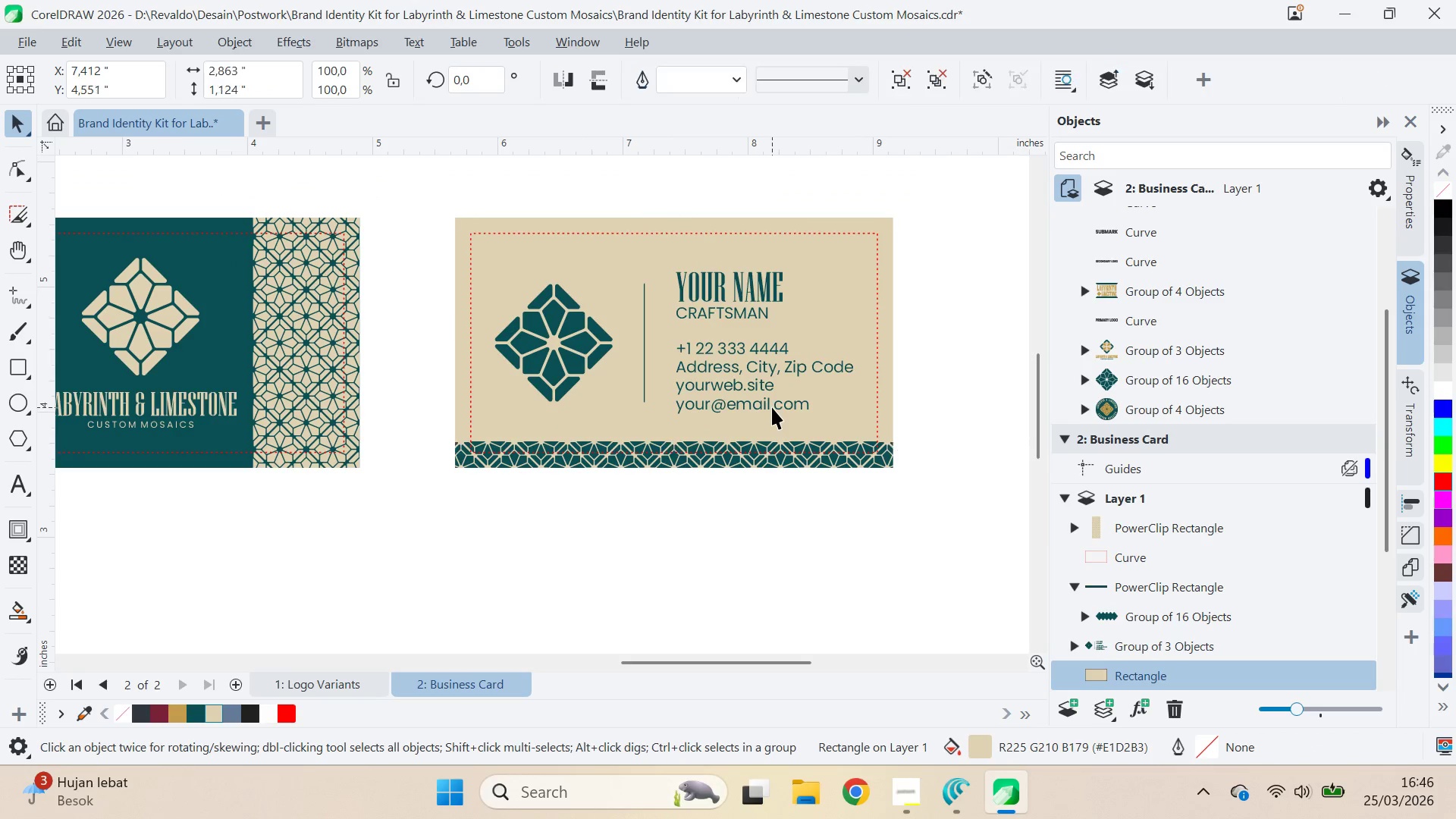 
hold_key(key=ShiftLeft, duration=0.72)
 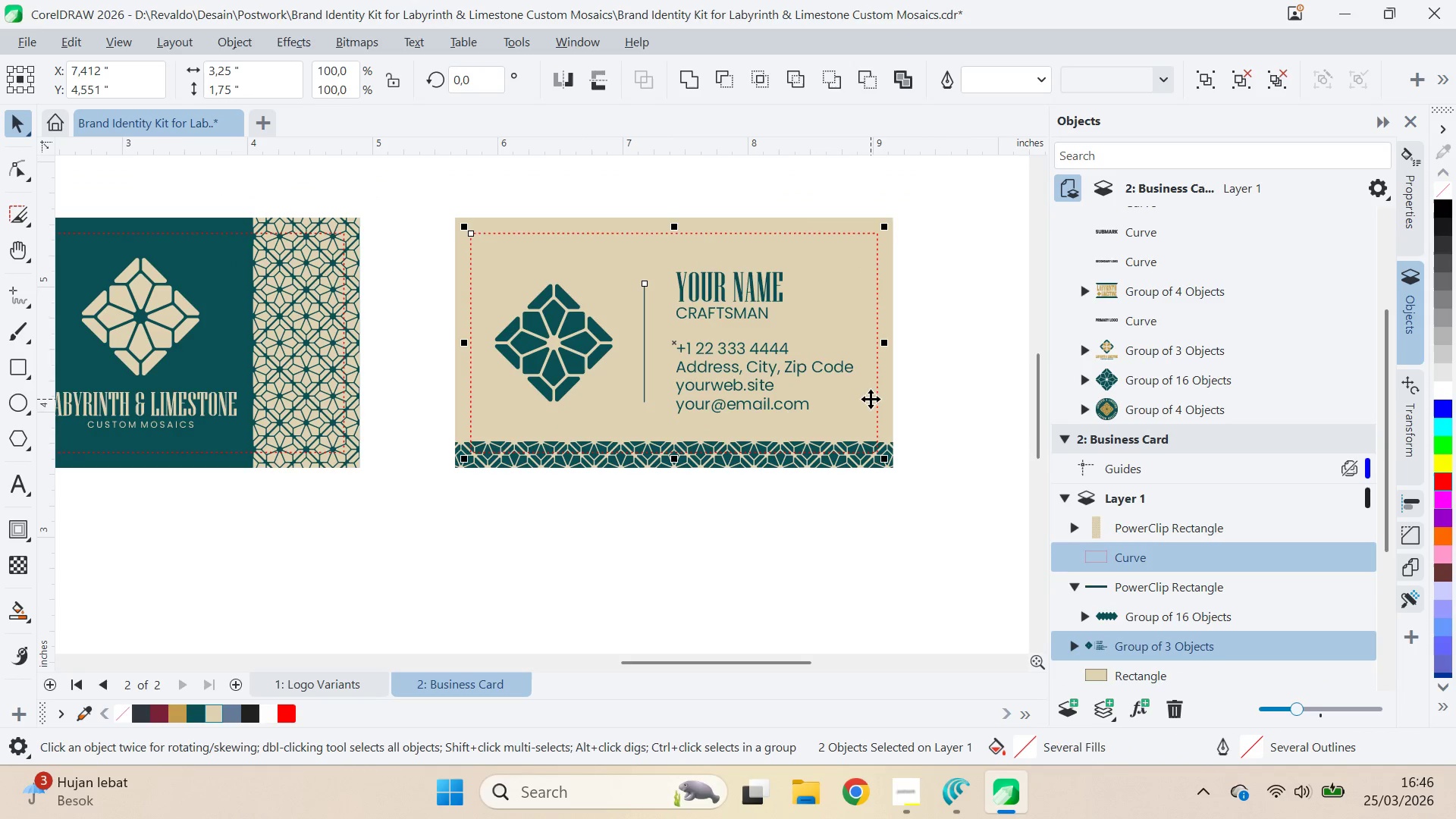 
type(ce)
 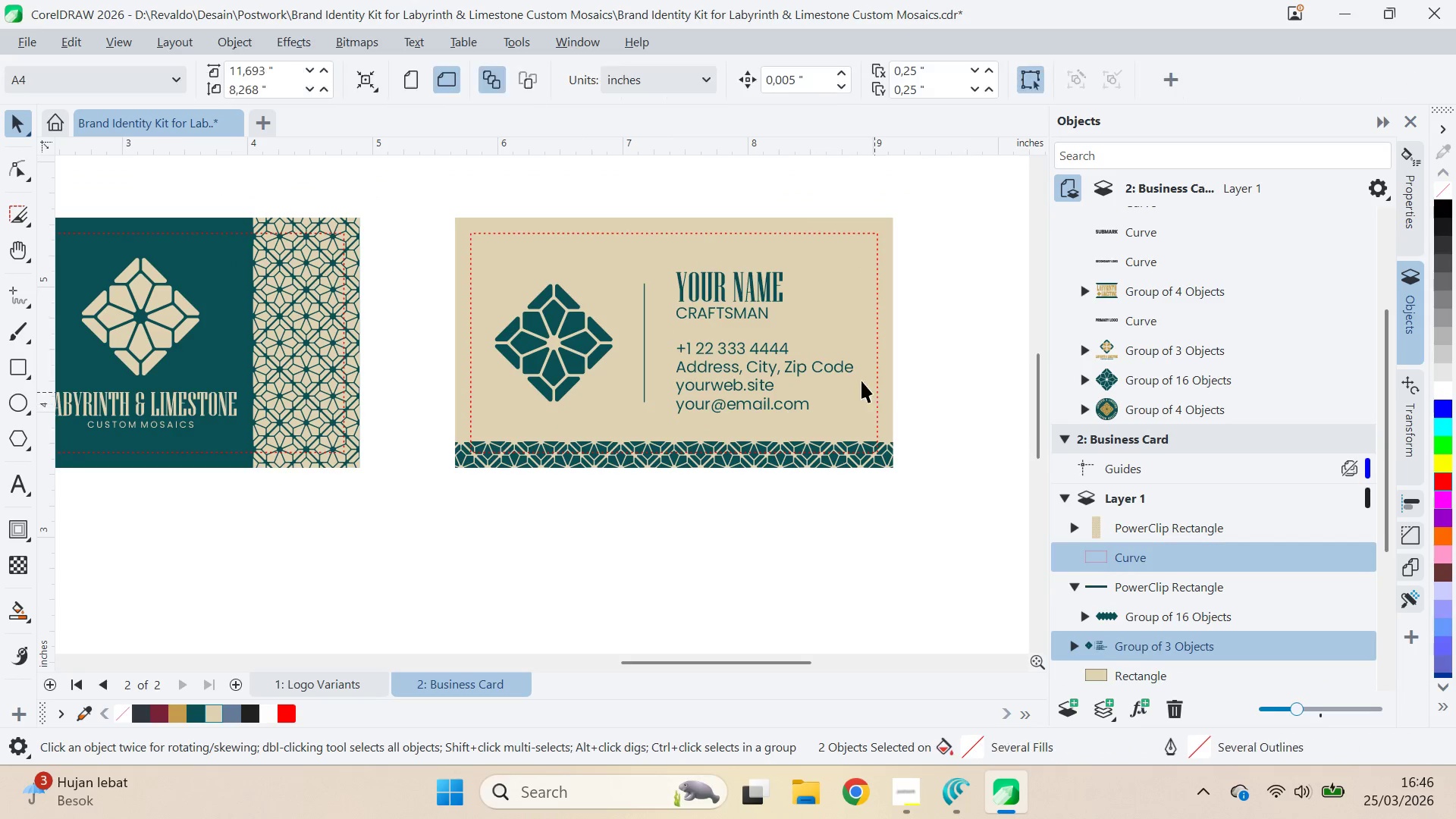 
double_click([846, 368])
 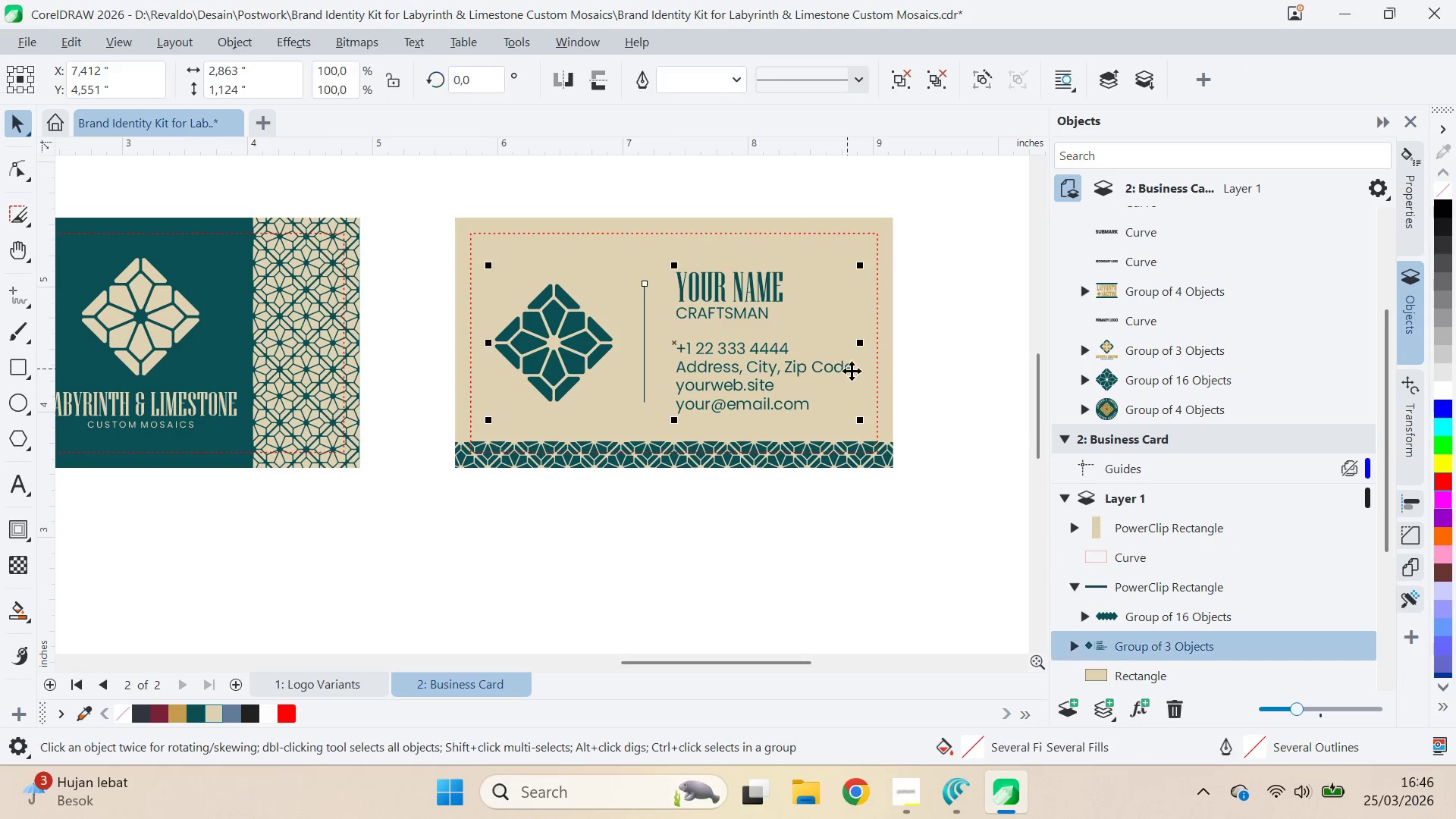 
hold_key(key=ShiftLeft, duration=0.48)
left_click([891, 376])
 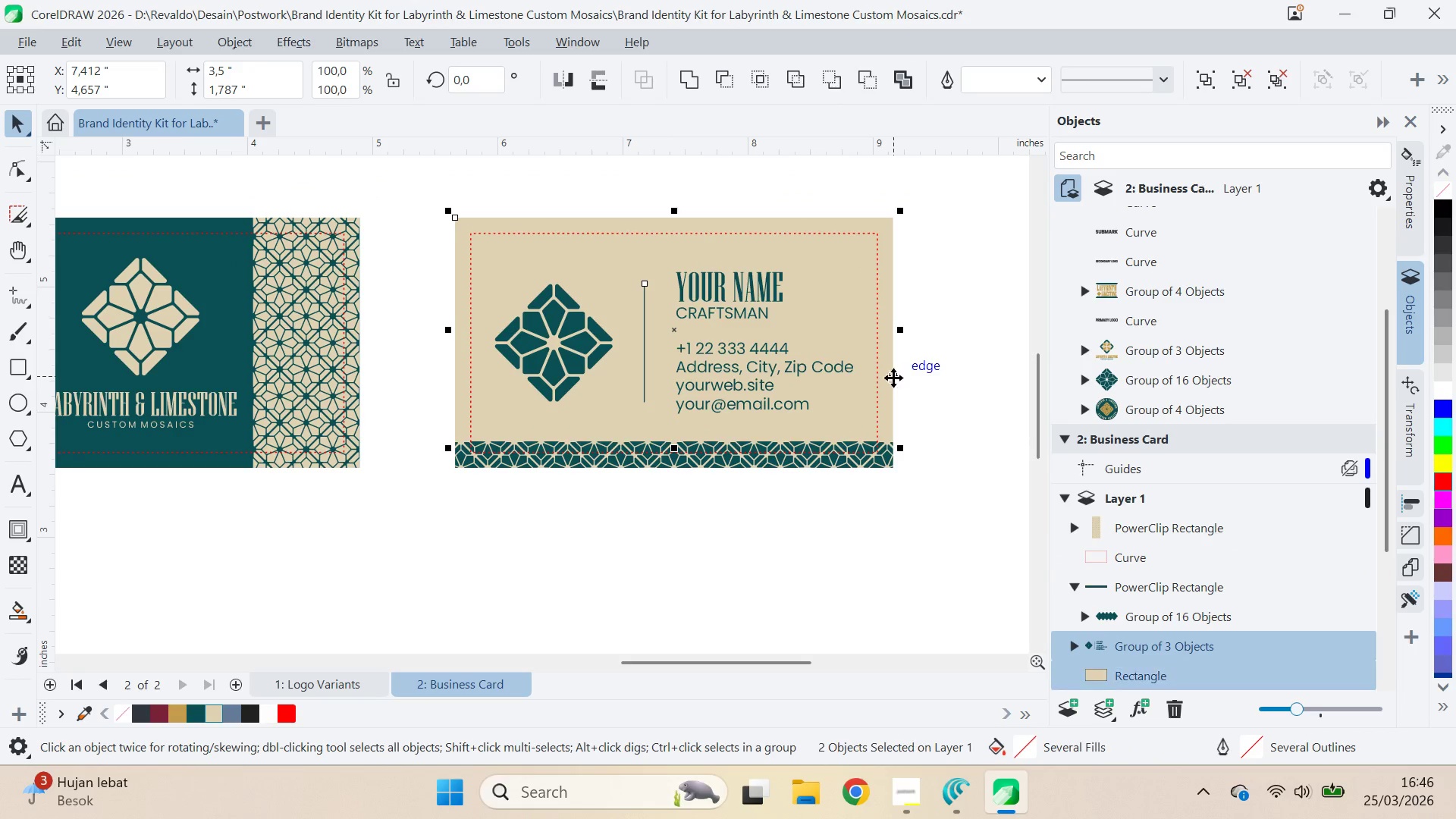 
type(ce)
 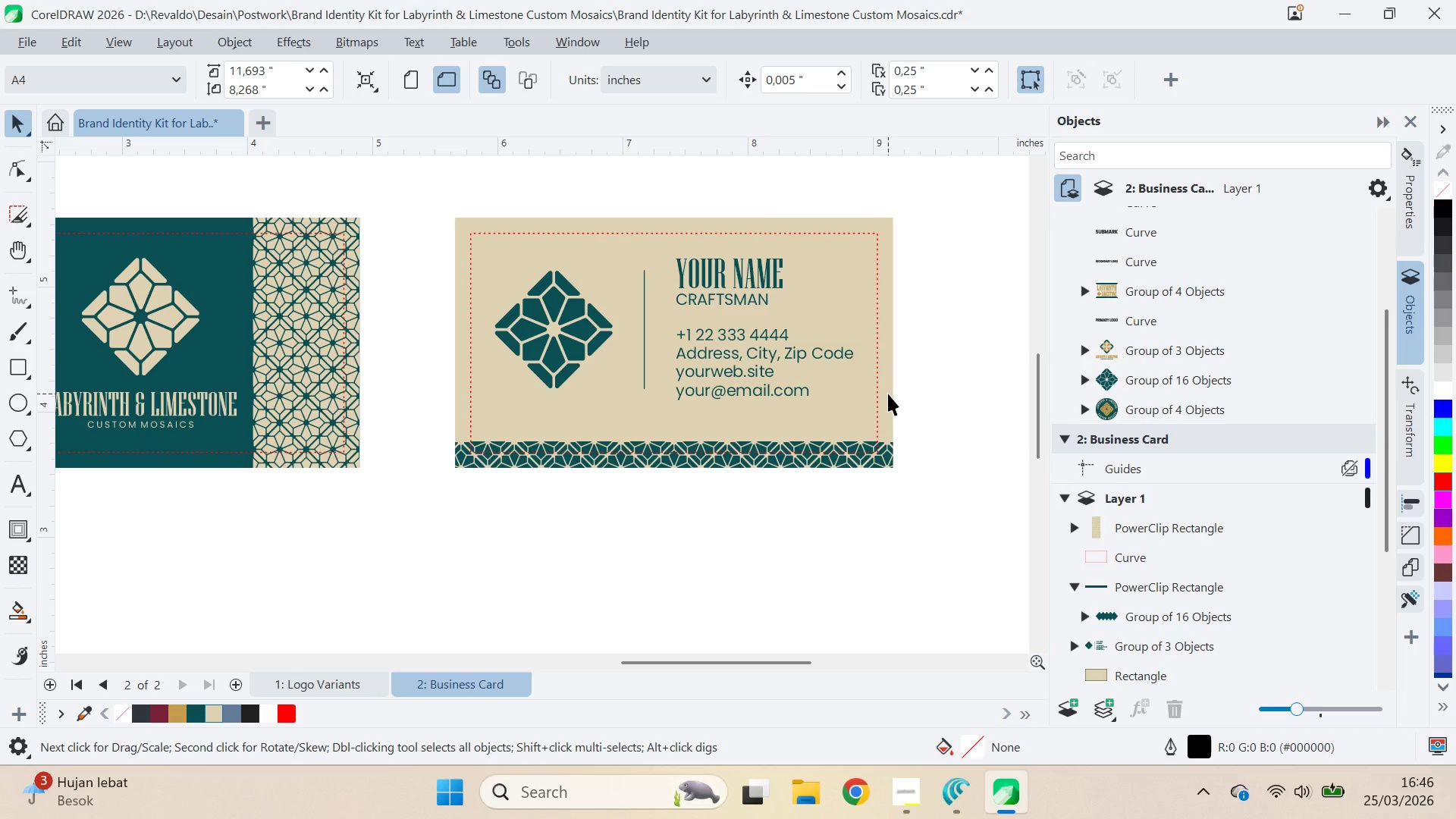 
key(Control+Z)
 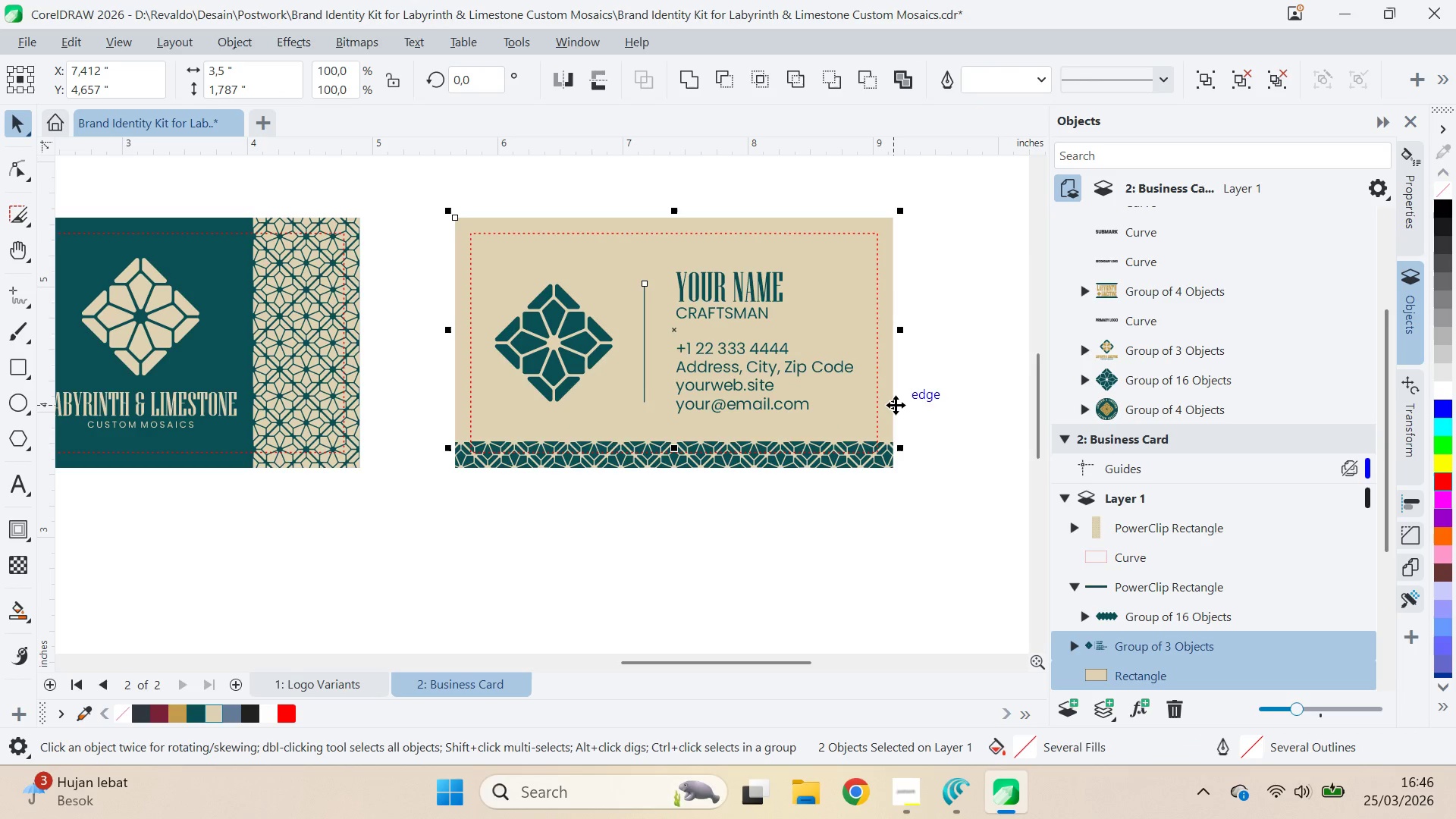 
key(Control+Z)
 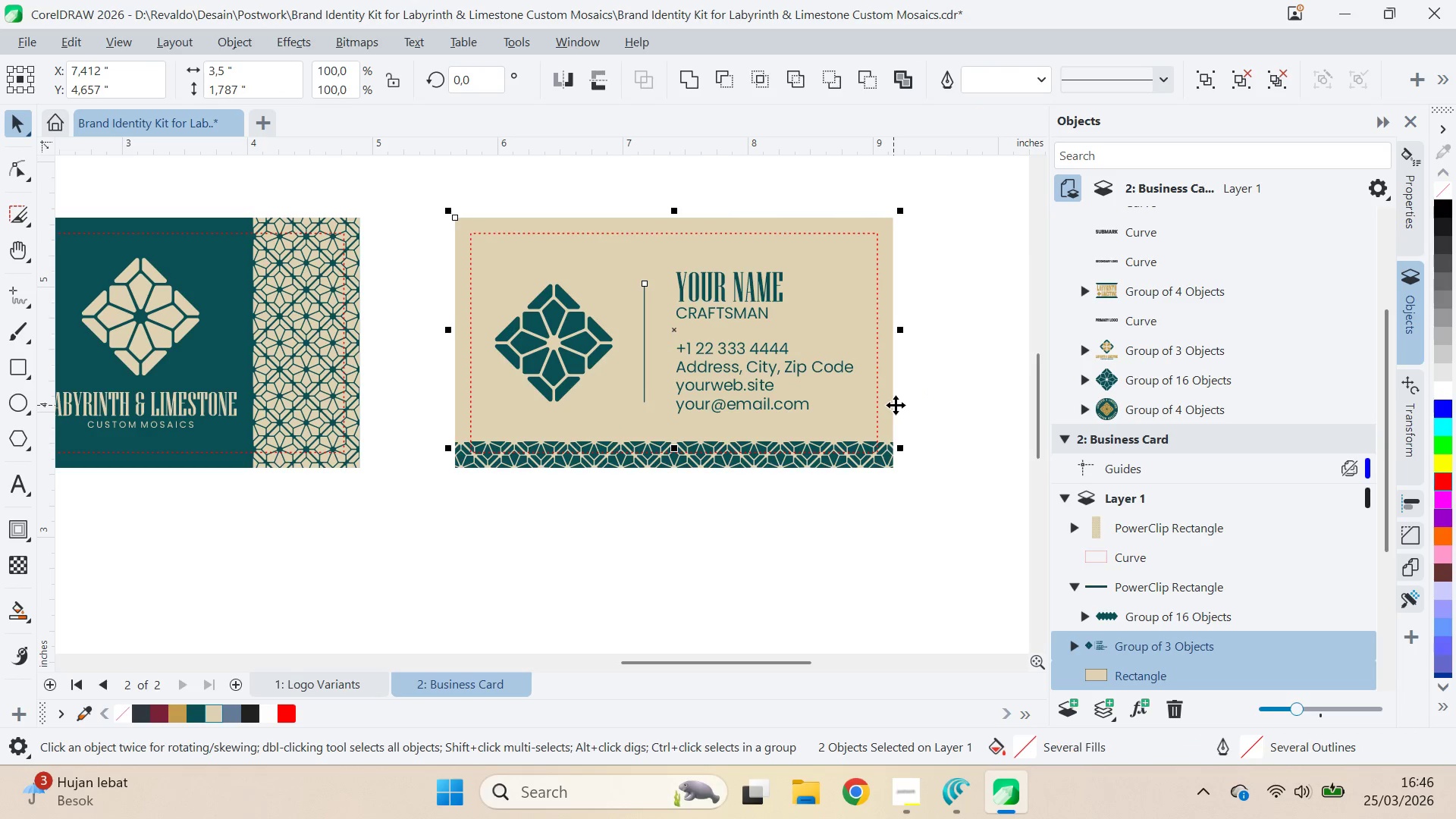 
key(Control+Z)
 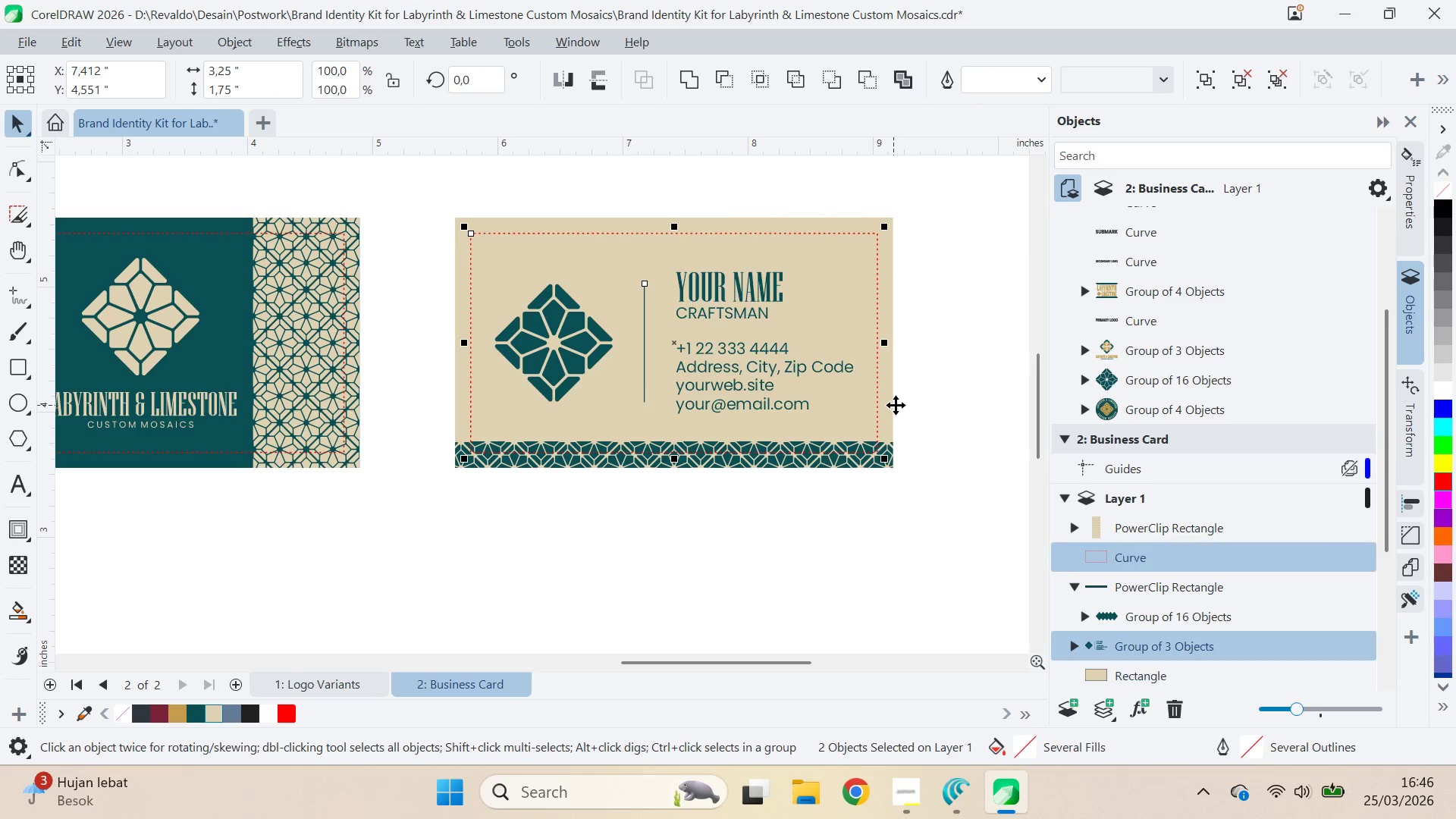 
key(Control+Z)
 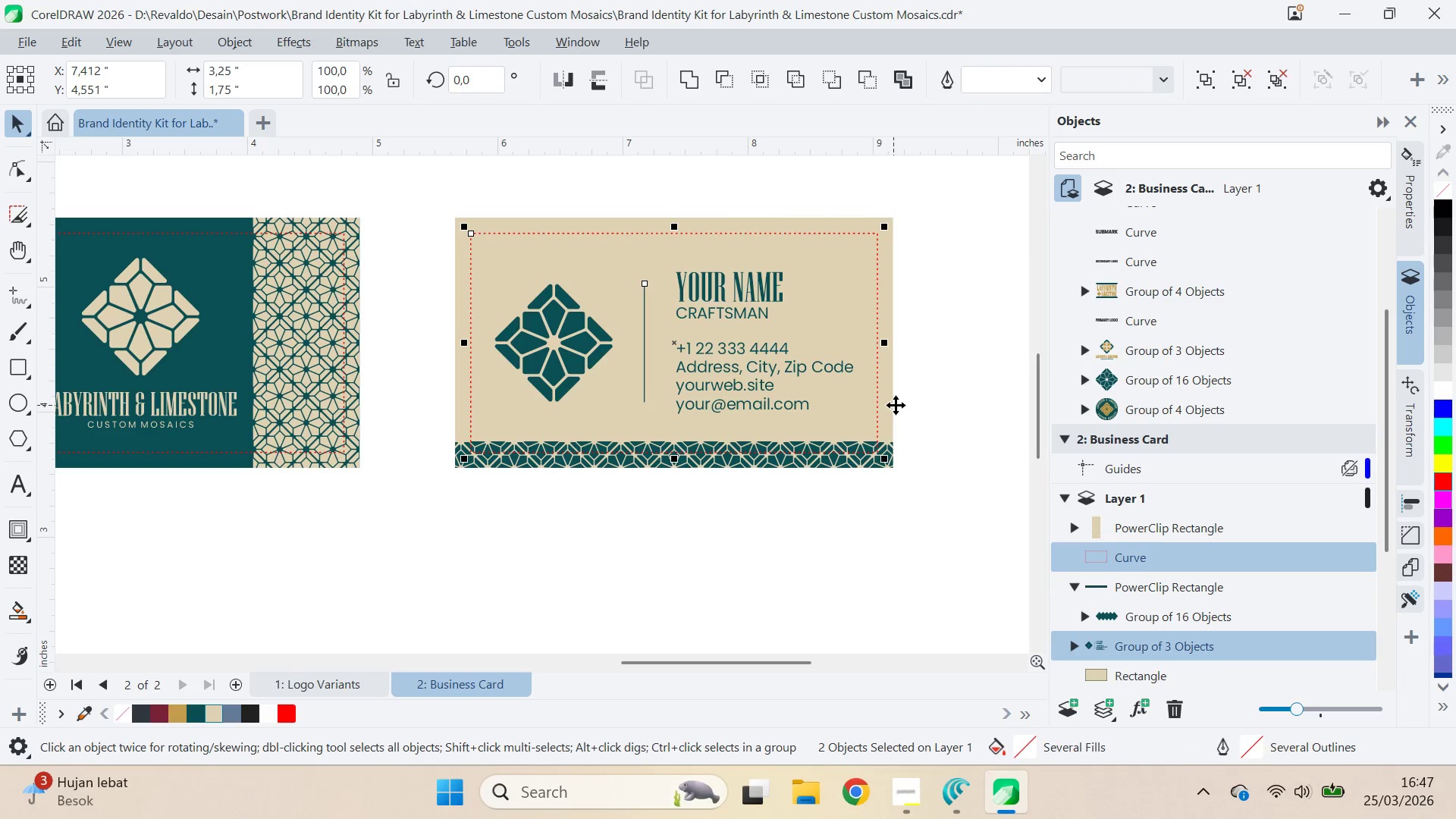 
key(Control+Z)
 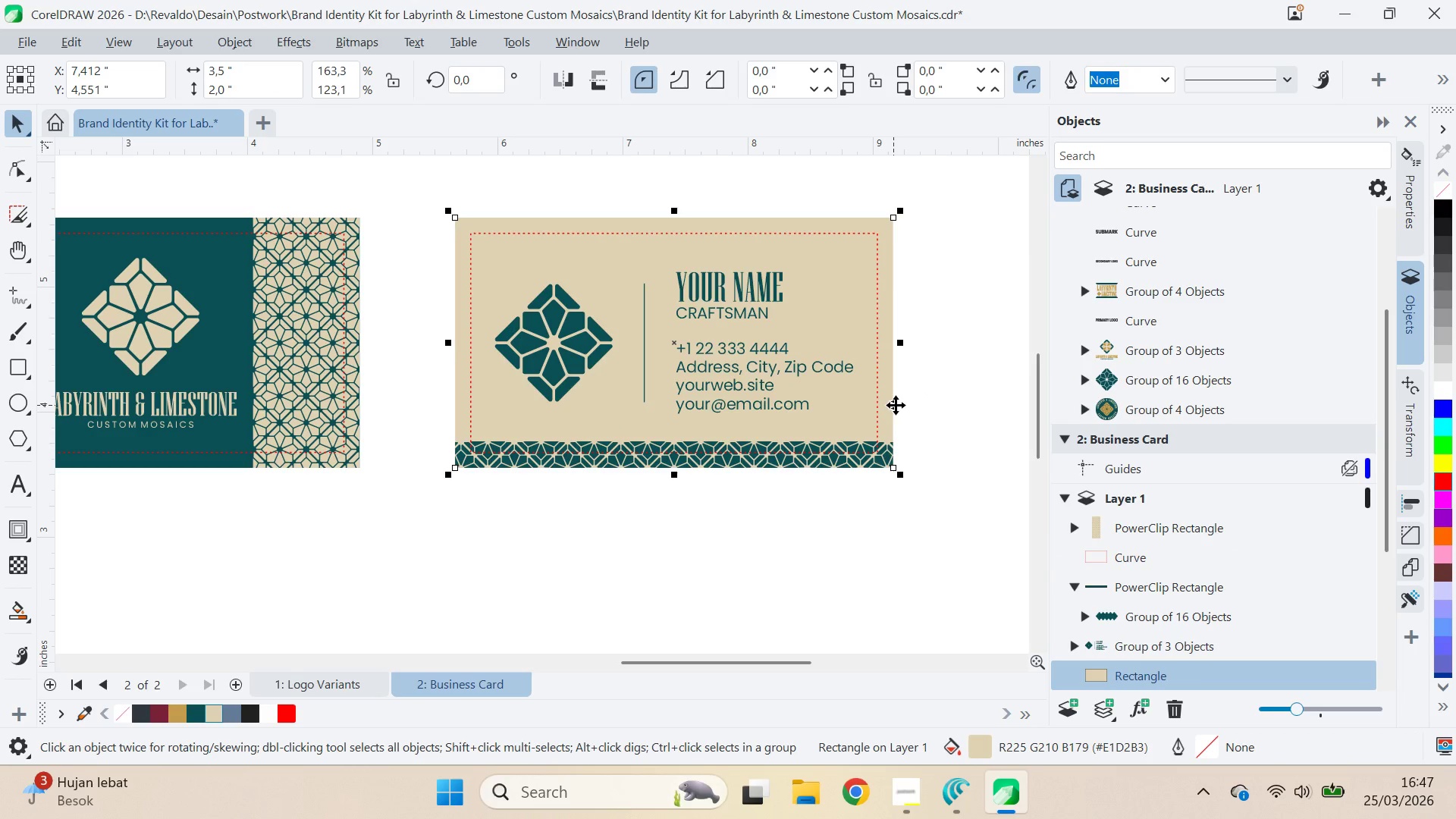 
key(Control+Z)
 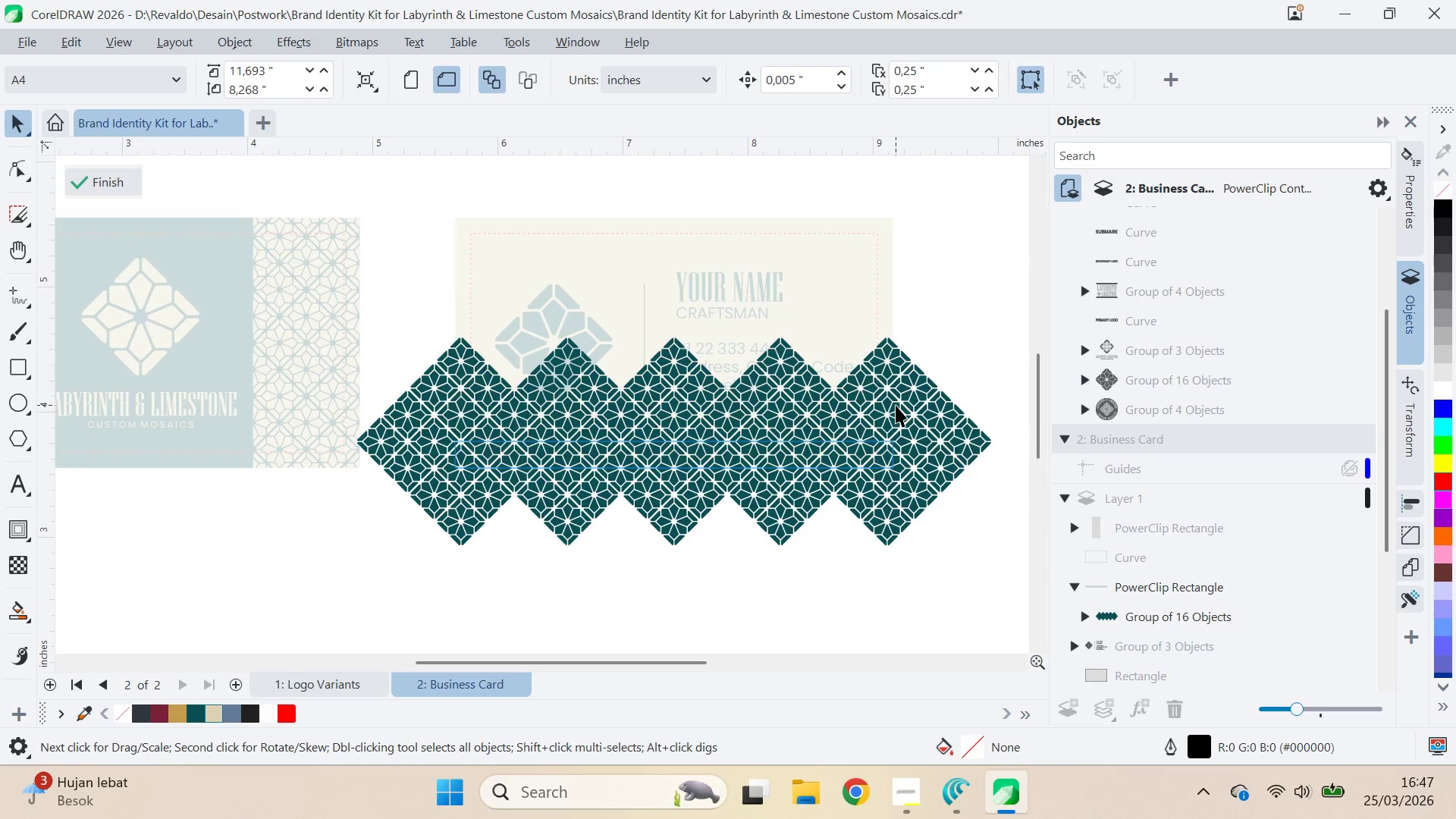 
key(Control+Z)
 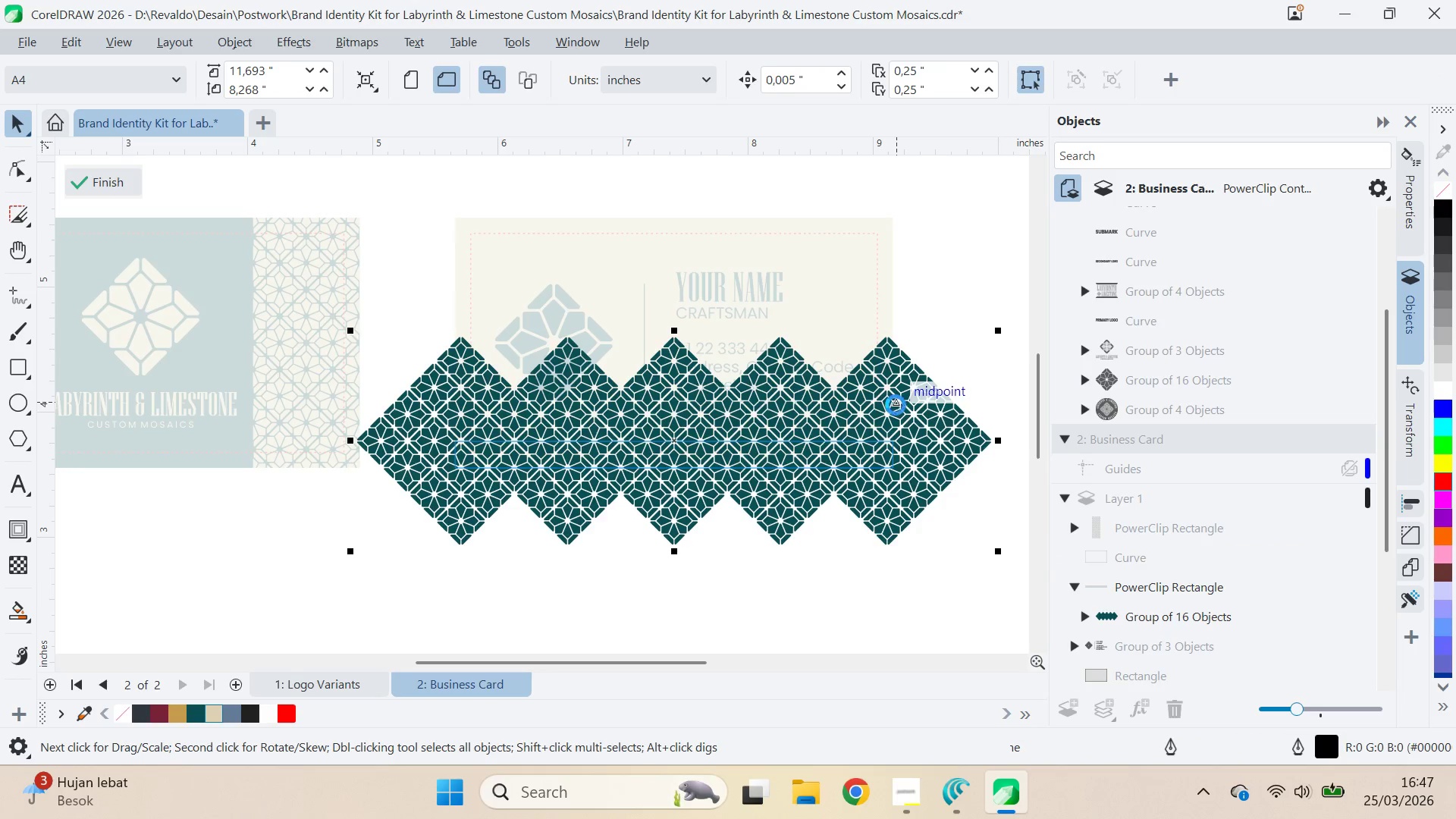 
hold_key(key=Z, duration=1.28)
 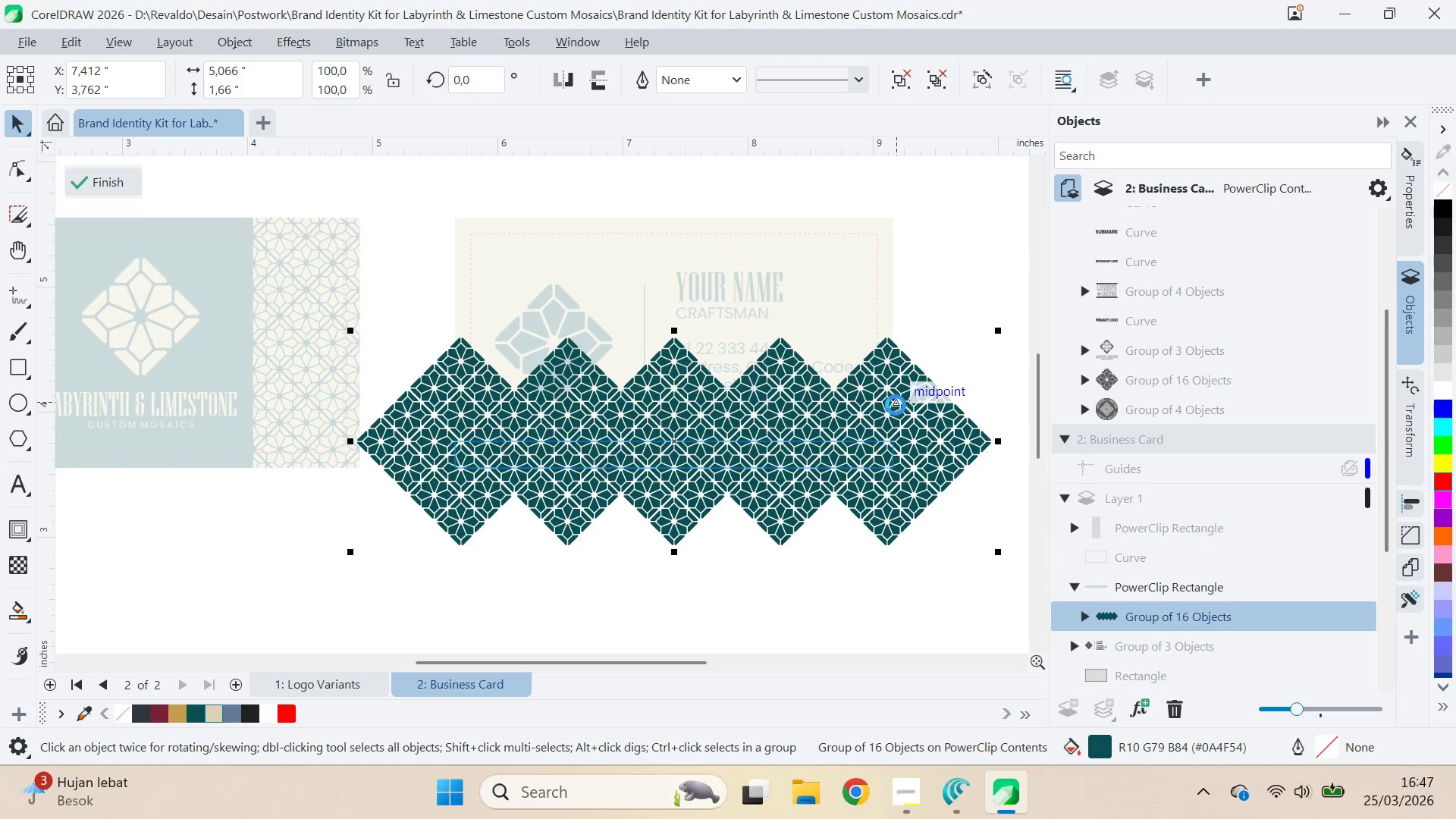 
key(Control+Z)
 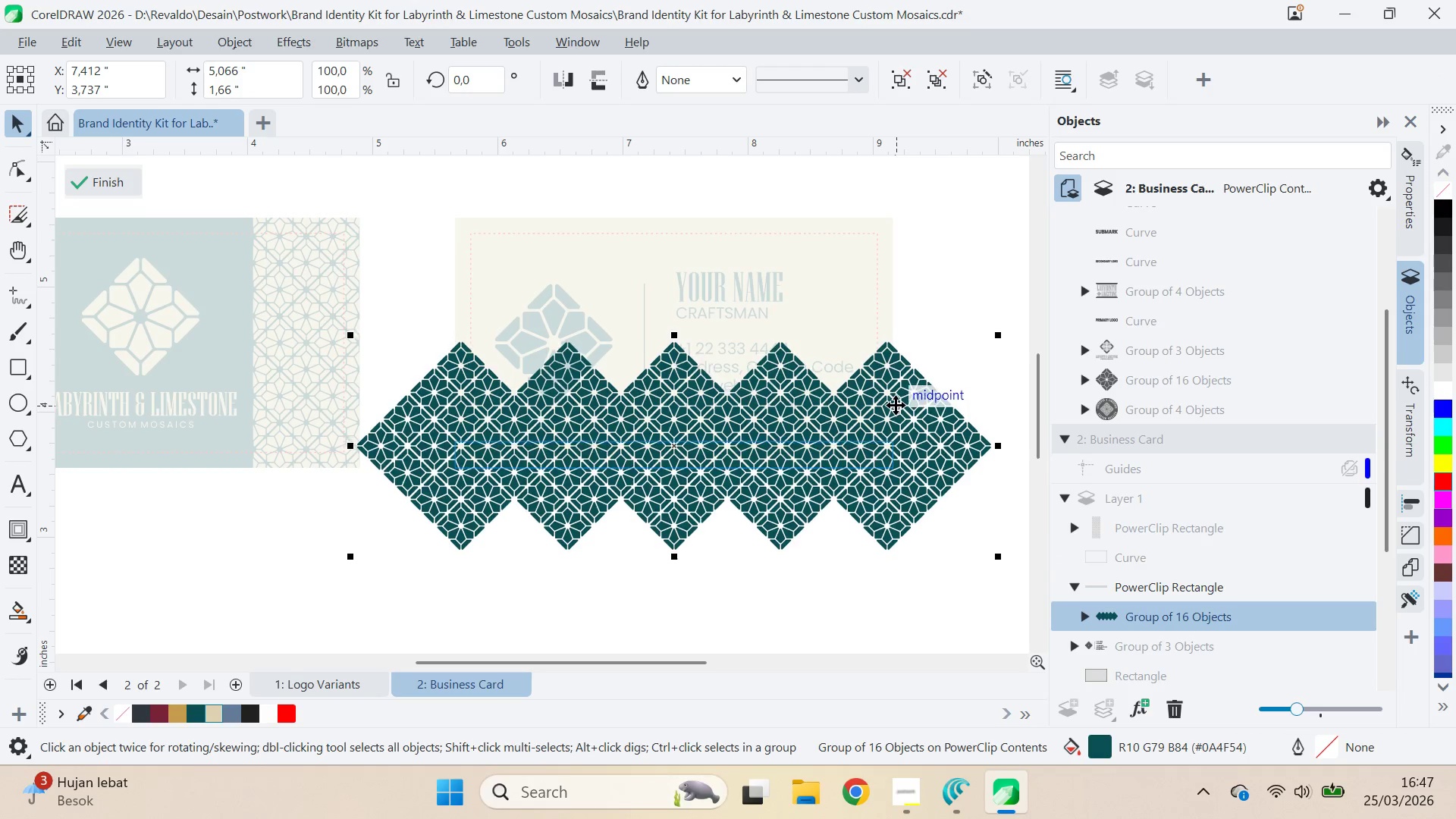 
key(Control+Z)
 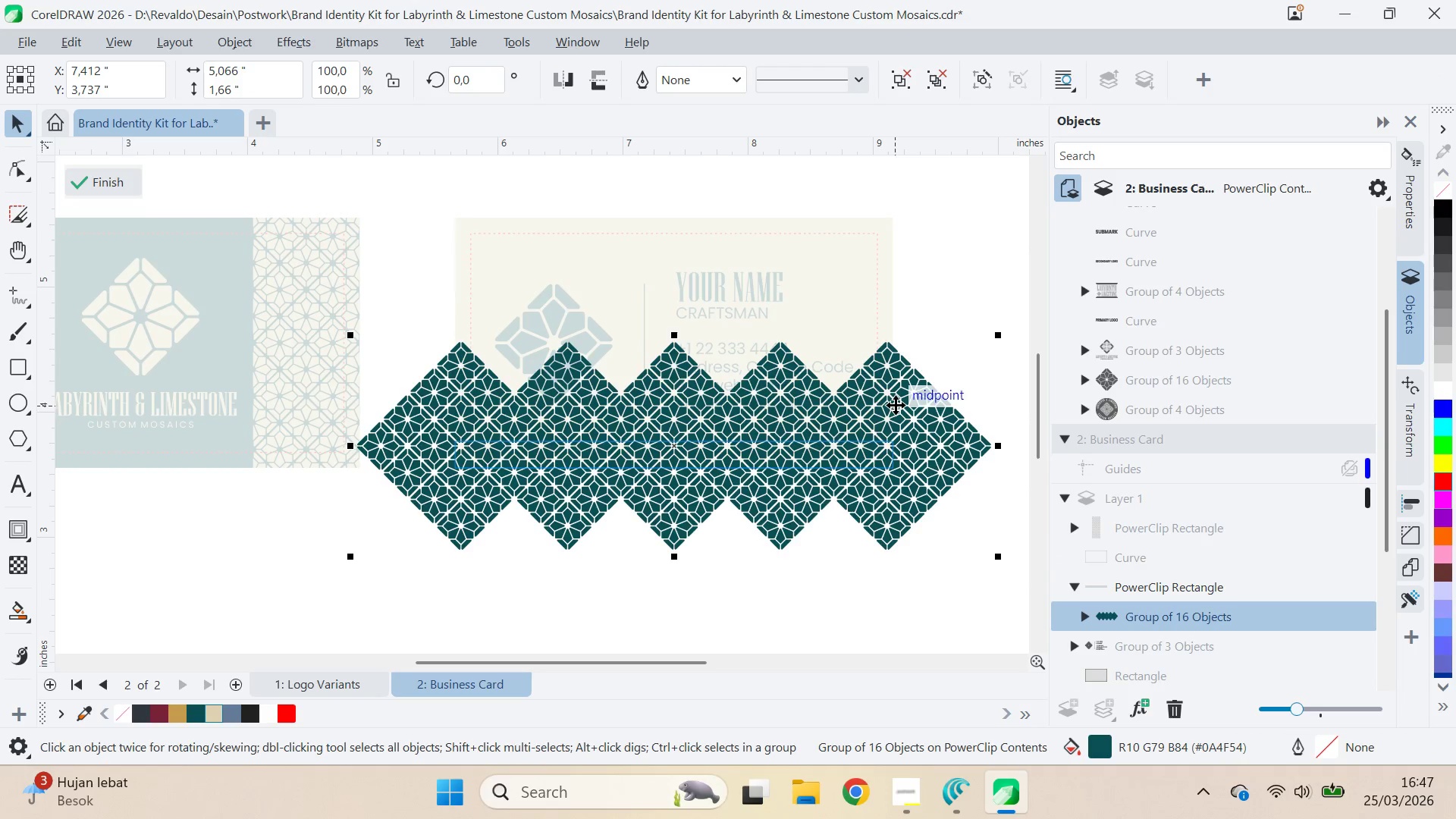 
hold_key(key=Z, duration=1.22)
 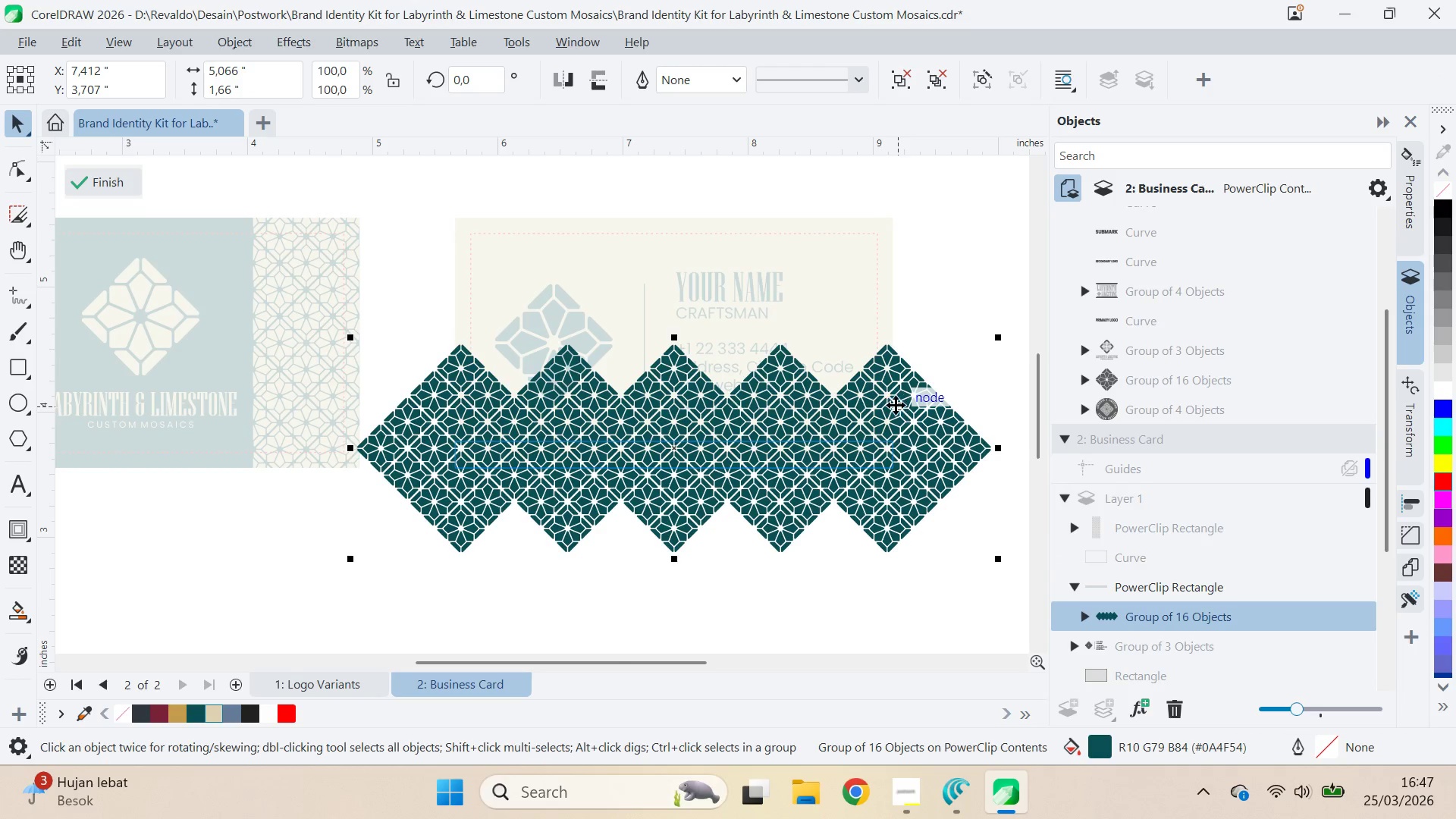 
key(Control+Z)
 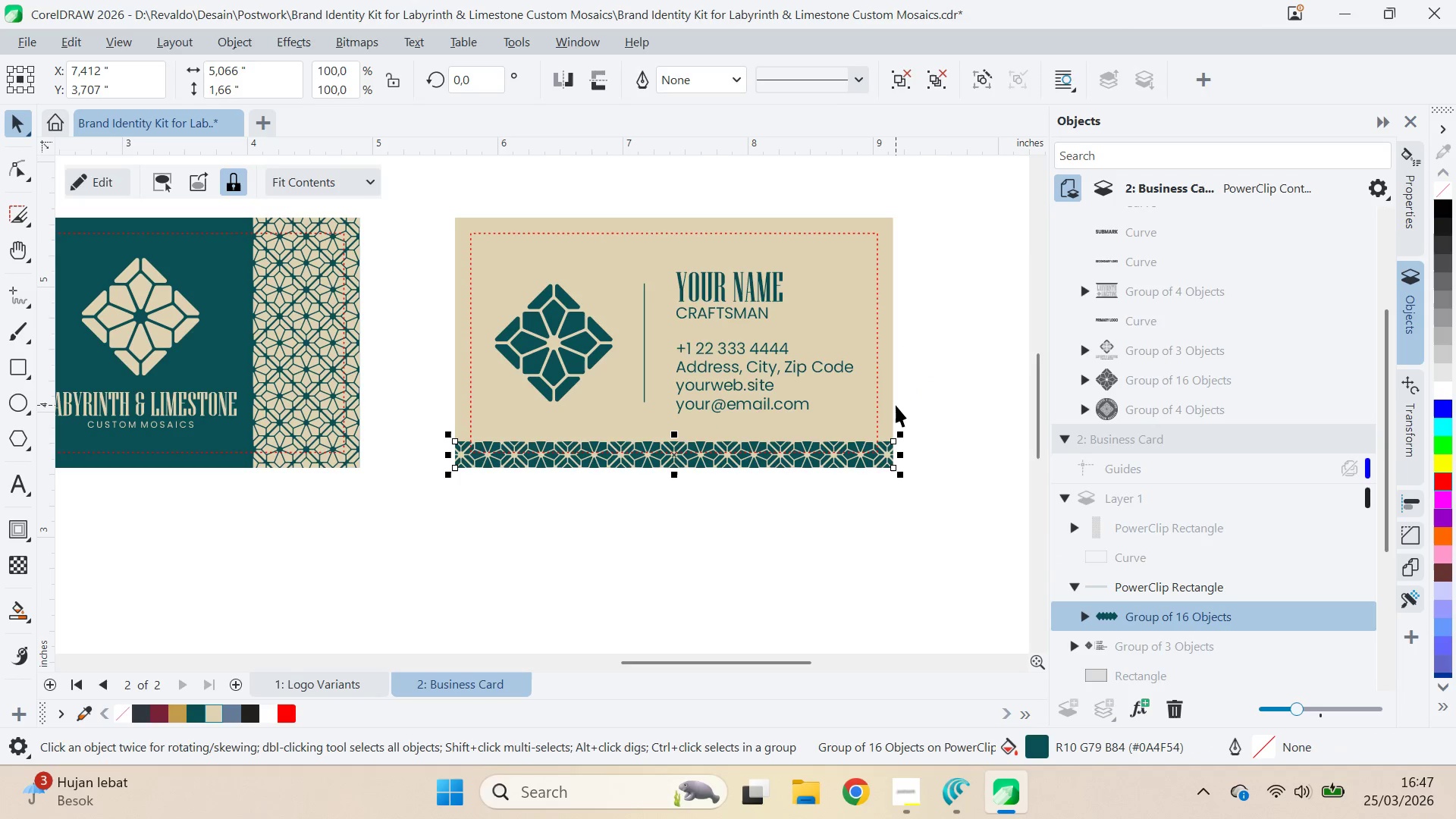 
key(Control+Z)
 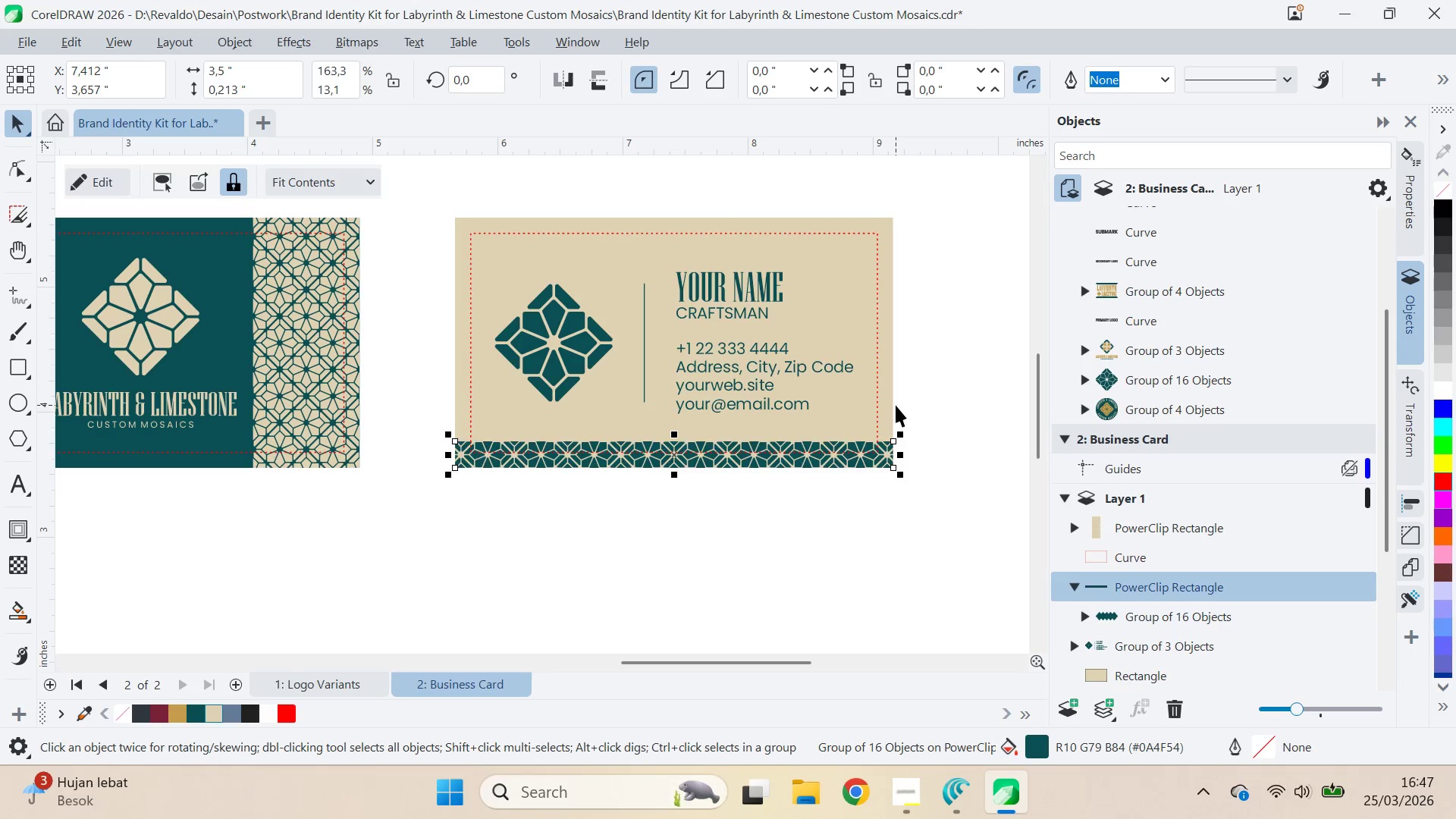 
key(Control+Z)
 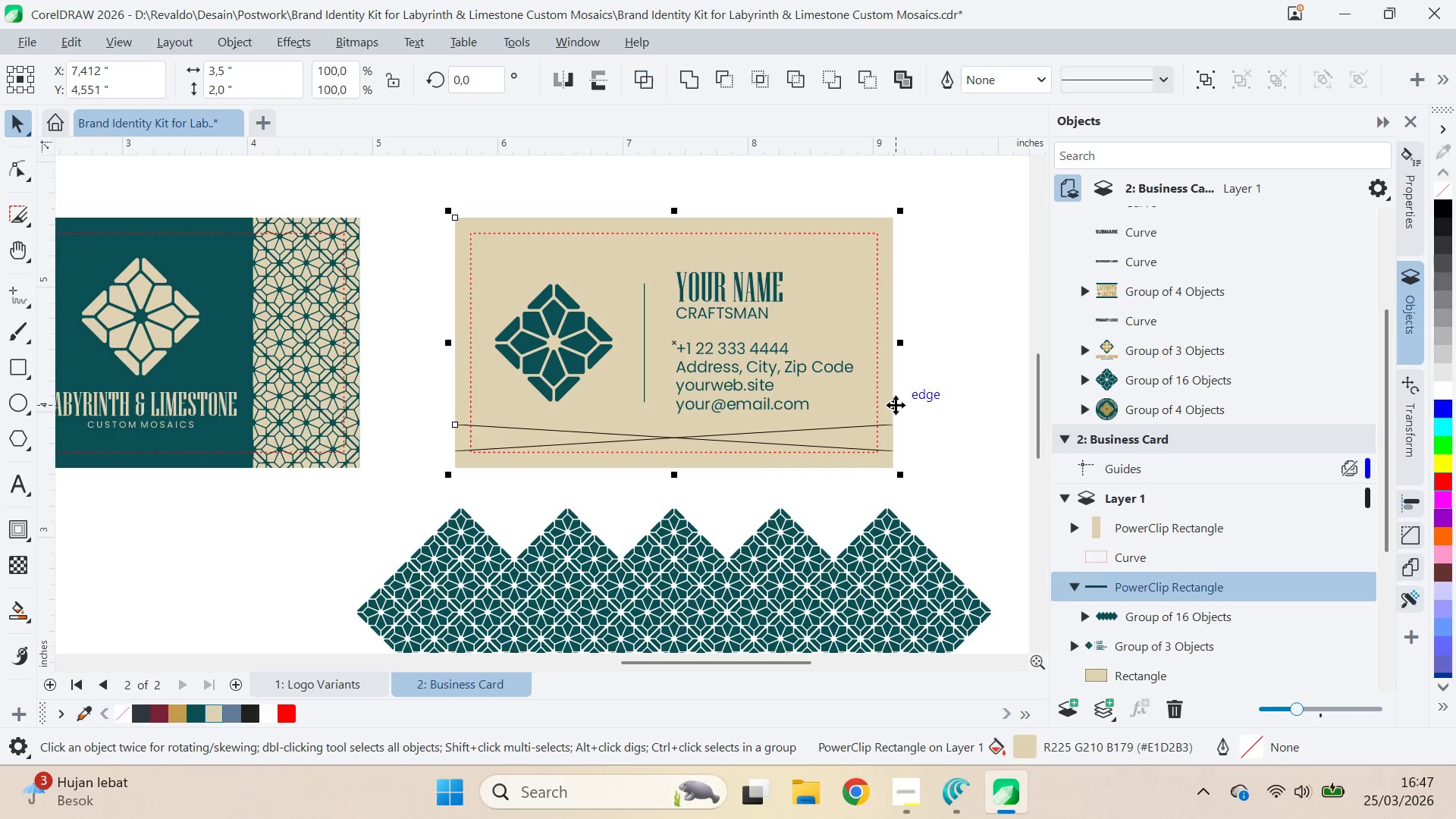 
key(Control+Z)
 